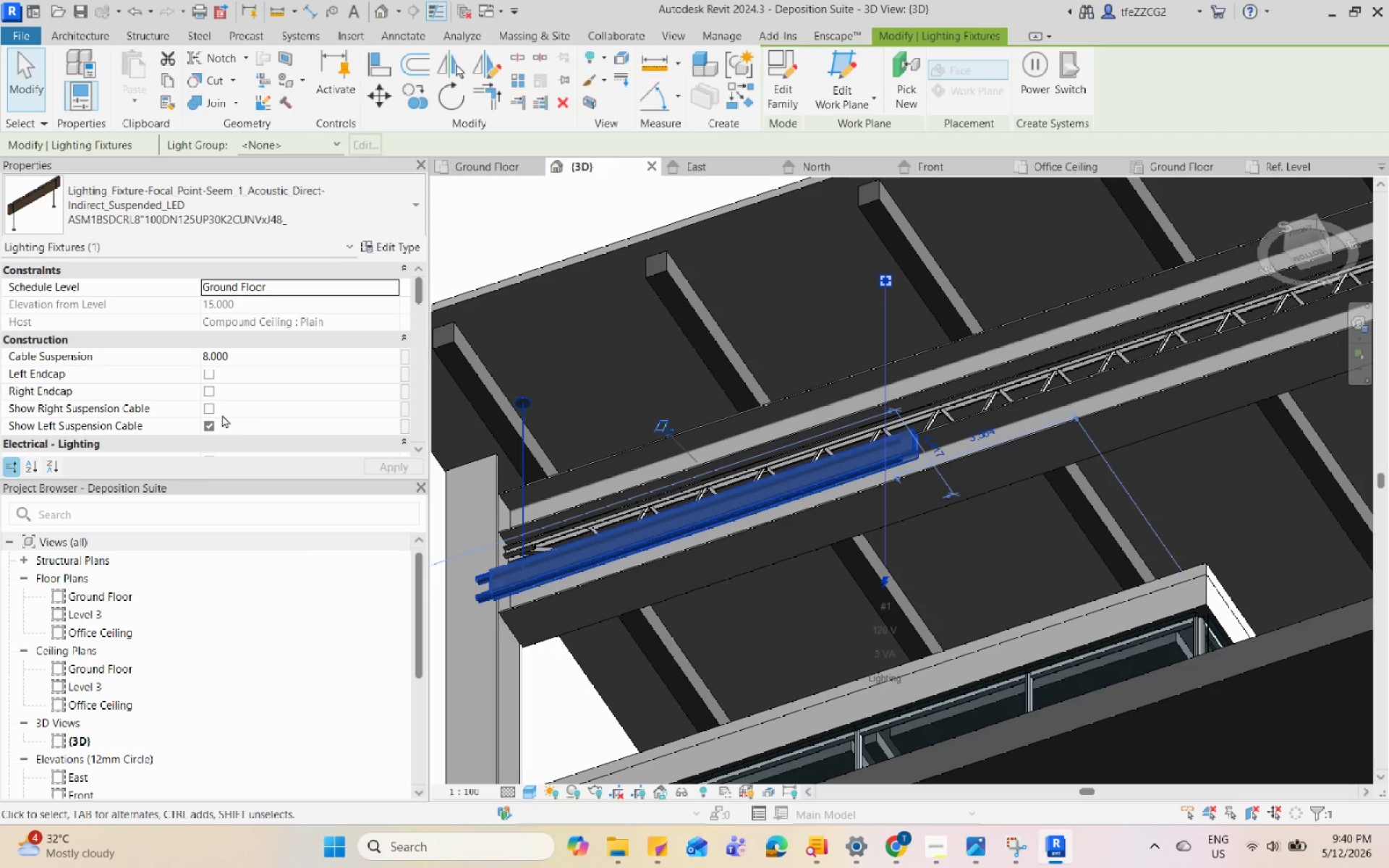 
left_click([212, 409])
 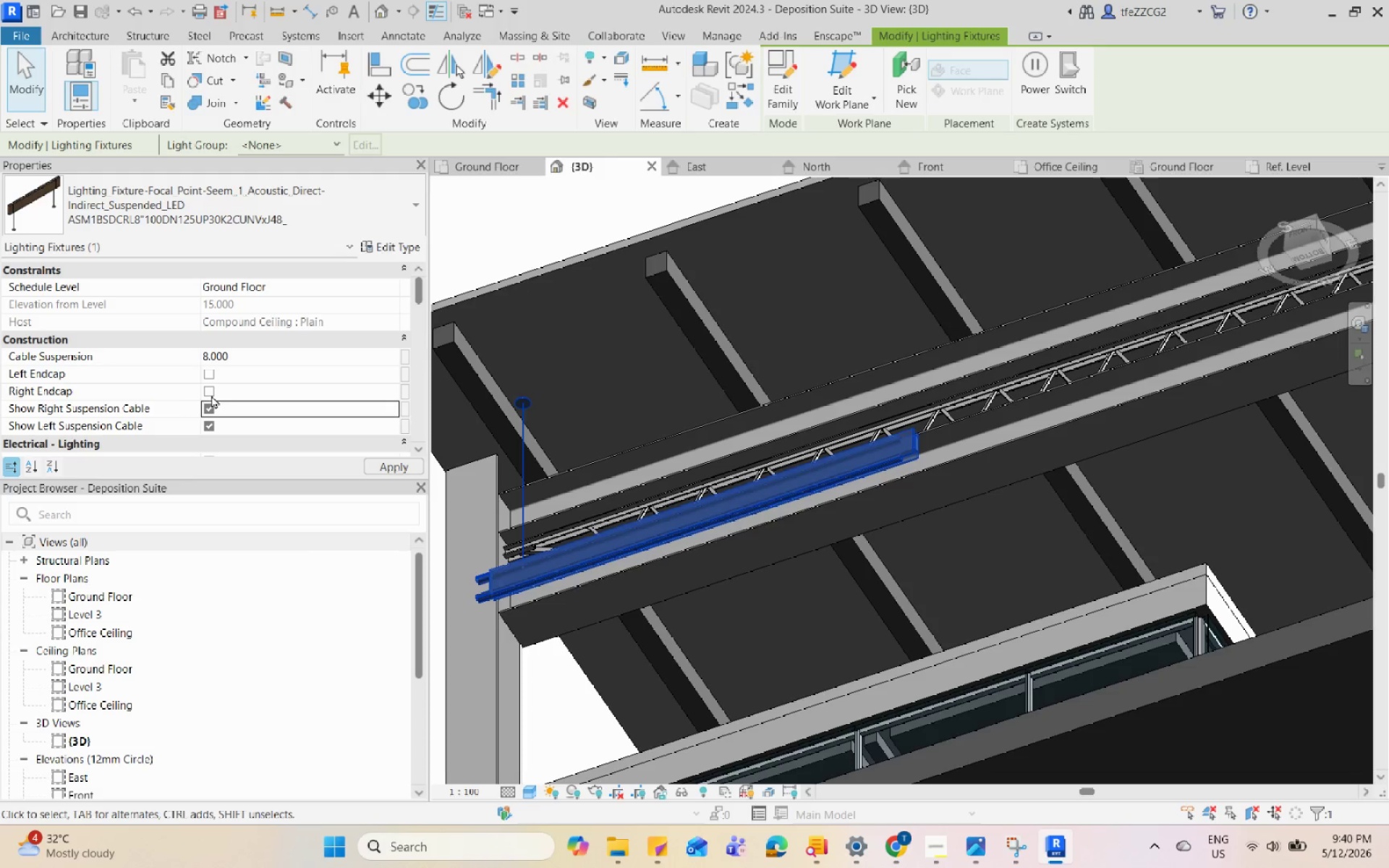 
left_click([211, 393])
 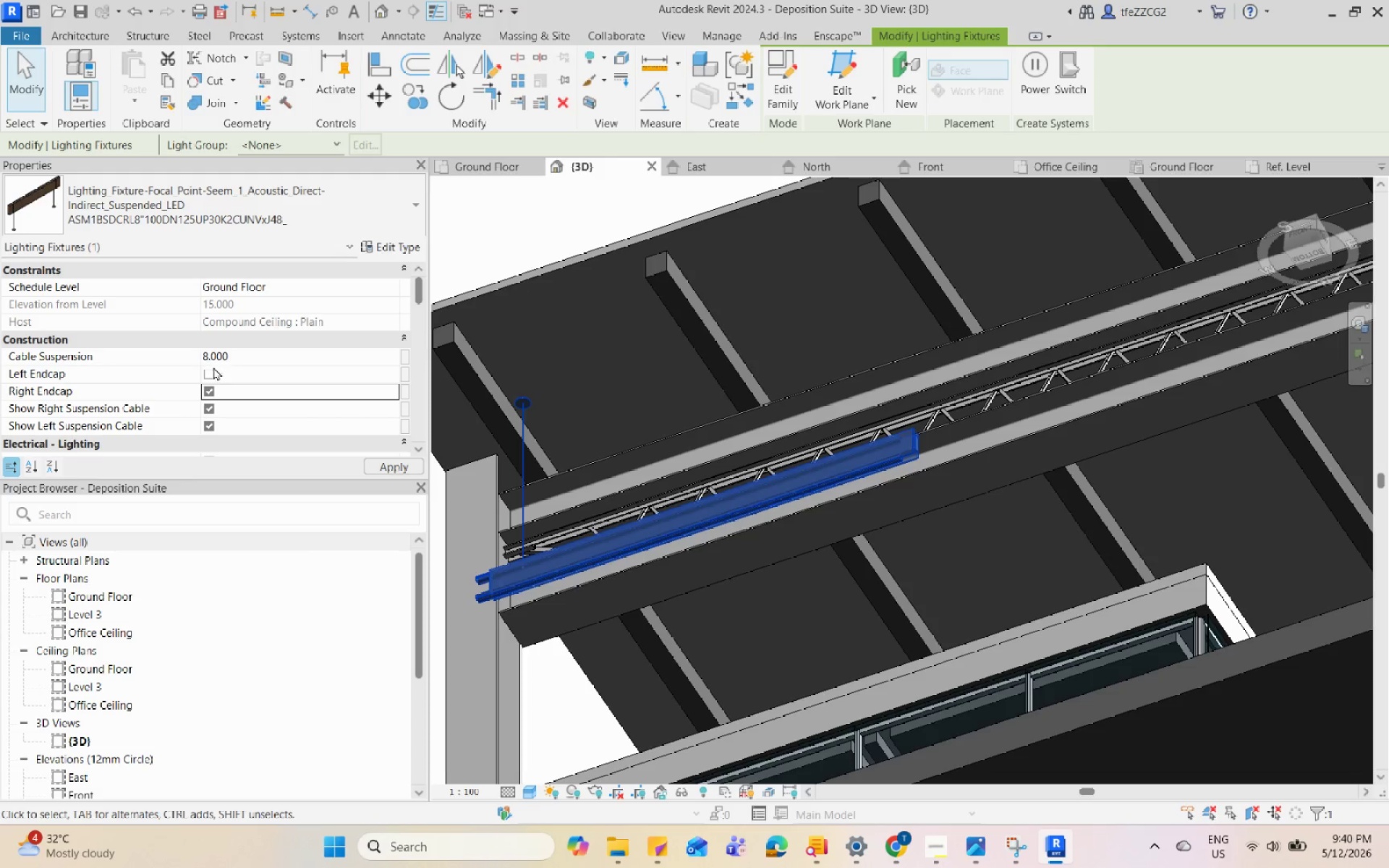 
left_click([213, 375])
 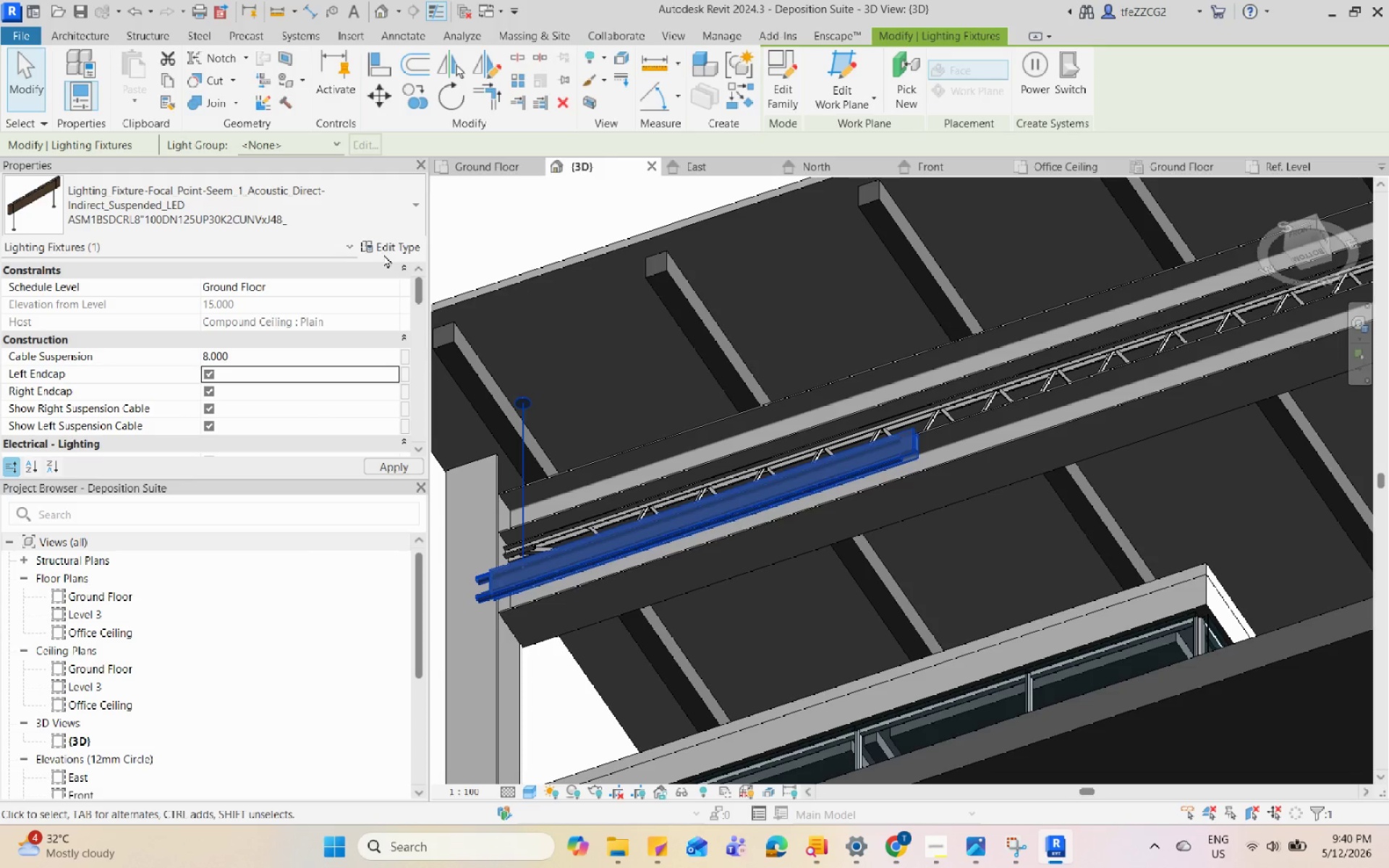 
left_click([388, 242])
 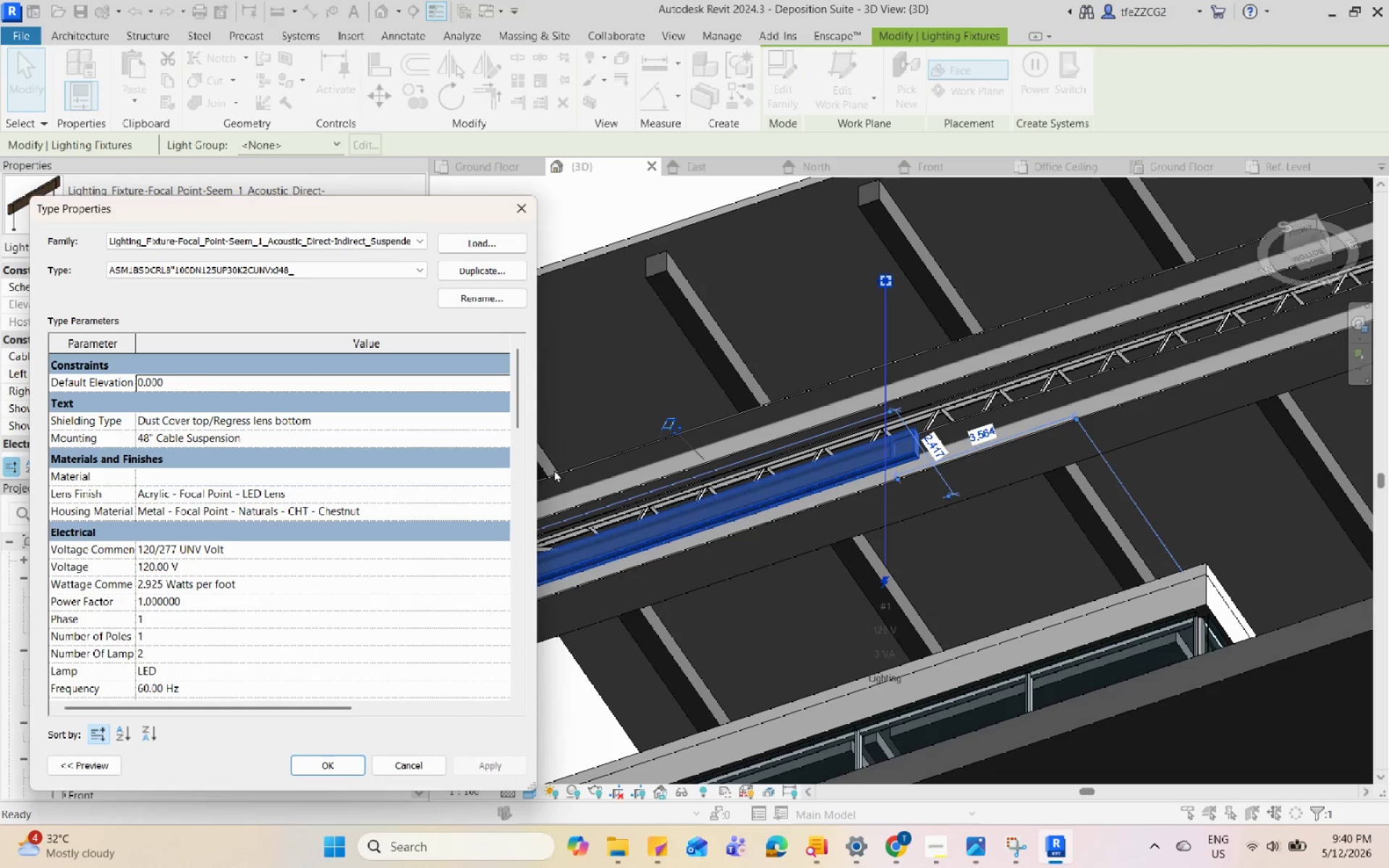 
scroll: coordinate [271, 441], scroll_direction: up, amount: 3.0
 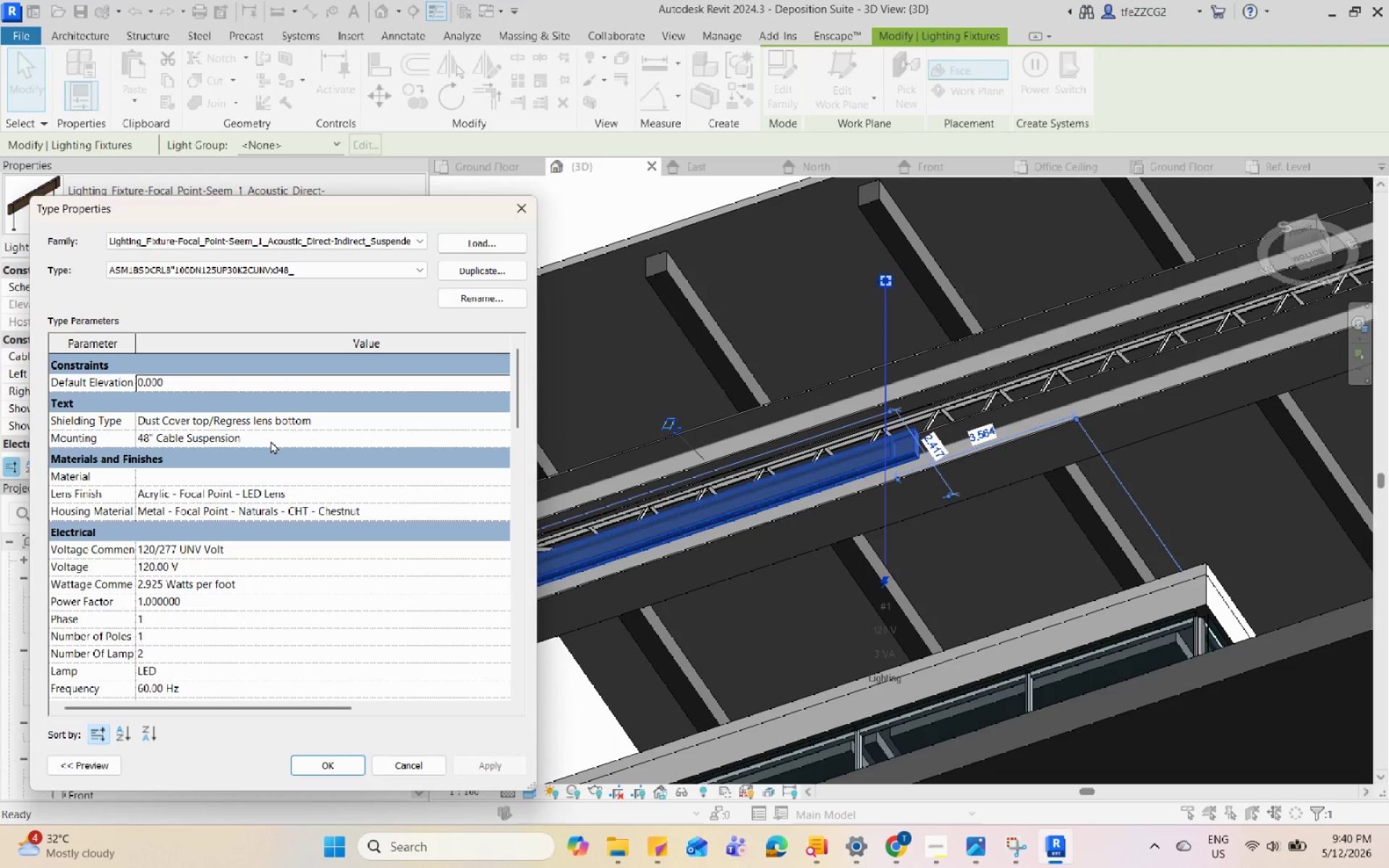 
wait(8.46)
 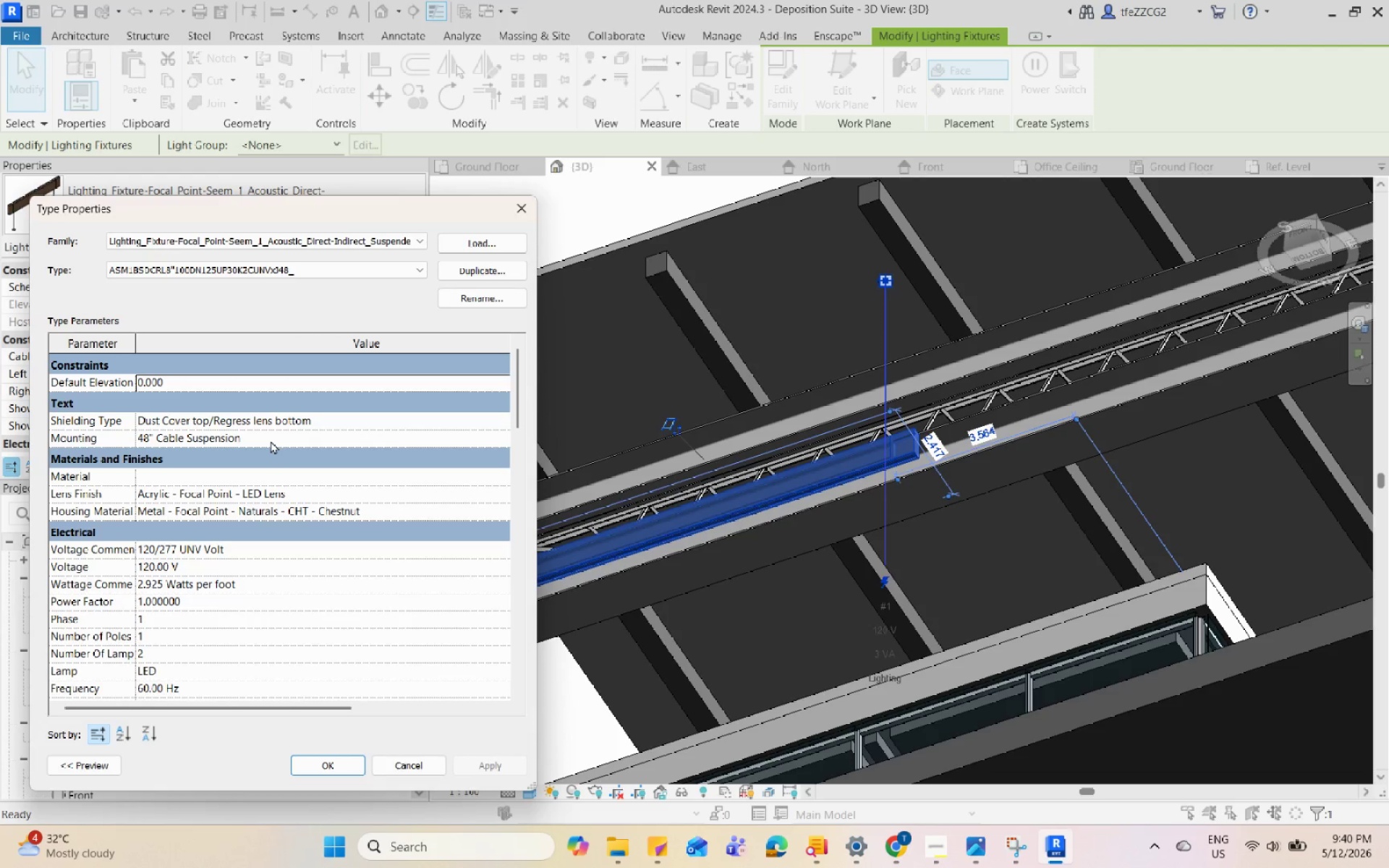 
scroll: coordinate [271, 561], scroll_direction: down, amount: 5.0
 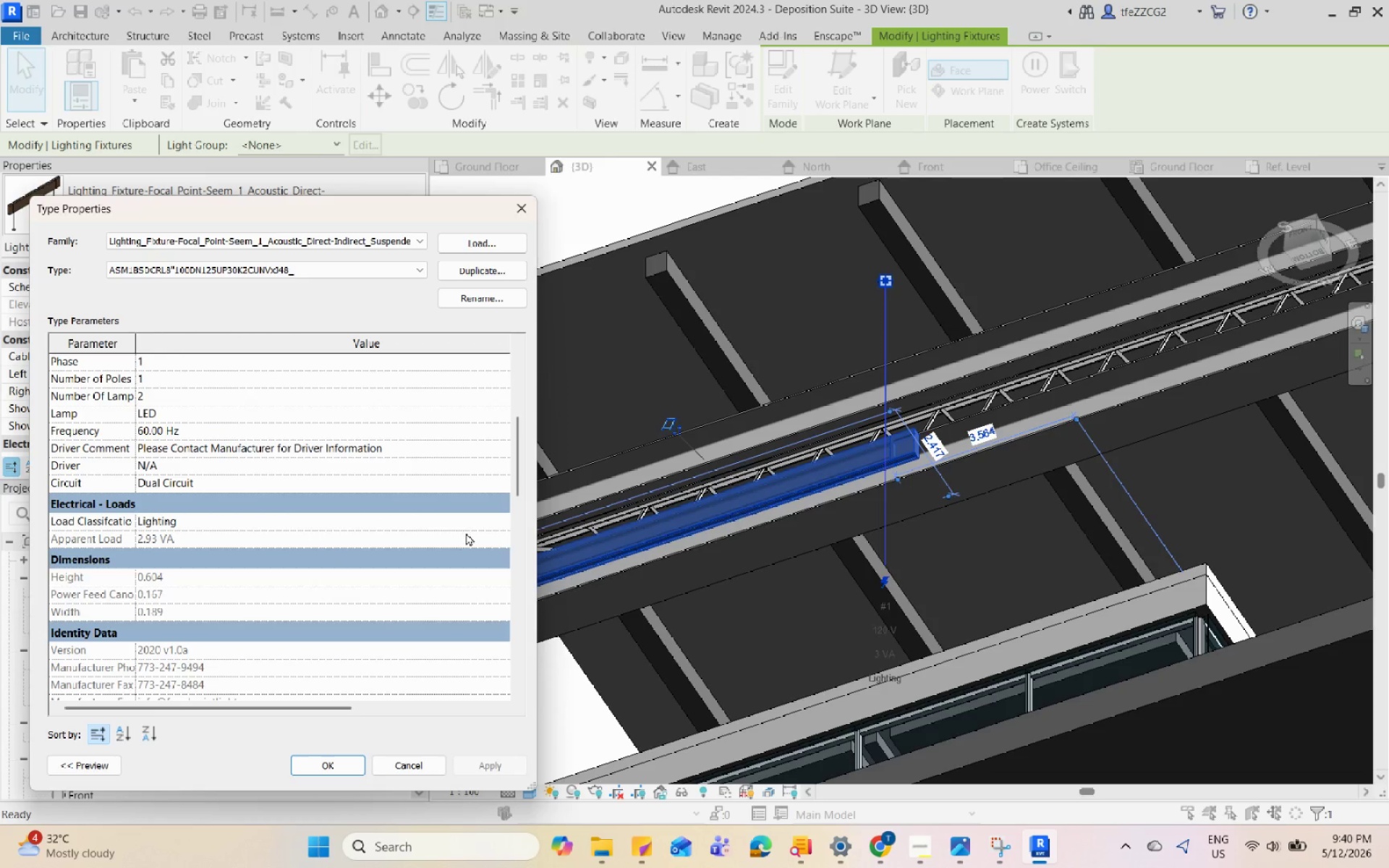 
left_click([509, 515])
 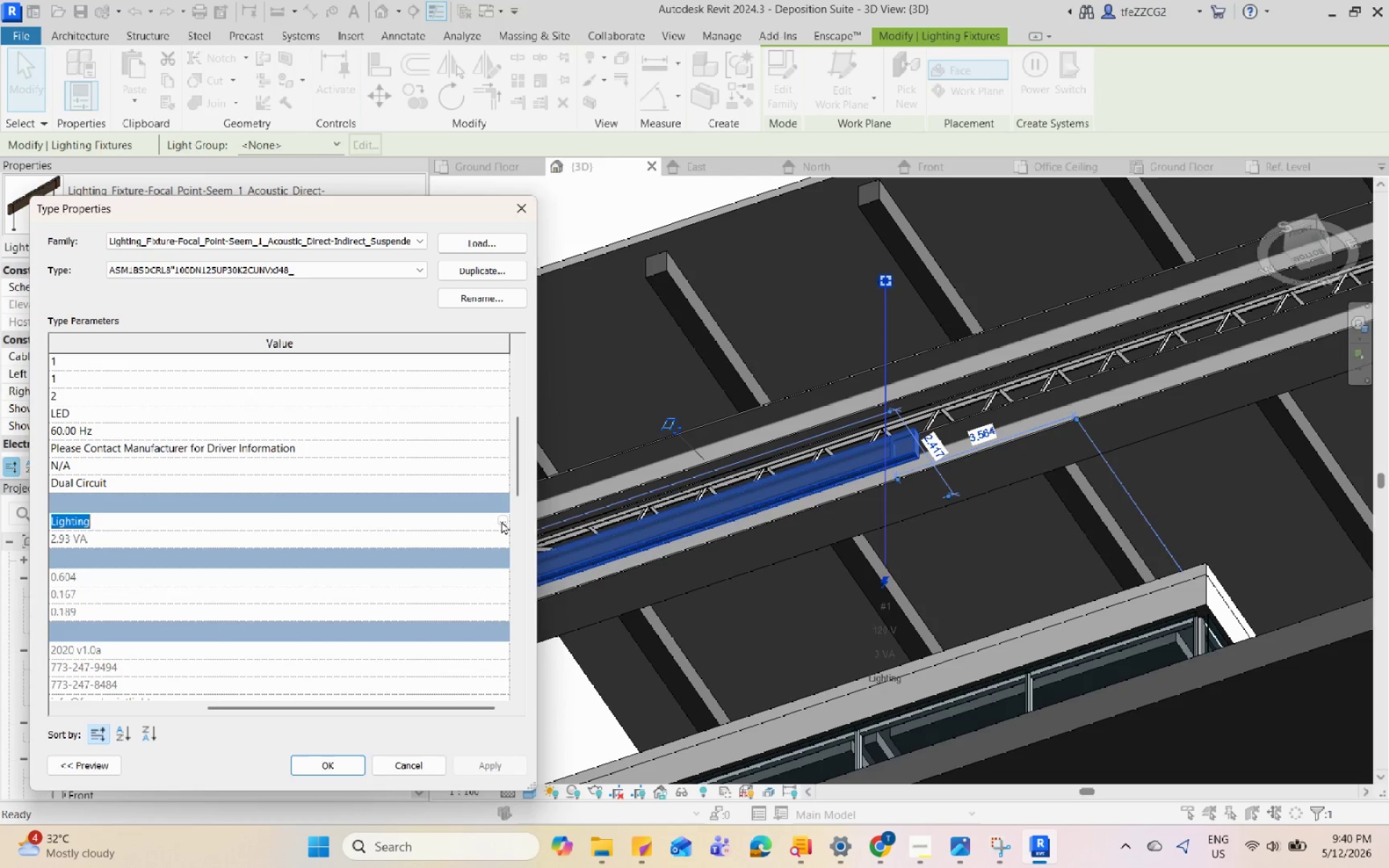 
left_click([503, 521])
 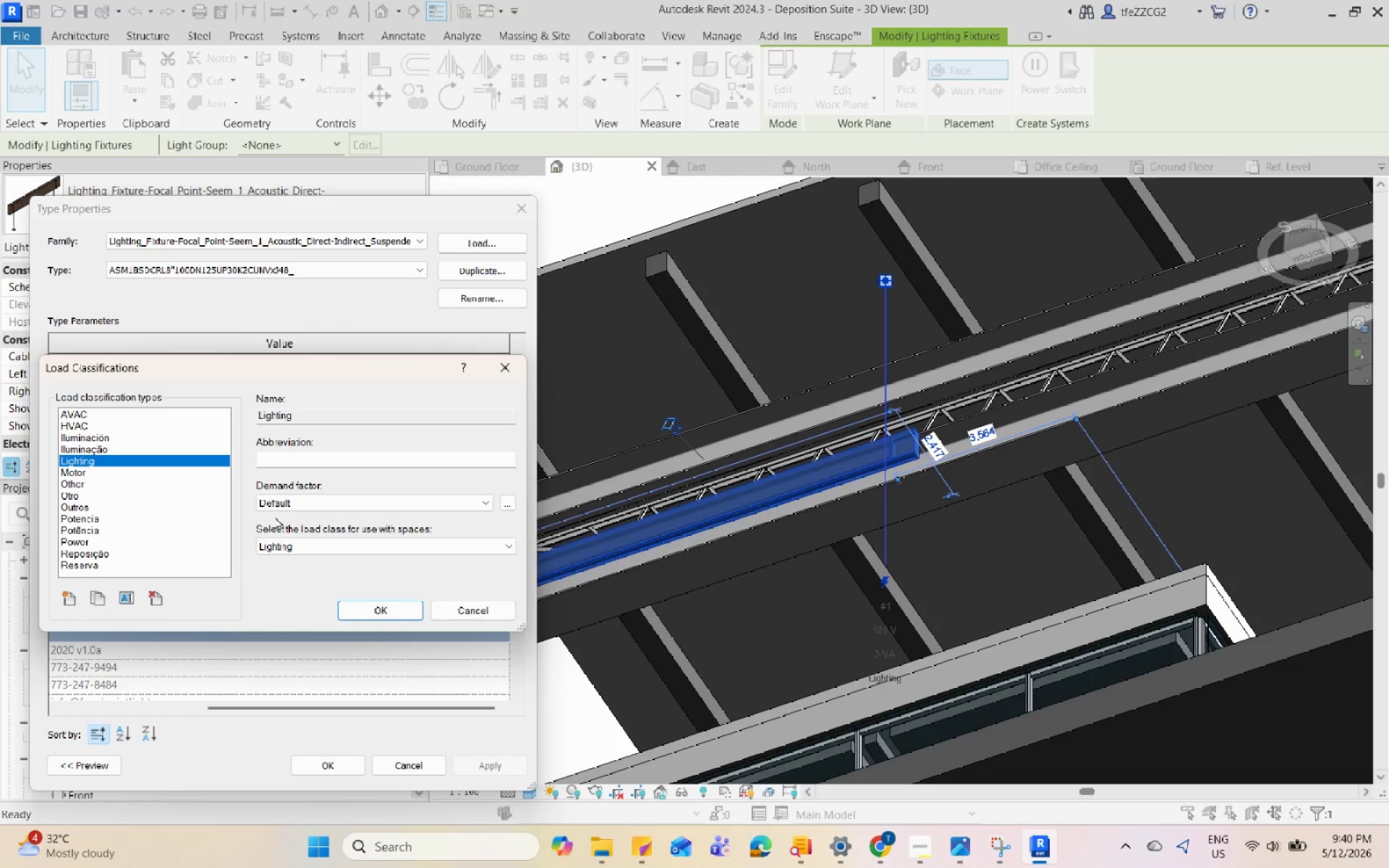 
scroll: coordinate [124, 518], scroll_direction: up, amount: 2.0
 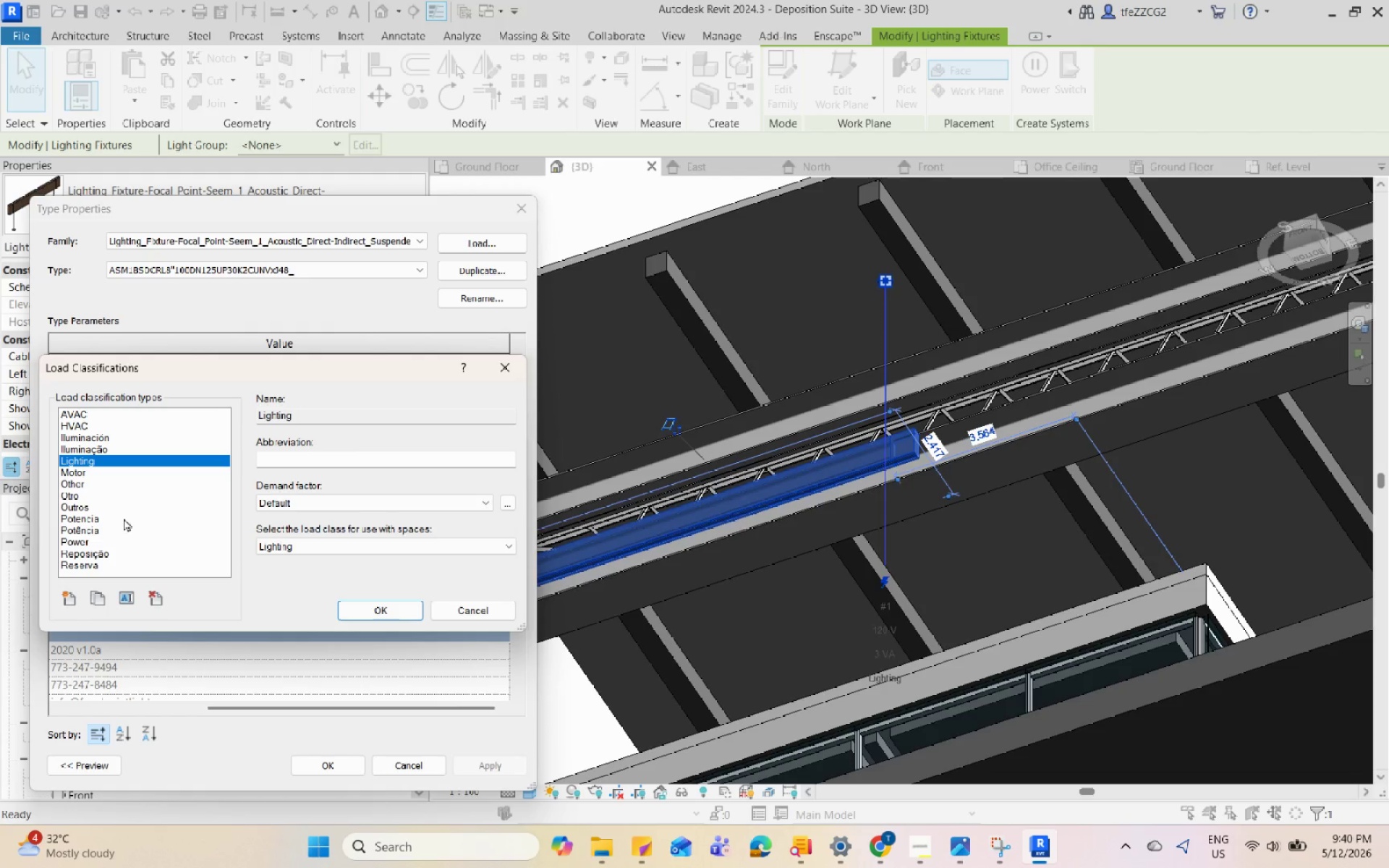 
scroll: coordinate [124, 518], scroll_direction: down, amount: 2.0
 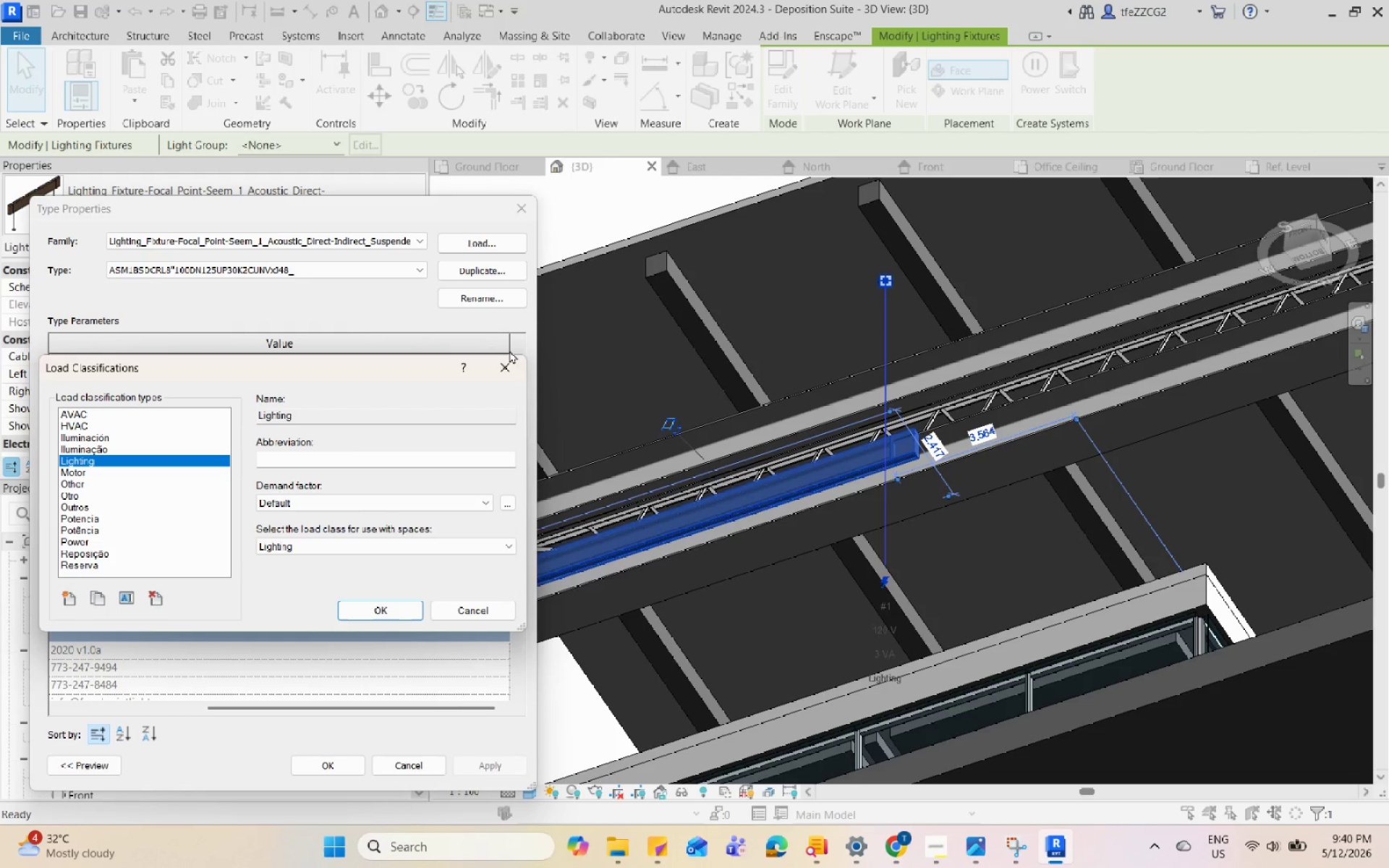 
left_click([498, 358])
 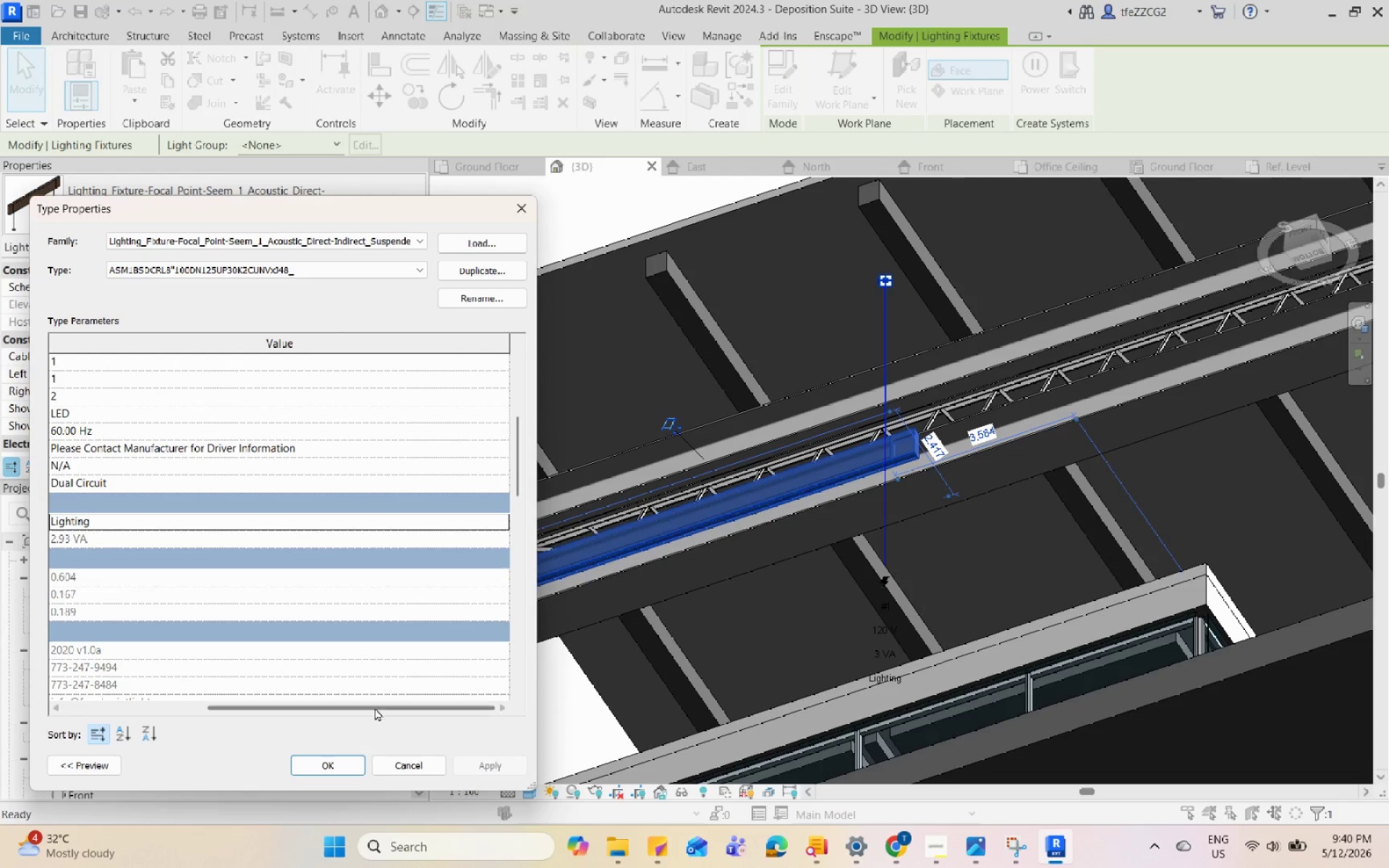 
left_click_drag(start_coordinate=[374, 712], to_coordinate=[271, 724])
 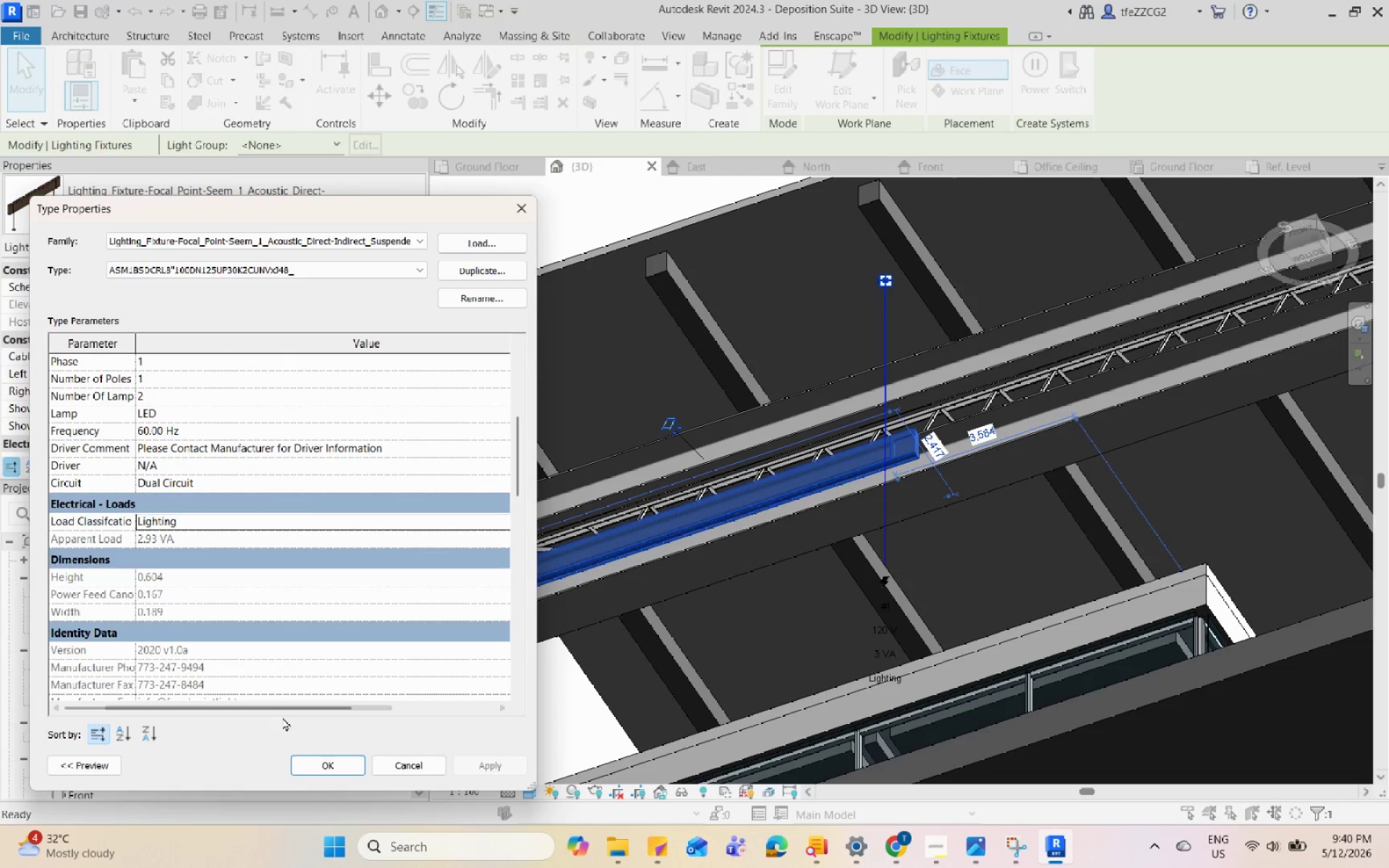 
left_click_drag(start_coordinate=[282, 717], to_coordinate=[267, 711])
 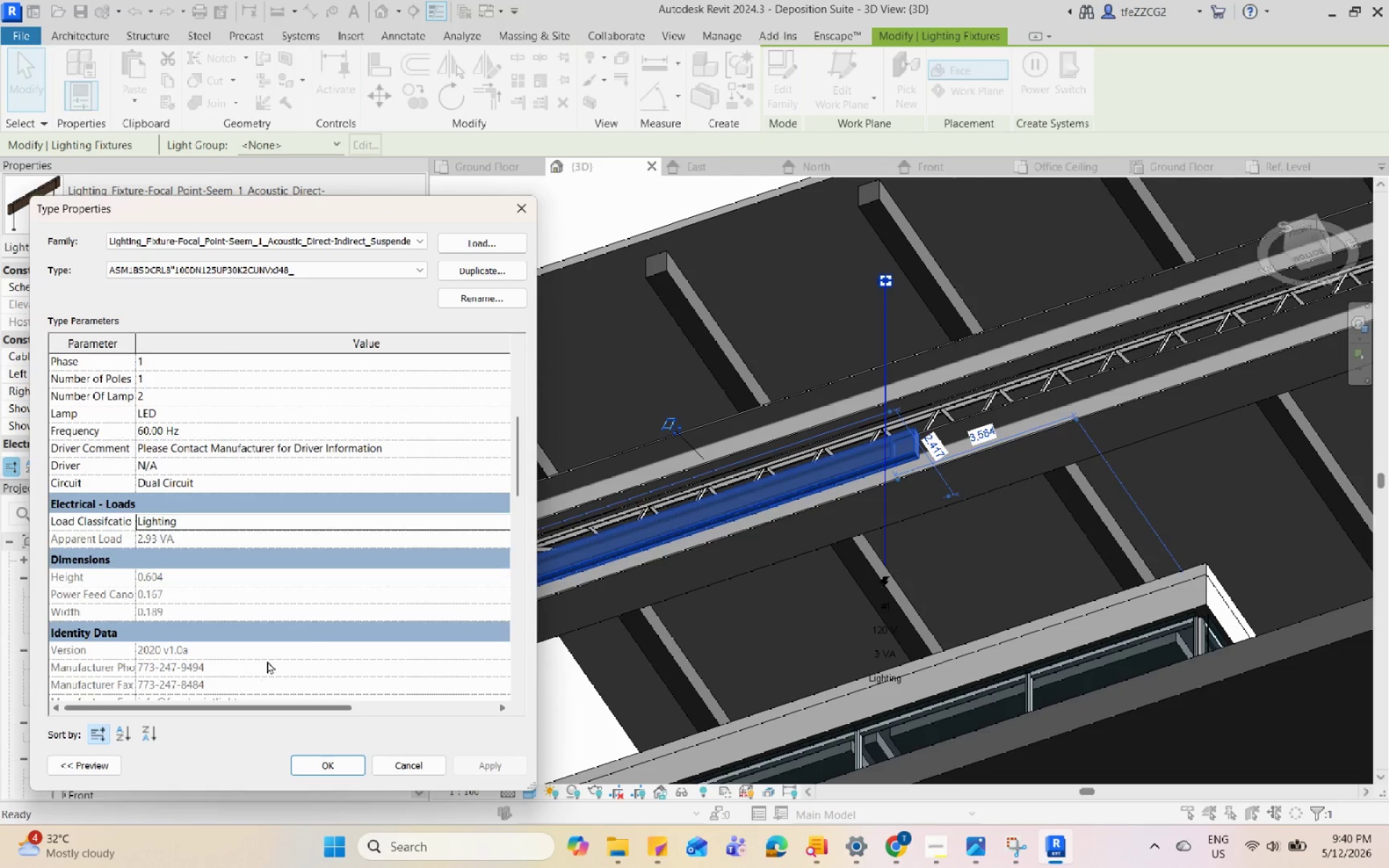 
scroll: coordinate [267, 660], scroll_direction: down, amount: 13.0
 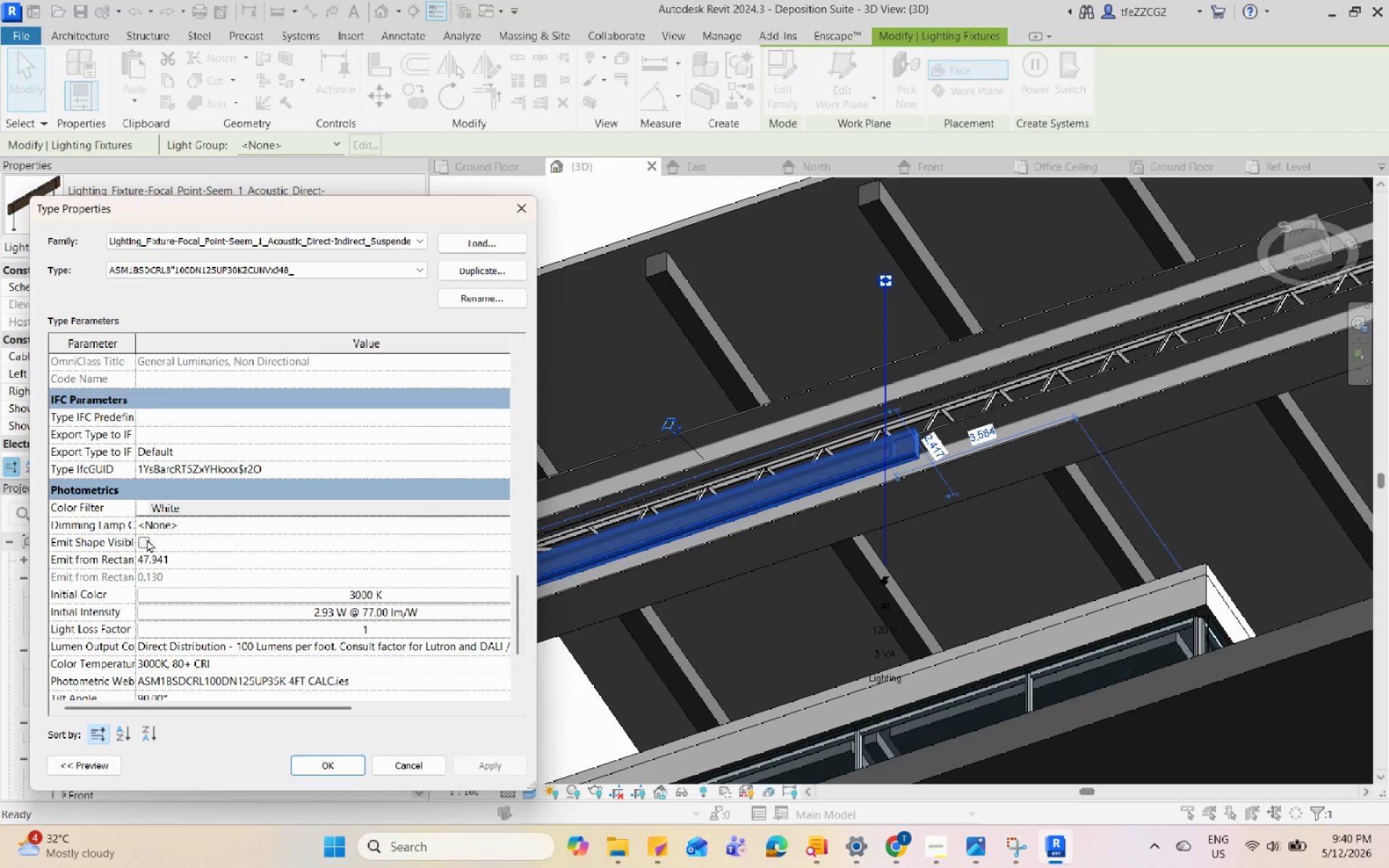 
wait(6.28)
 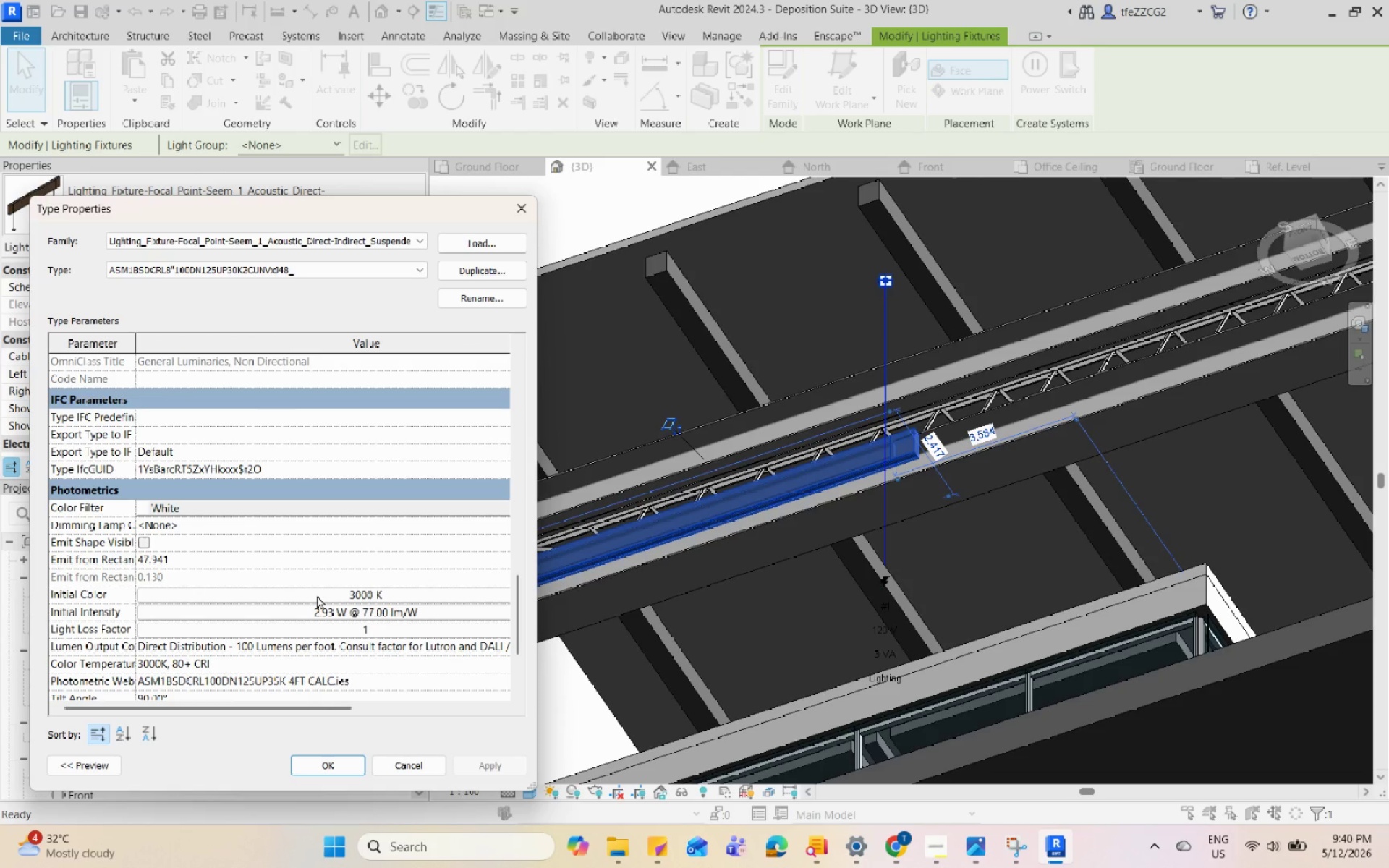 
left_click([331, 597])
 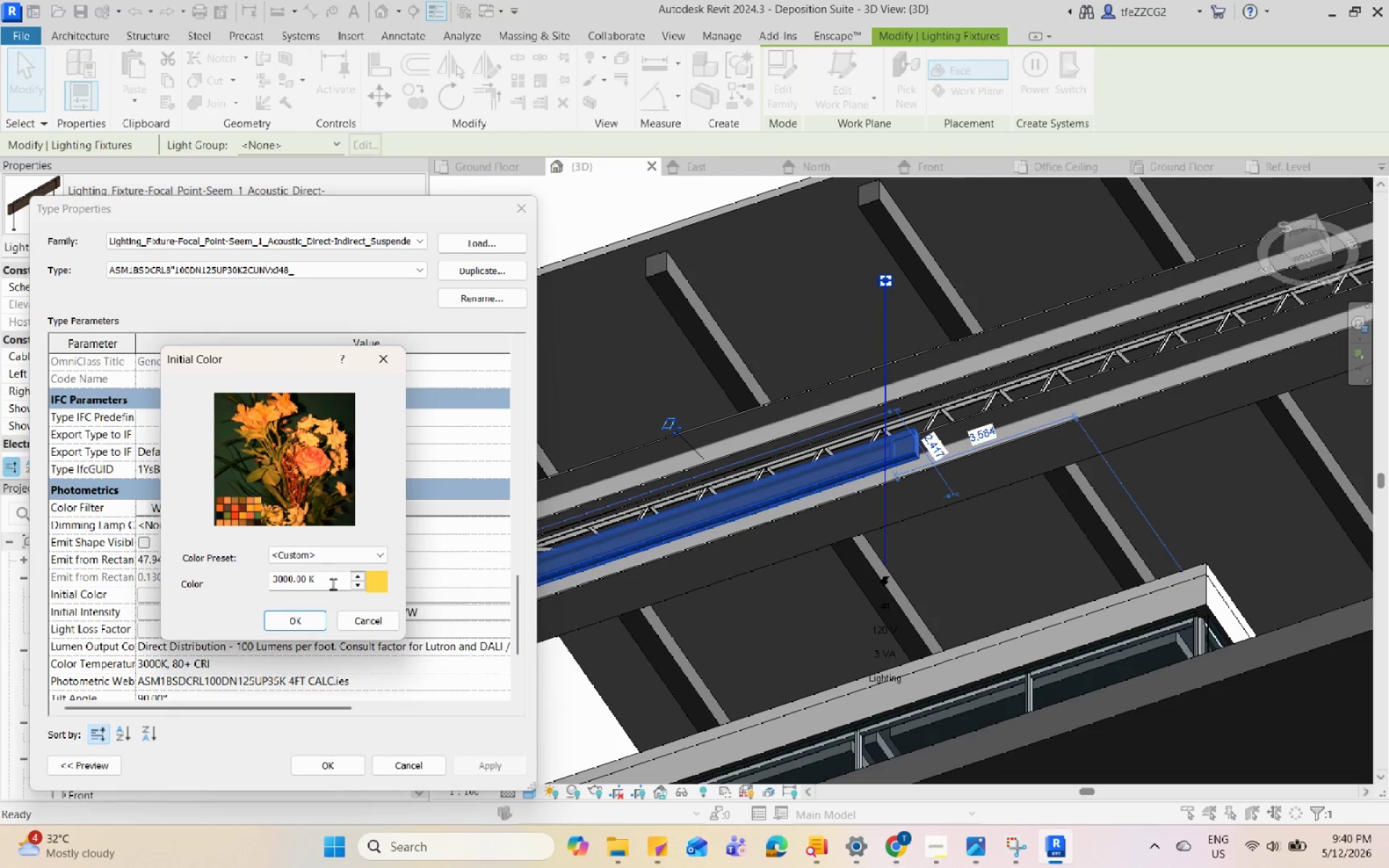 
left_click([333, 583])
 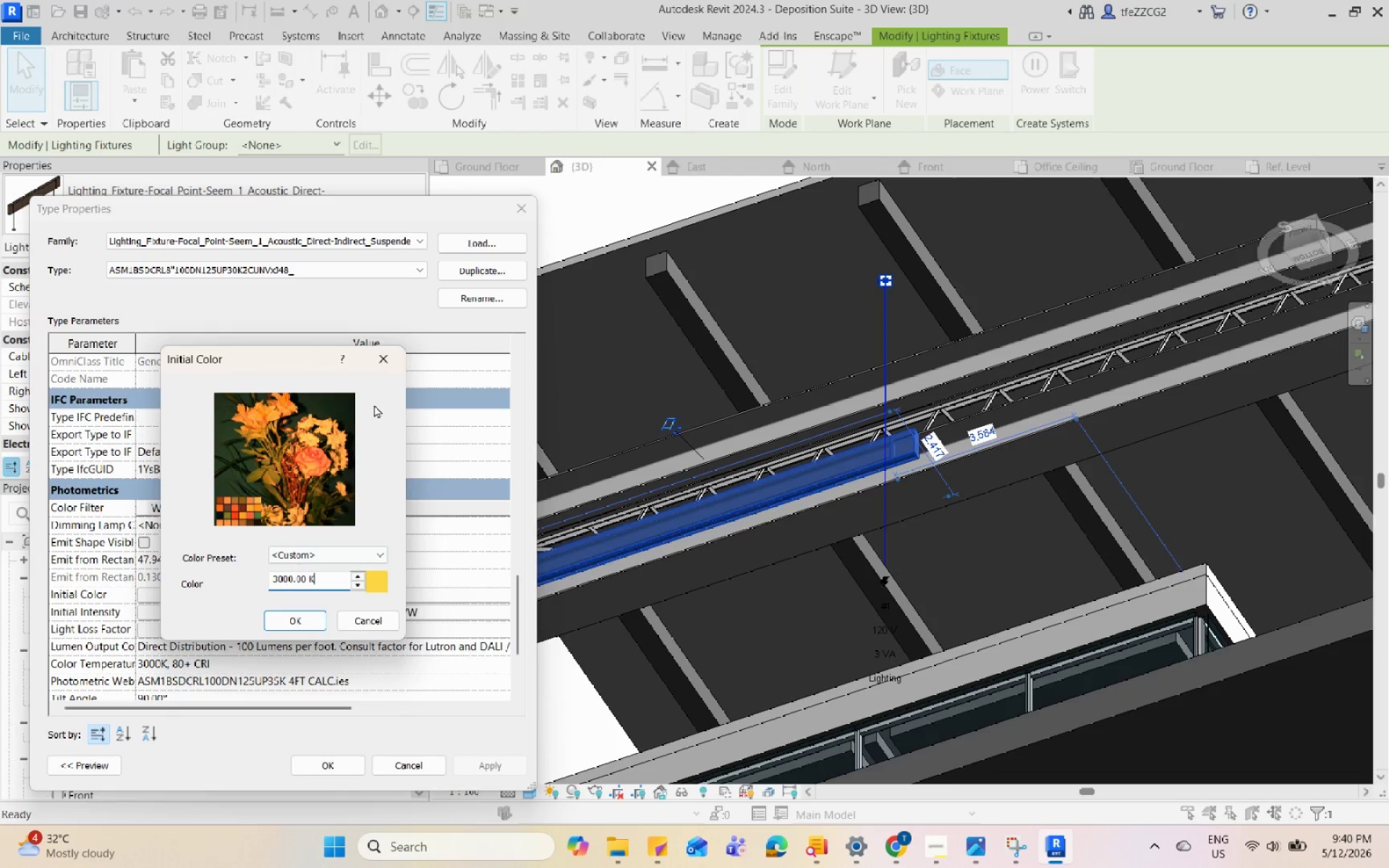 
left_click([378, 367])
 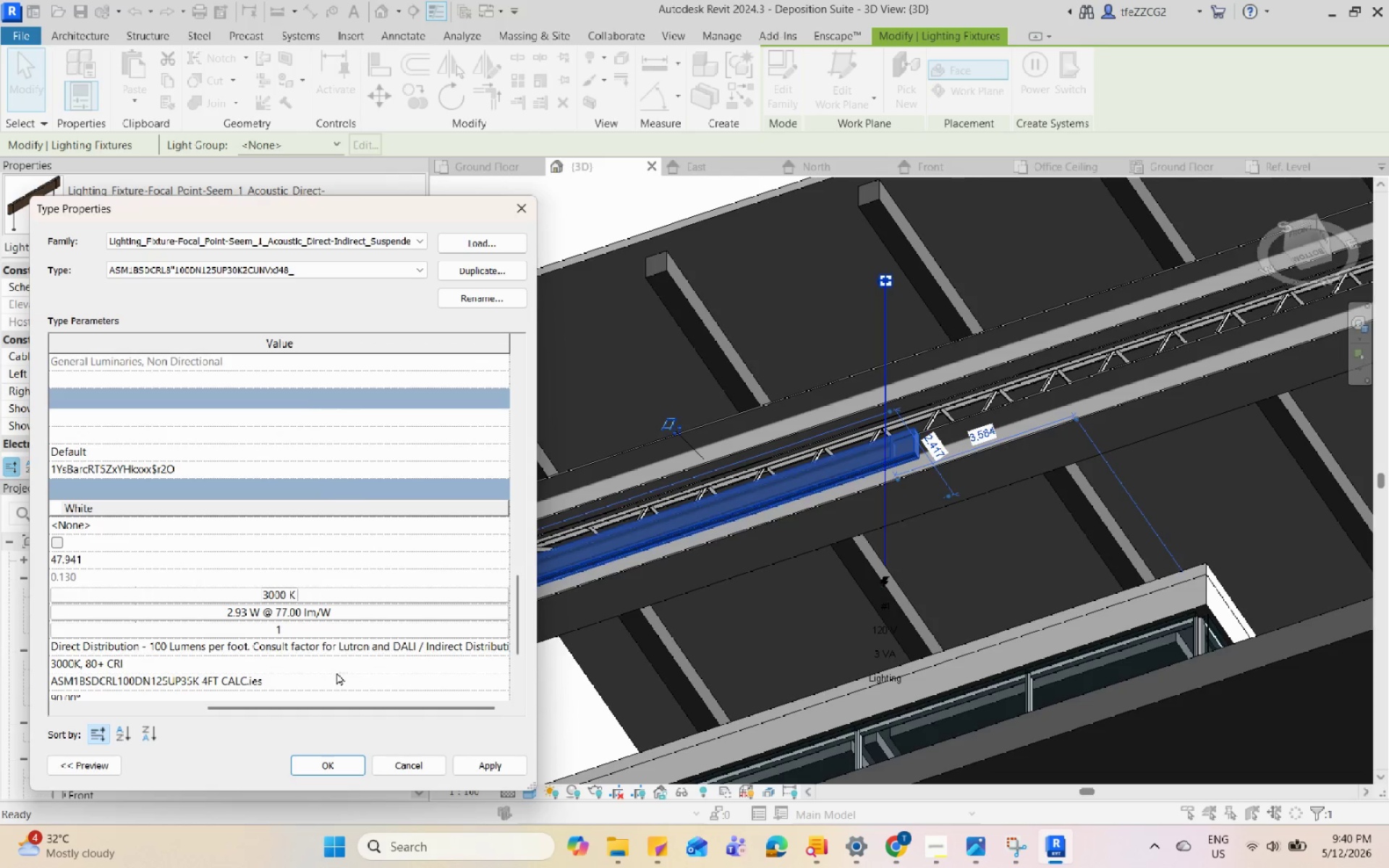 
left_click_drag(start_coordinate=[336, 702], to_coordinate=[203, 702])
 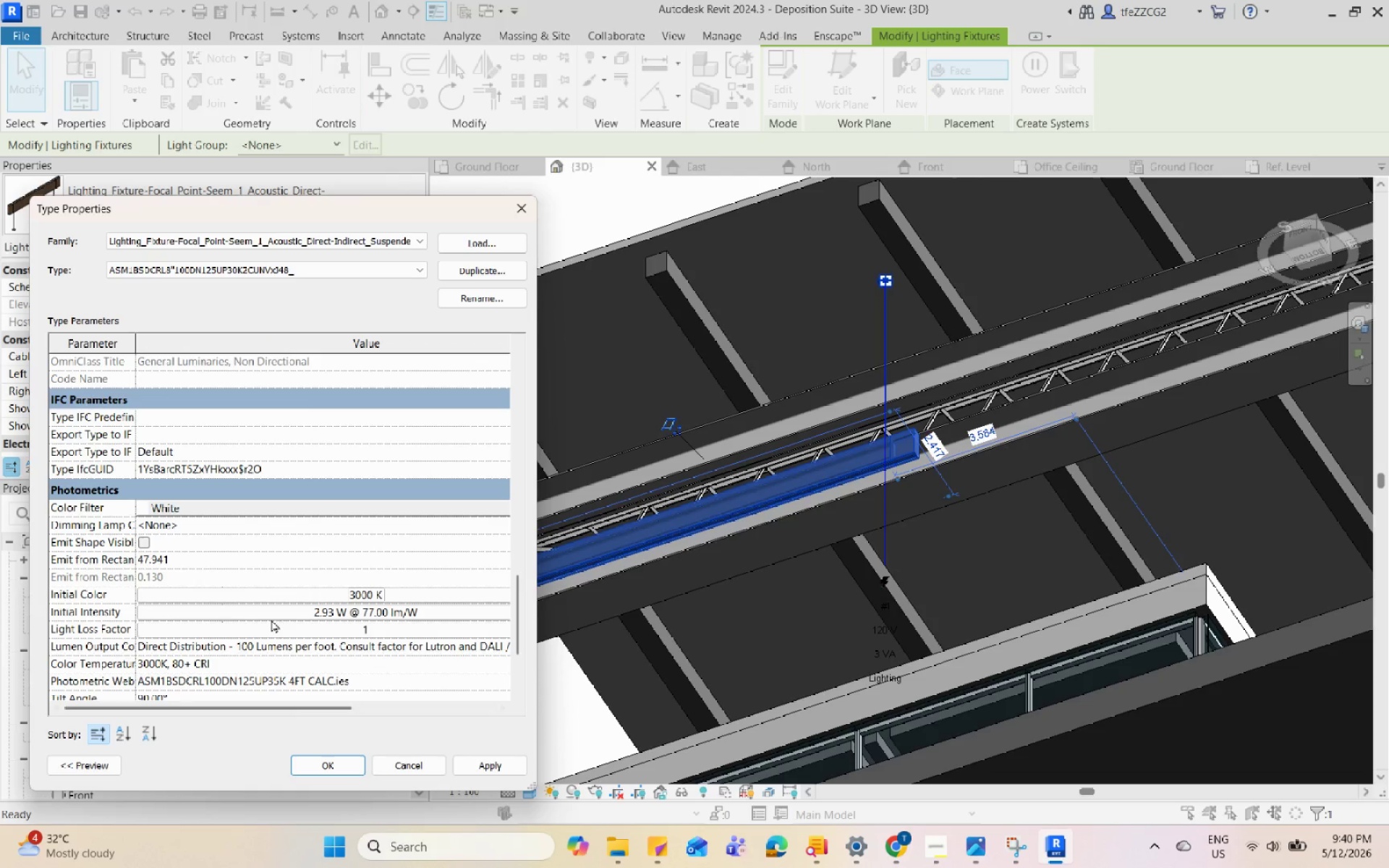 
left_click([271, 613])
 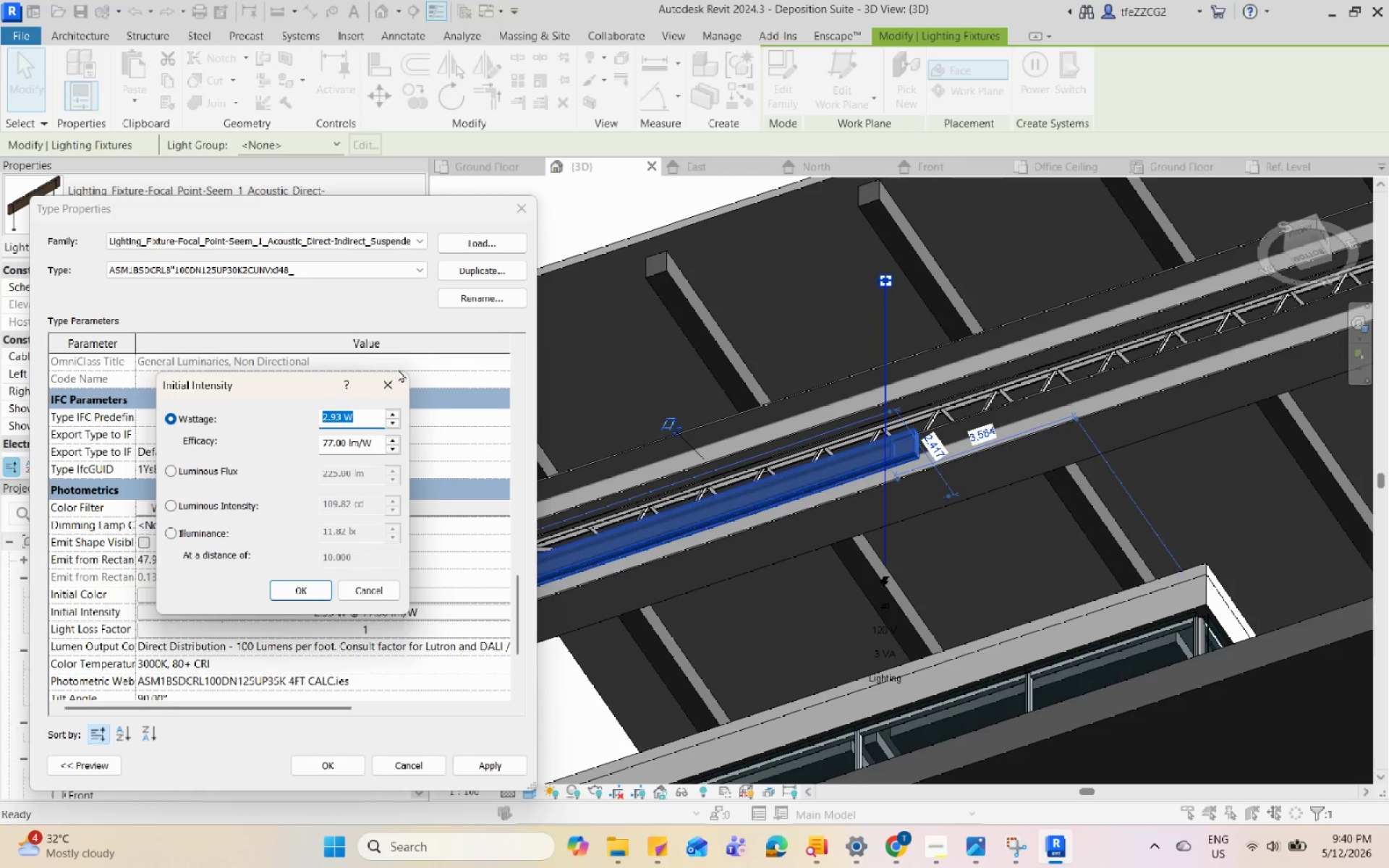 
left_click([388, 384])
 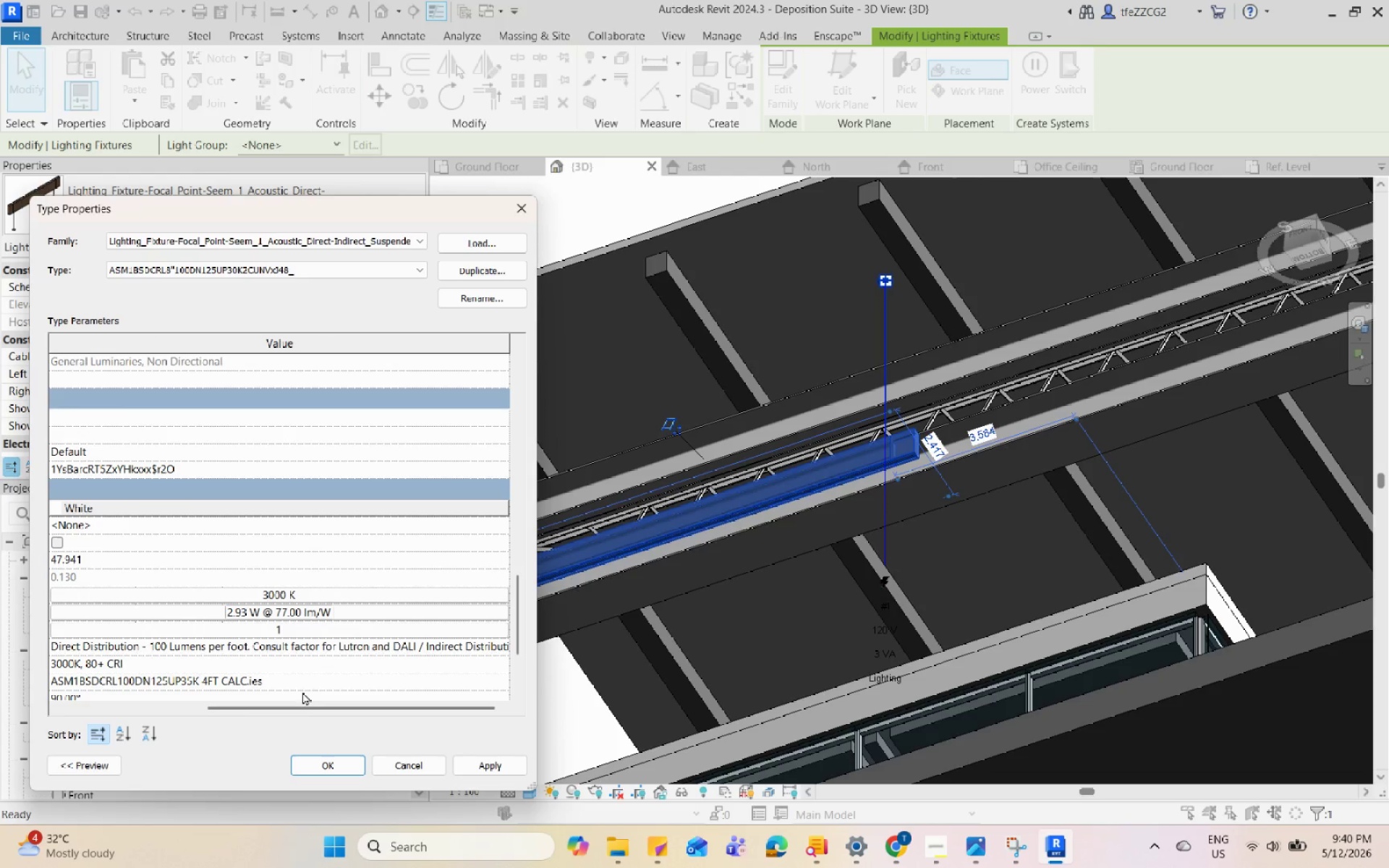 
left_click_drag(start_coordinate=[301, 699], to_coordinate=[273, 703])
 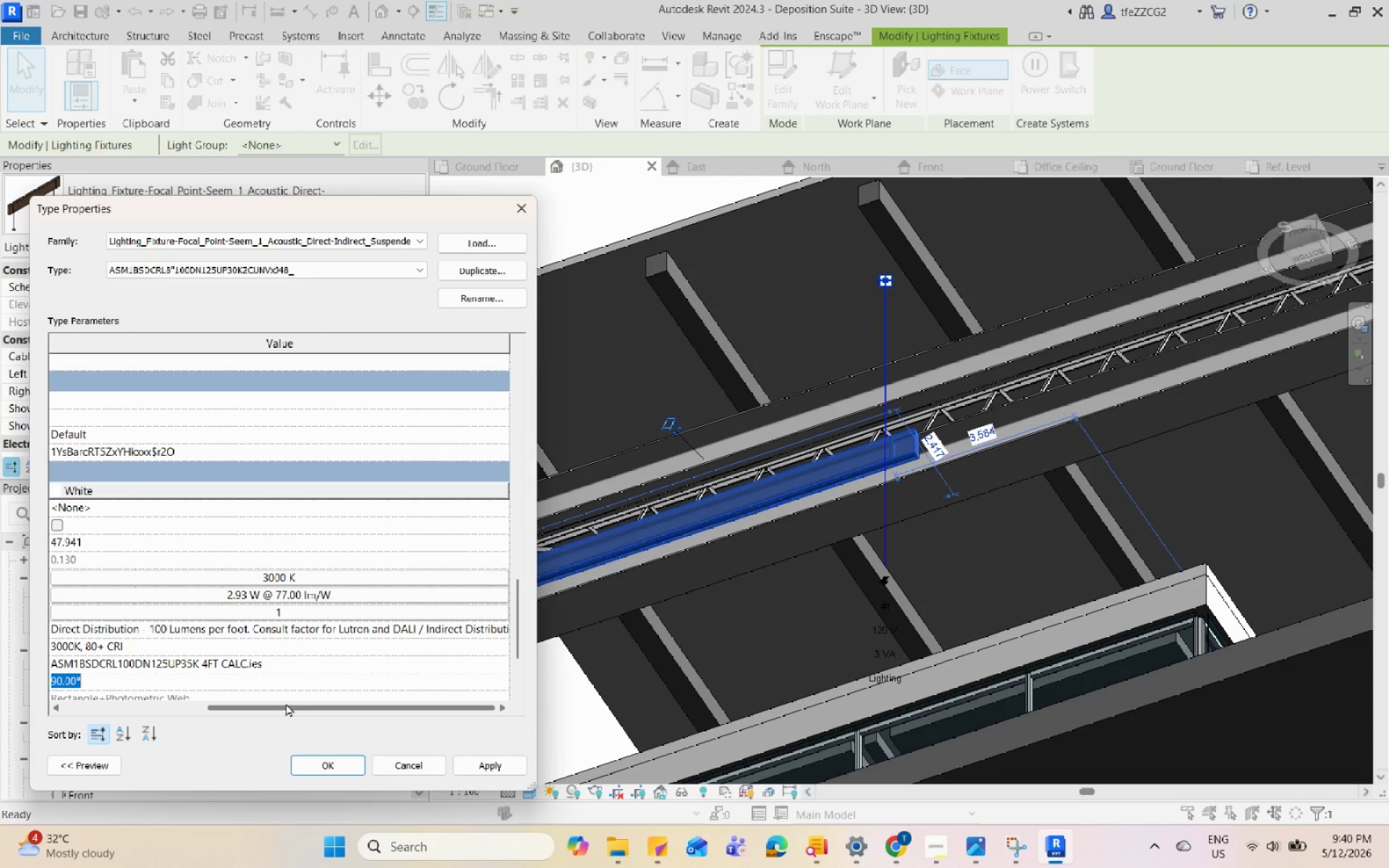 
left_click_drag(start_coordinate=[286, 703], to_coordinate=[200, 710])
 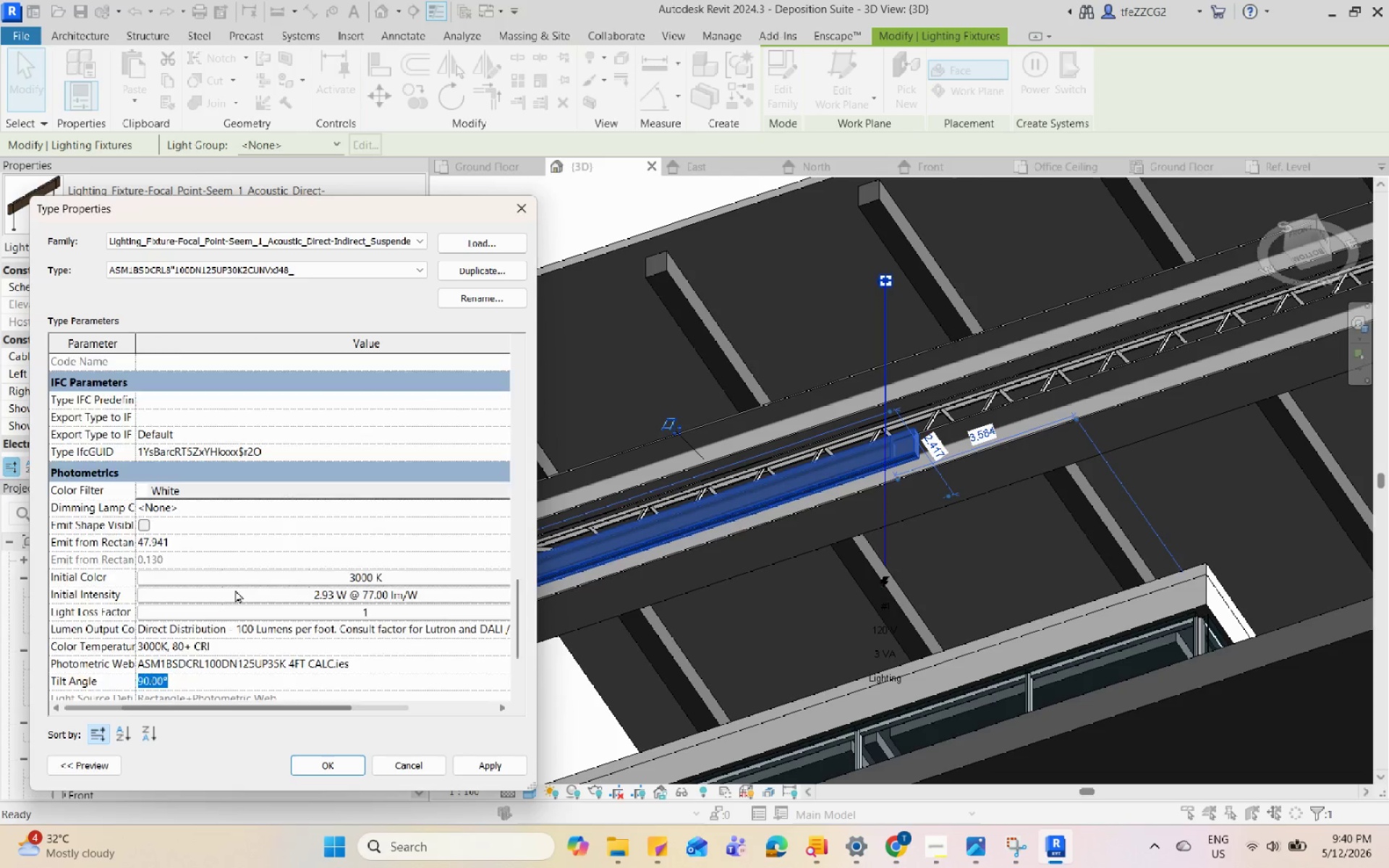 
scroll: coordinate [235, 593], scroll_direction: down, amount: 7.0
 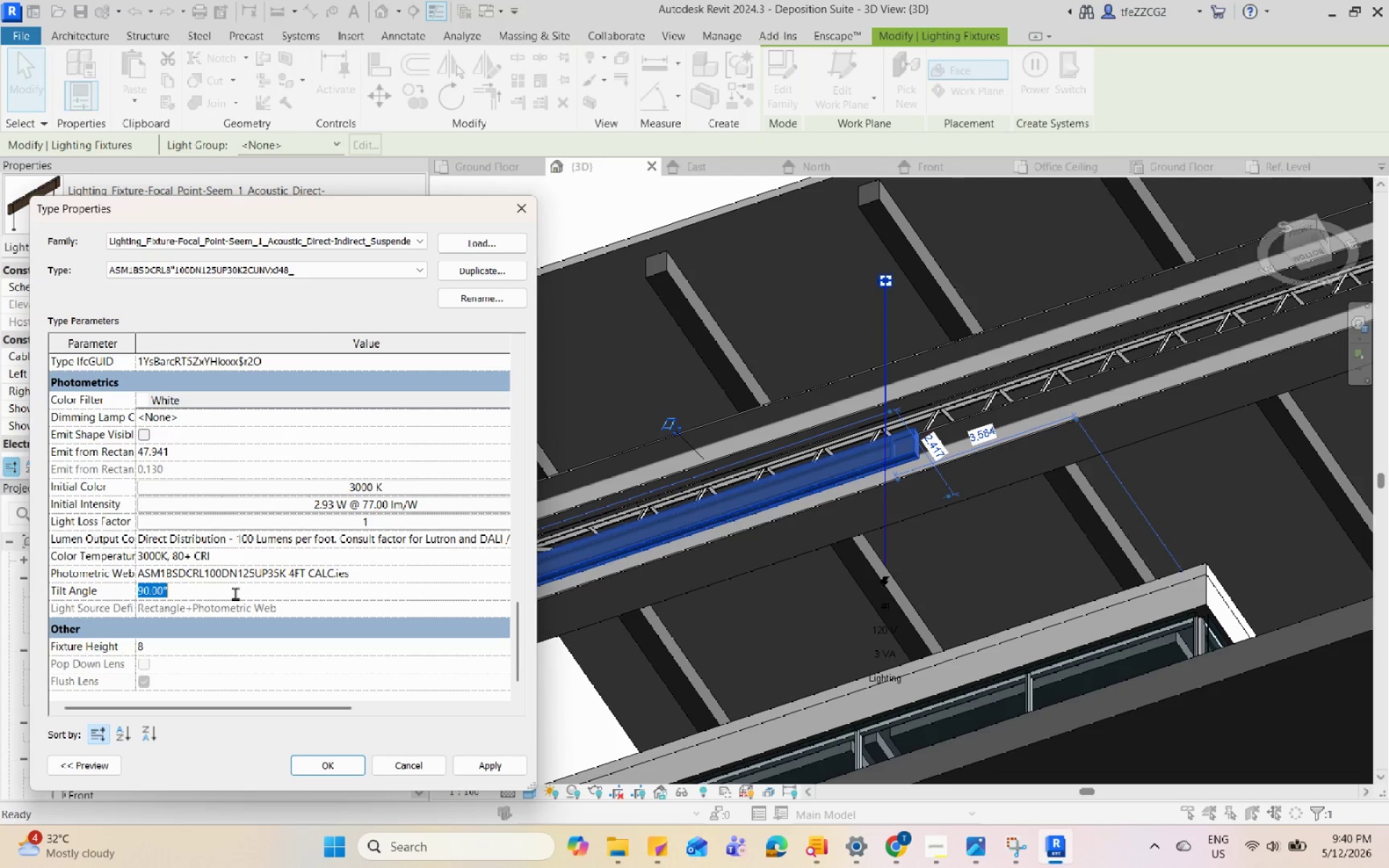 
left_click([267, 520])
 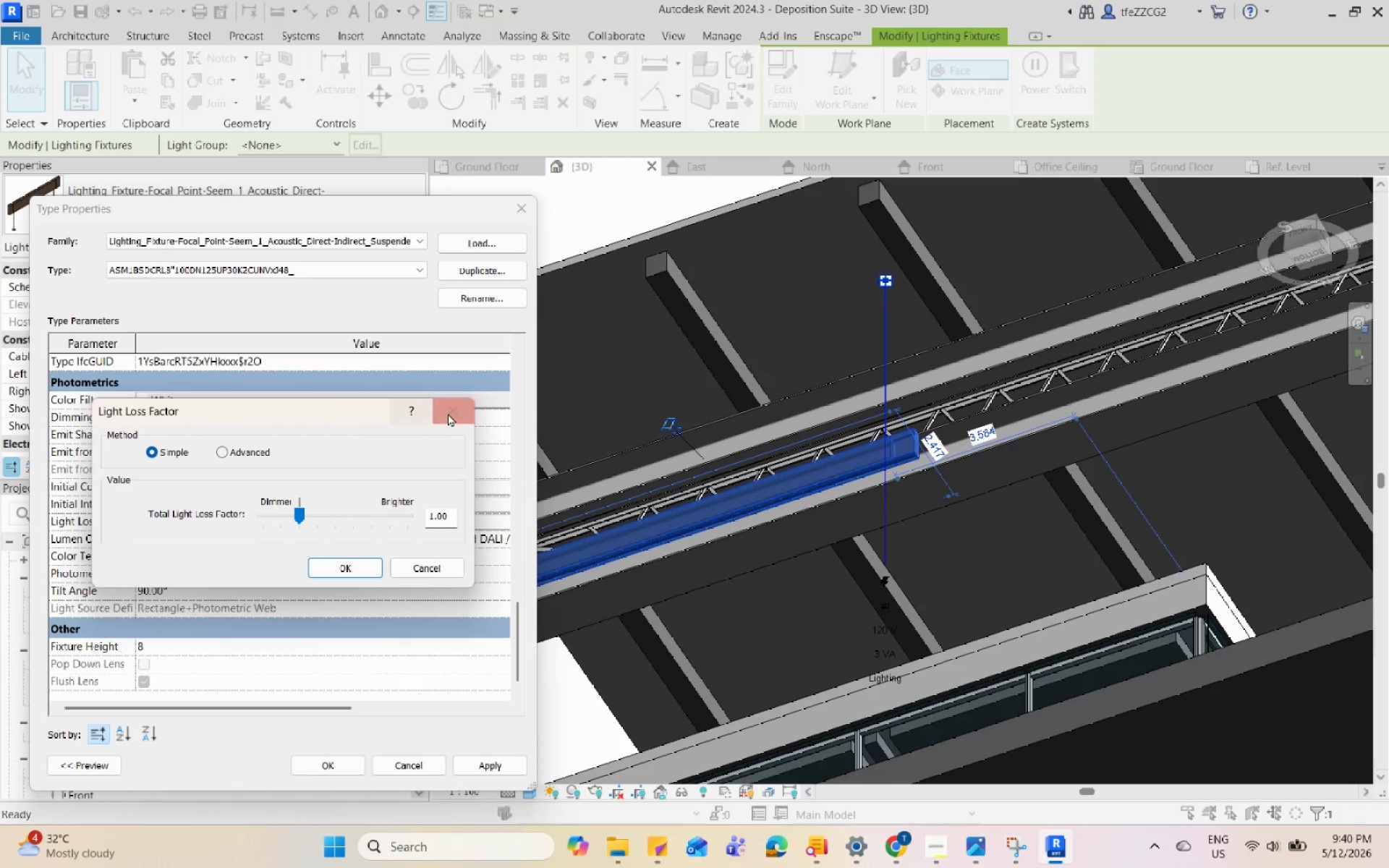 
left_click([464, 412])
 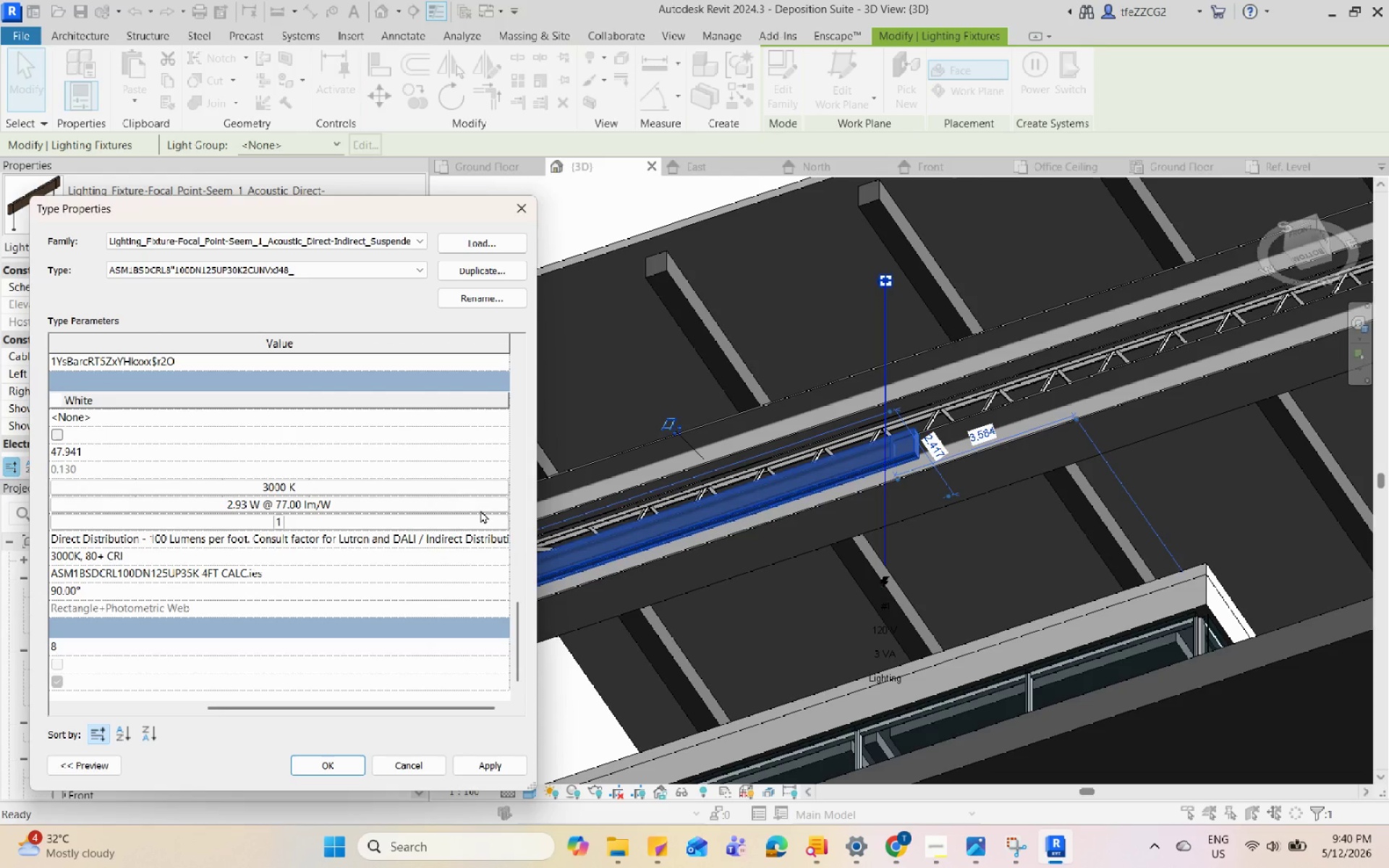 
scroll: coordinate [859, 433], scroll_direction: down, amount: 8.0
 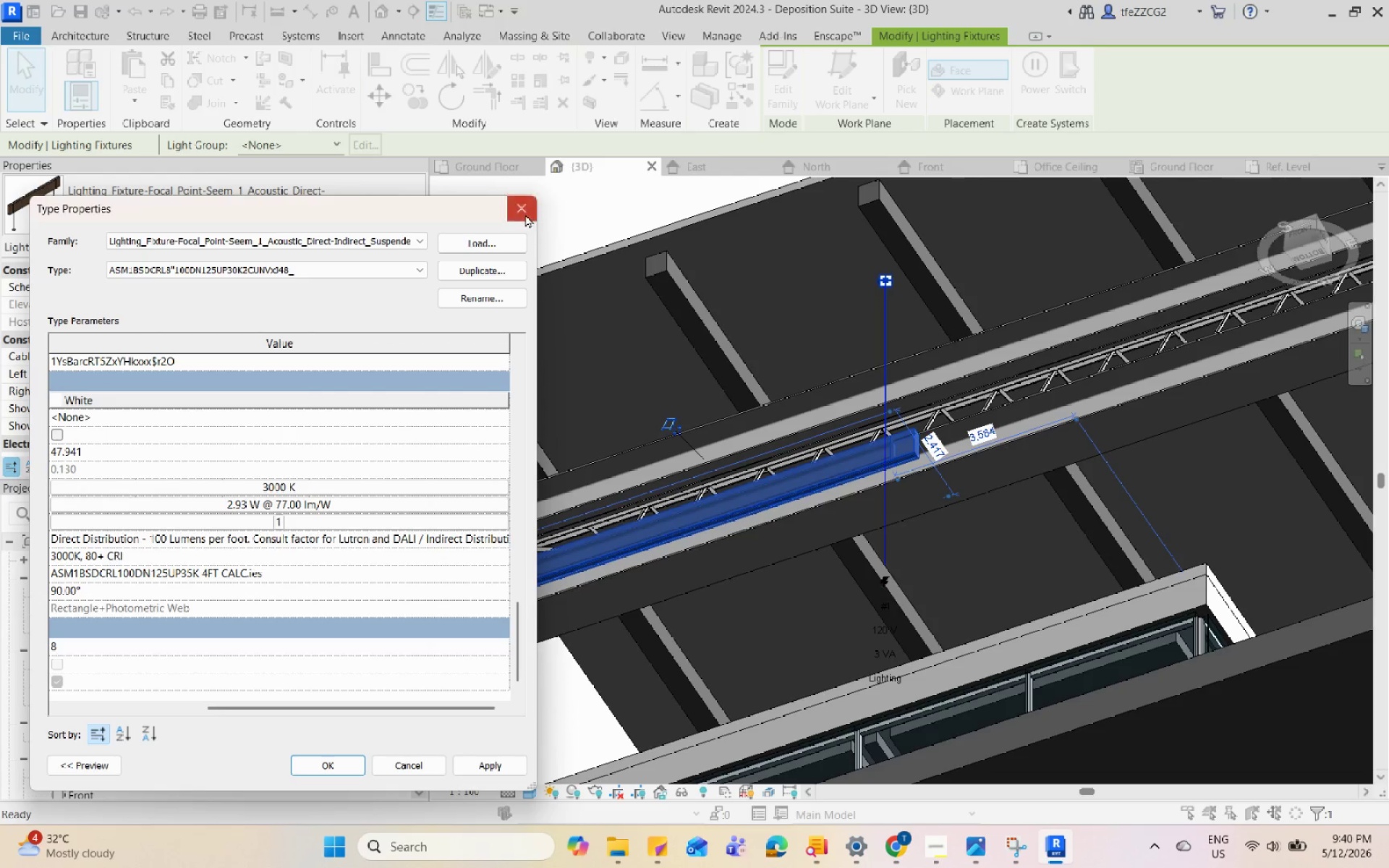 
key(Escape)
 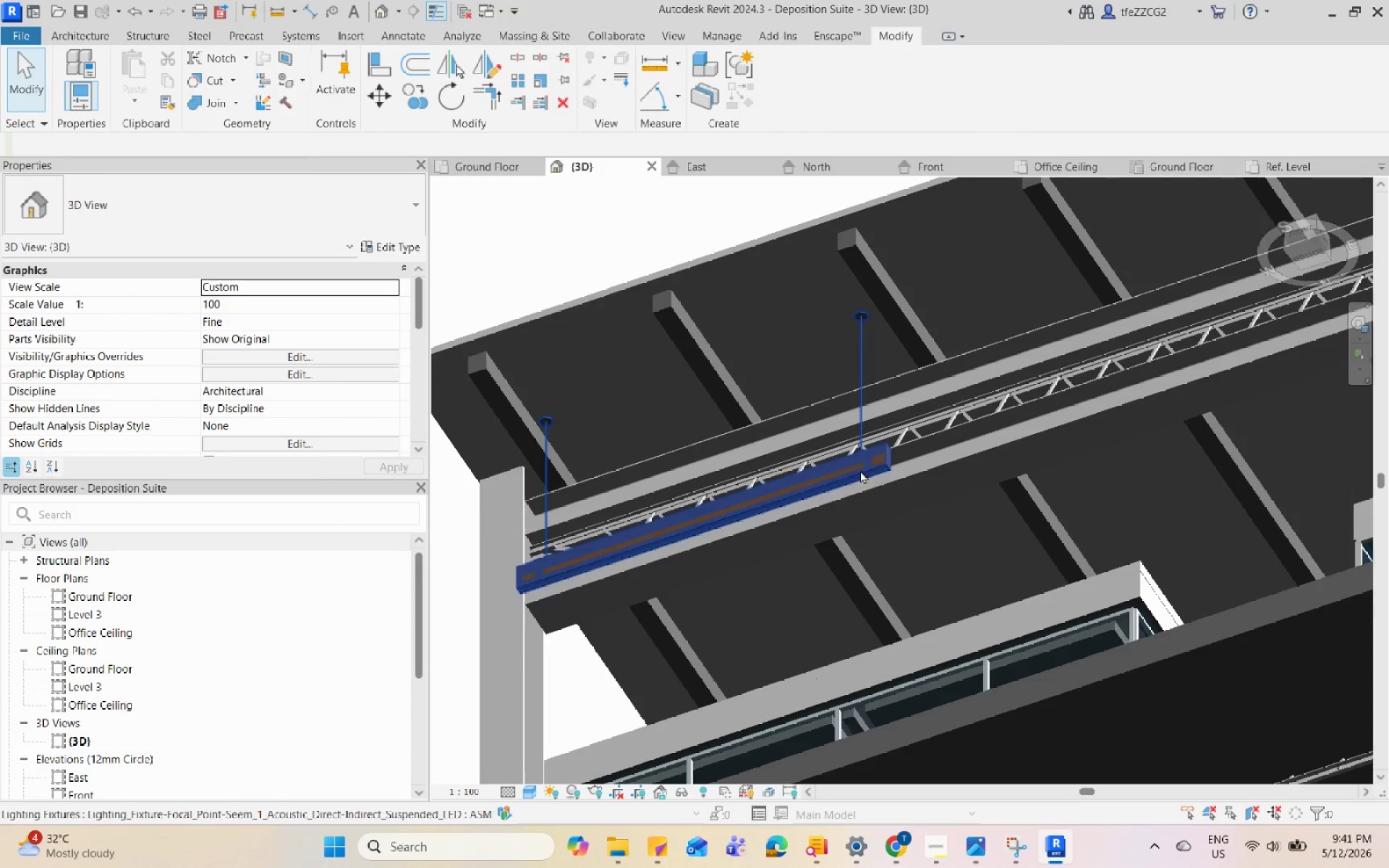 
left_click([860, 470])
 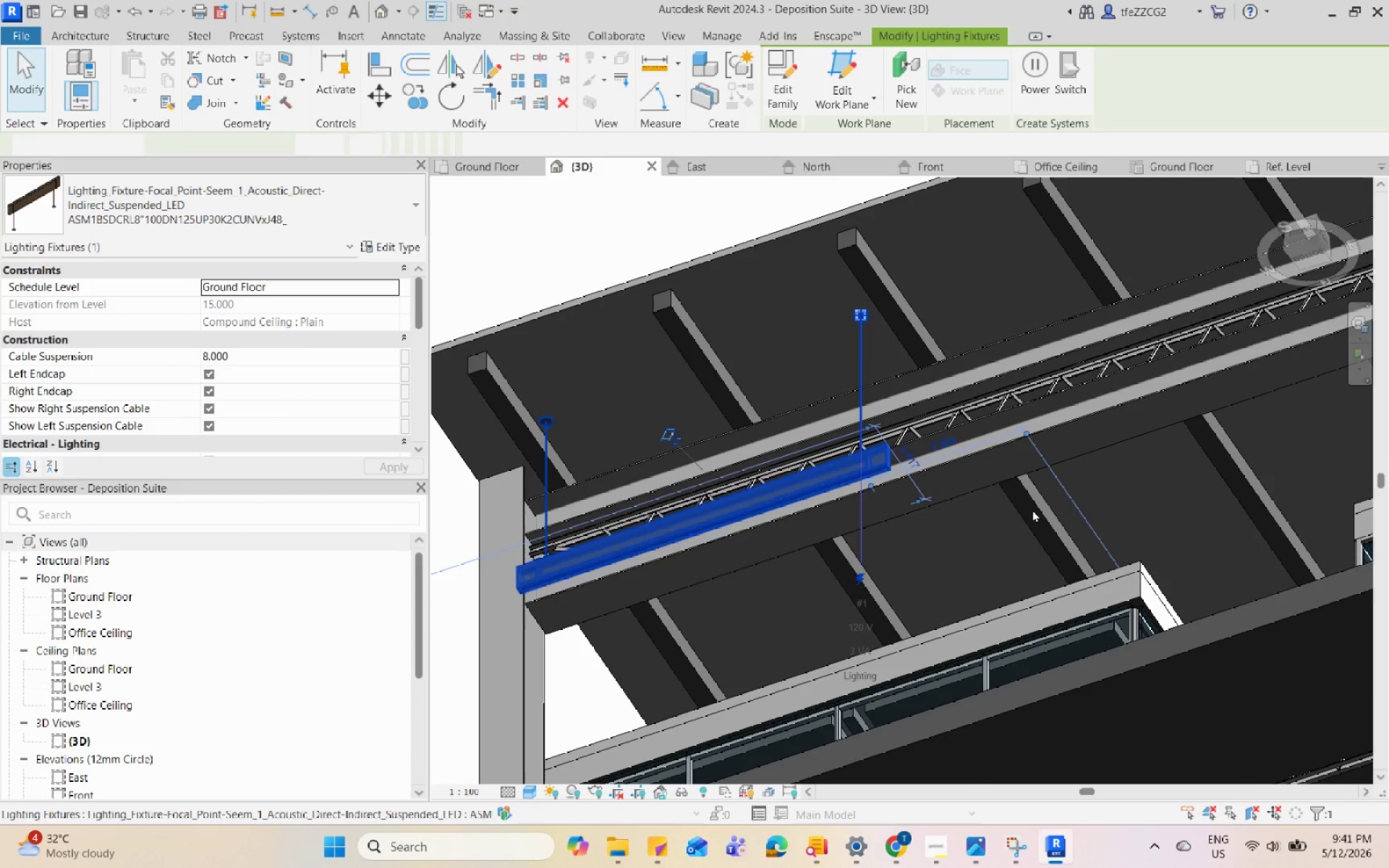 
scroll: coordinate [885, 467], scroll_direction: down, amount: 1.0
 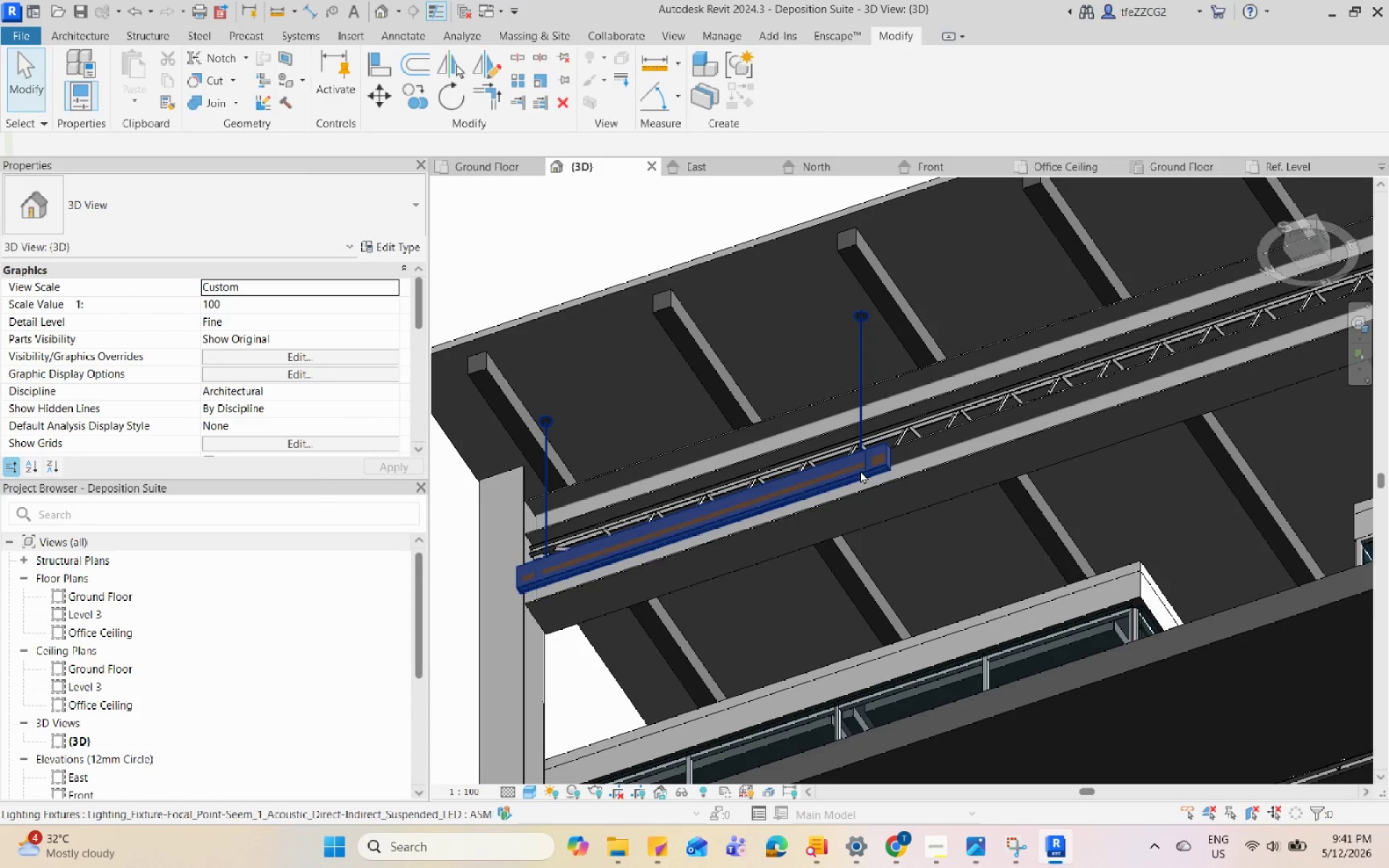 
hold_key(key=ShiftLeft, duration=1.14)
 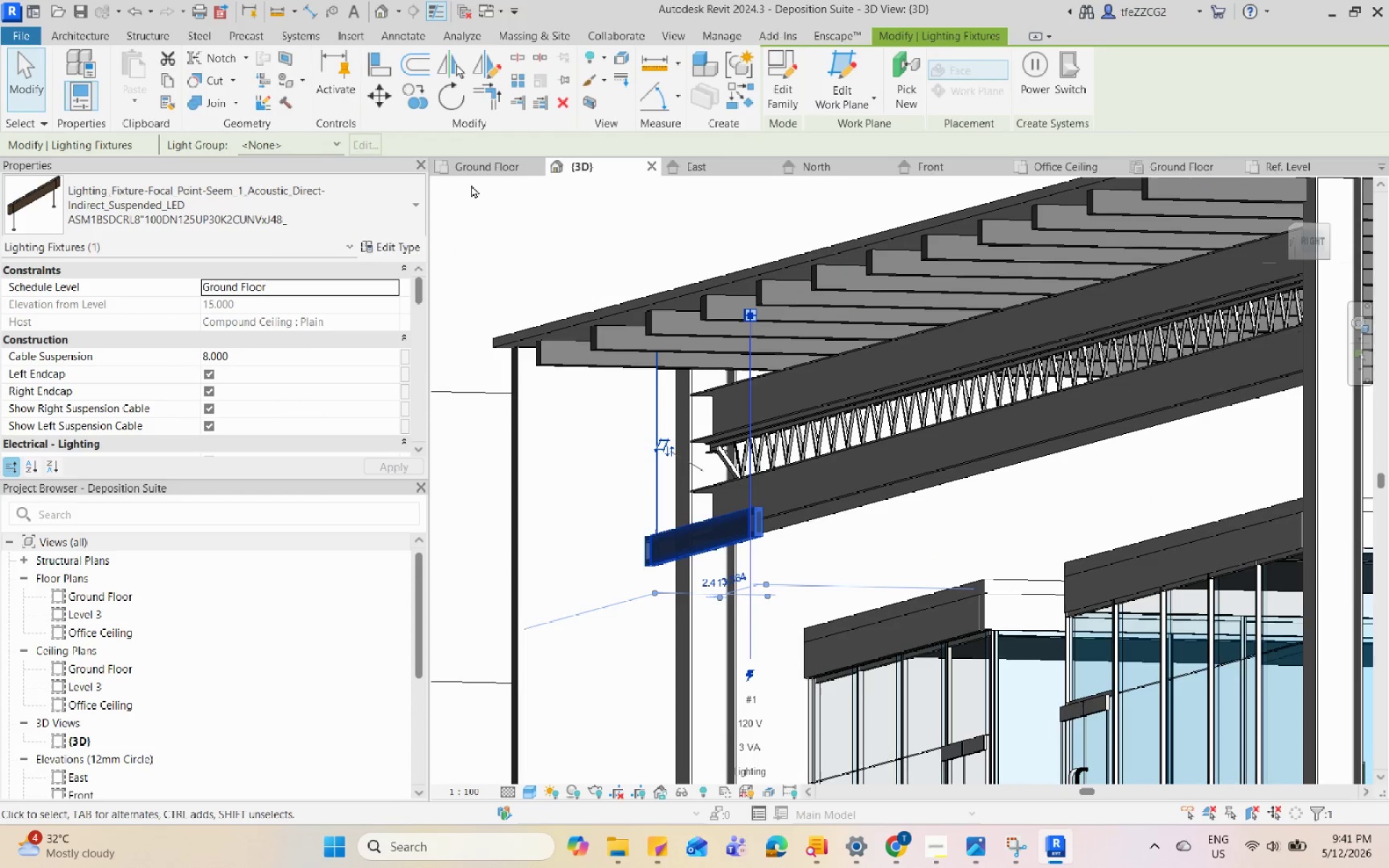 
left_click([496, 171])
 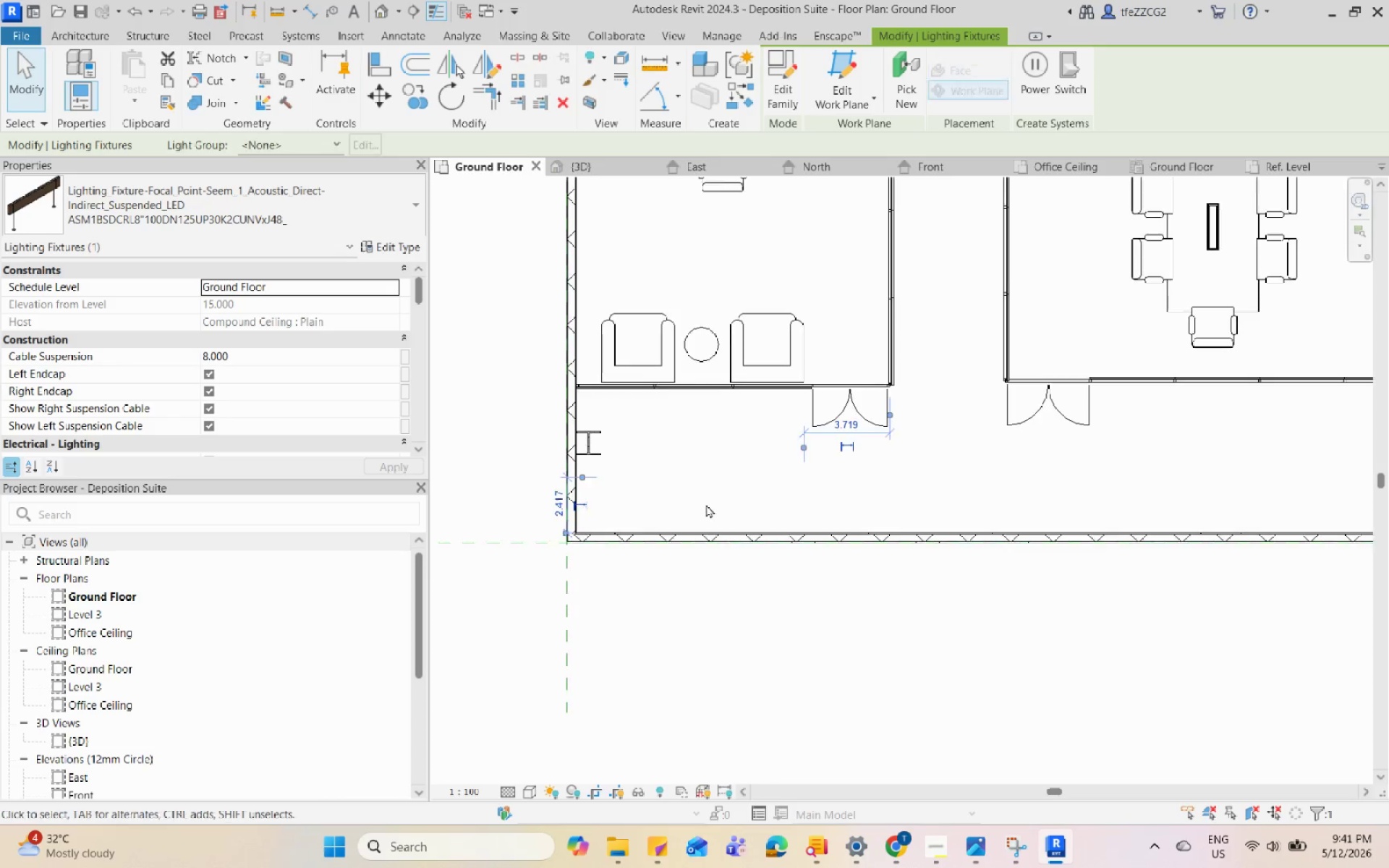 
scroll: coordinate [708, 509], scroll_direction: down, amount: 4.0
 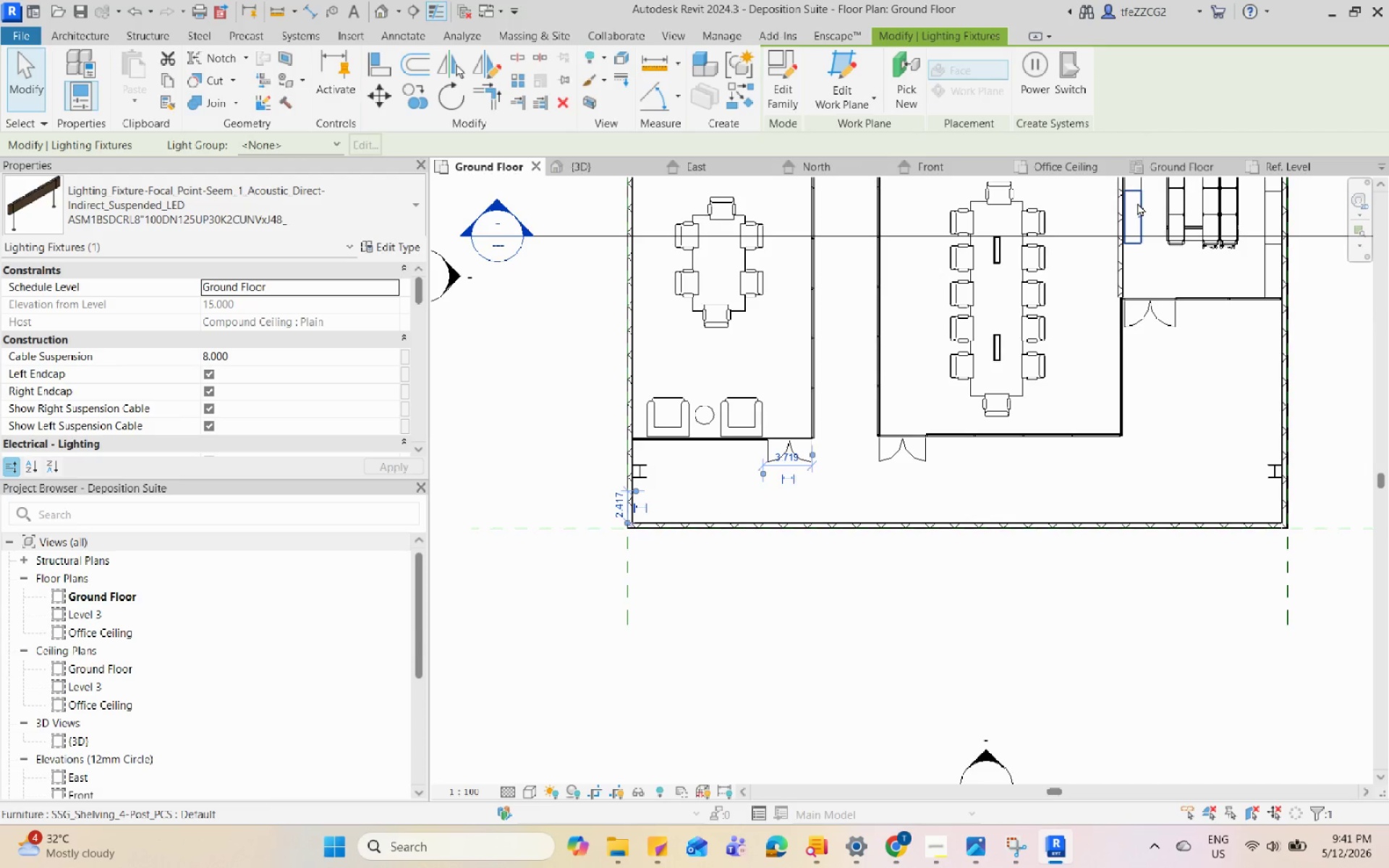 
left_click([1173, 163])
 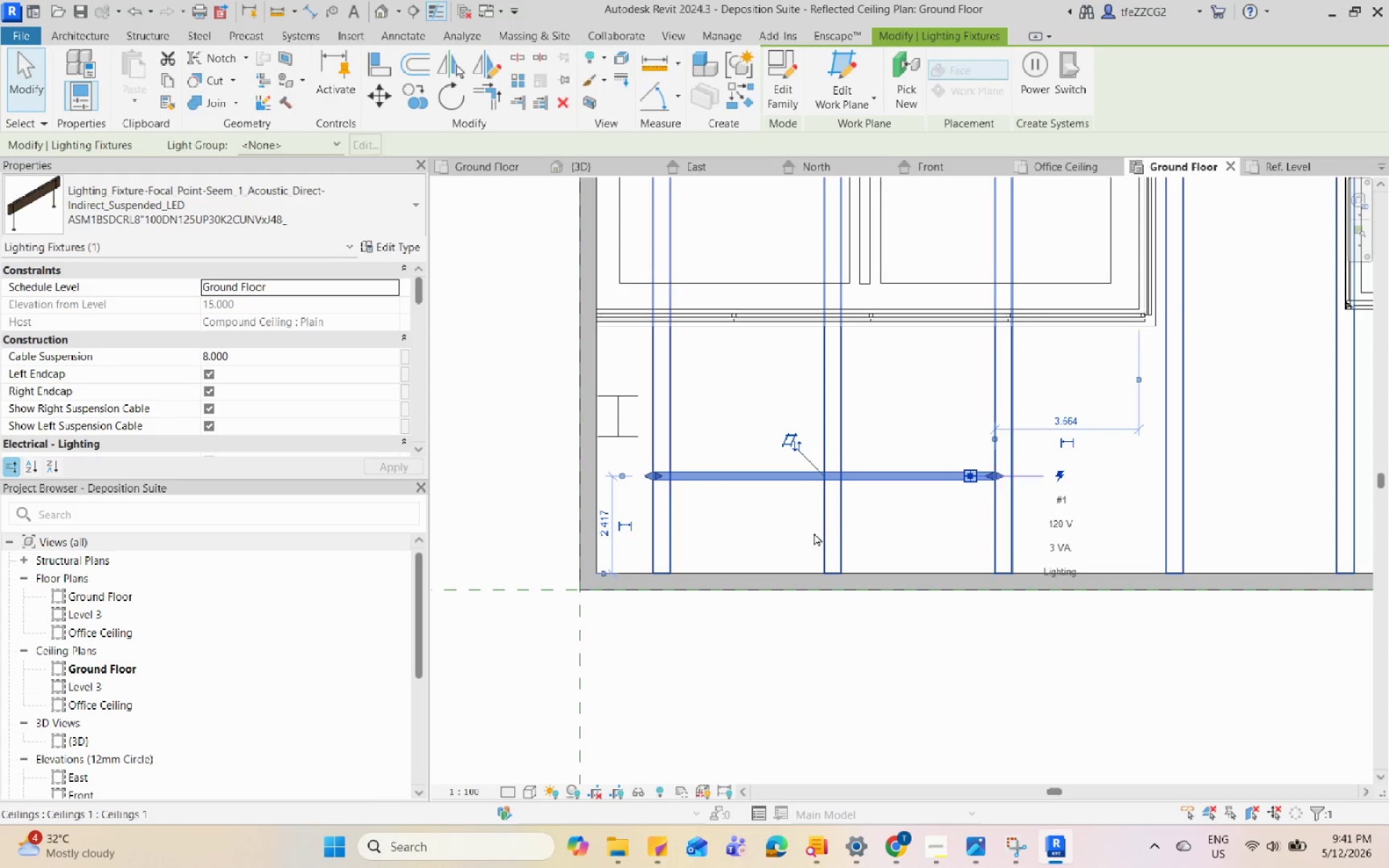 
scroll: coordinate [917, 465], scroll_direction: down, amount: 1.0
 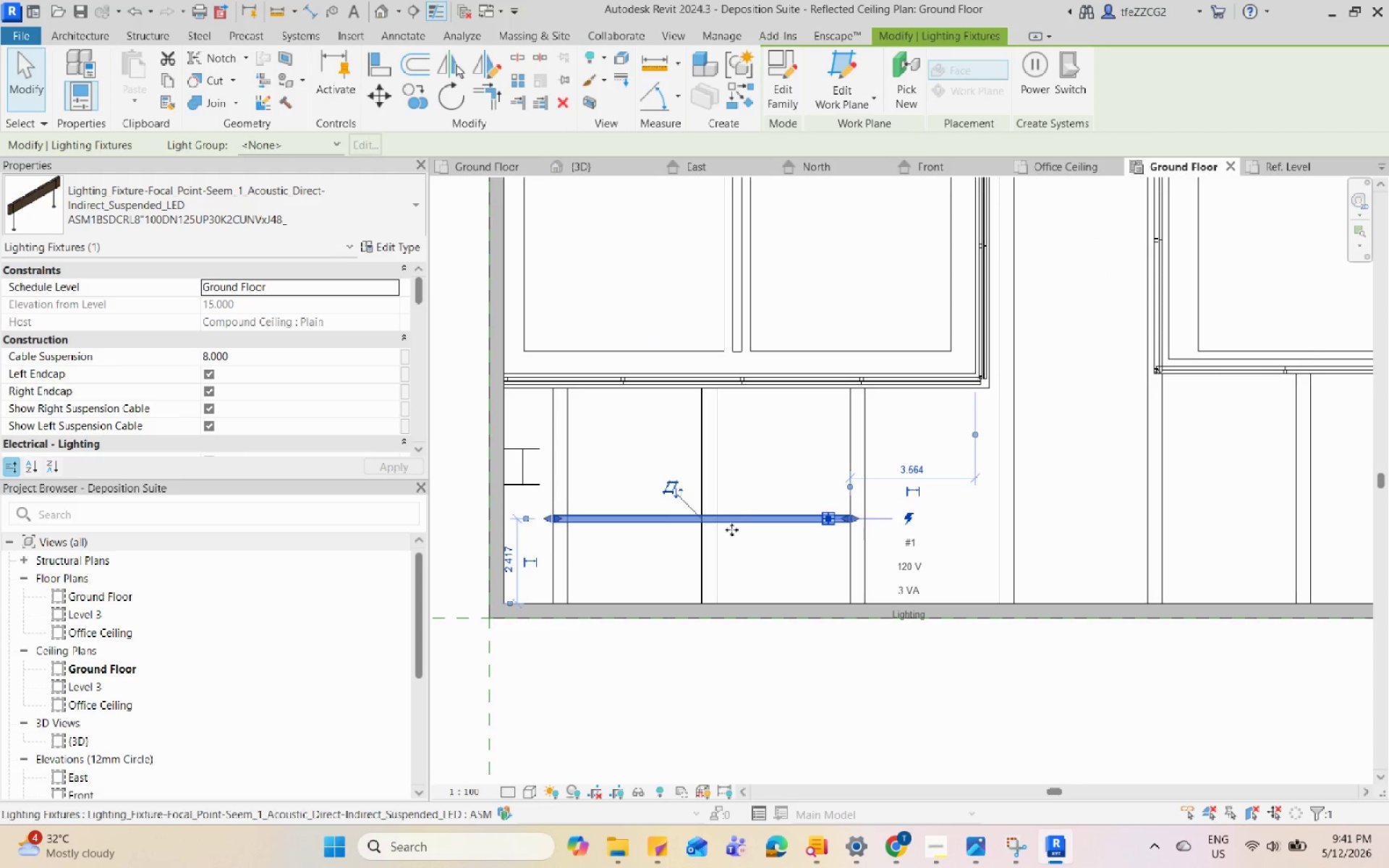 
scroll: coordinate [702, 529], scroll_direction: up, amount: 4.0
 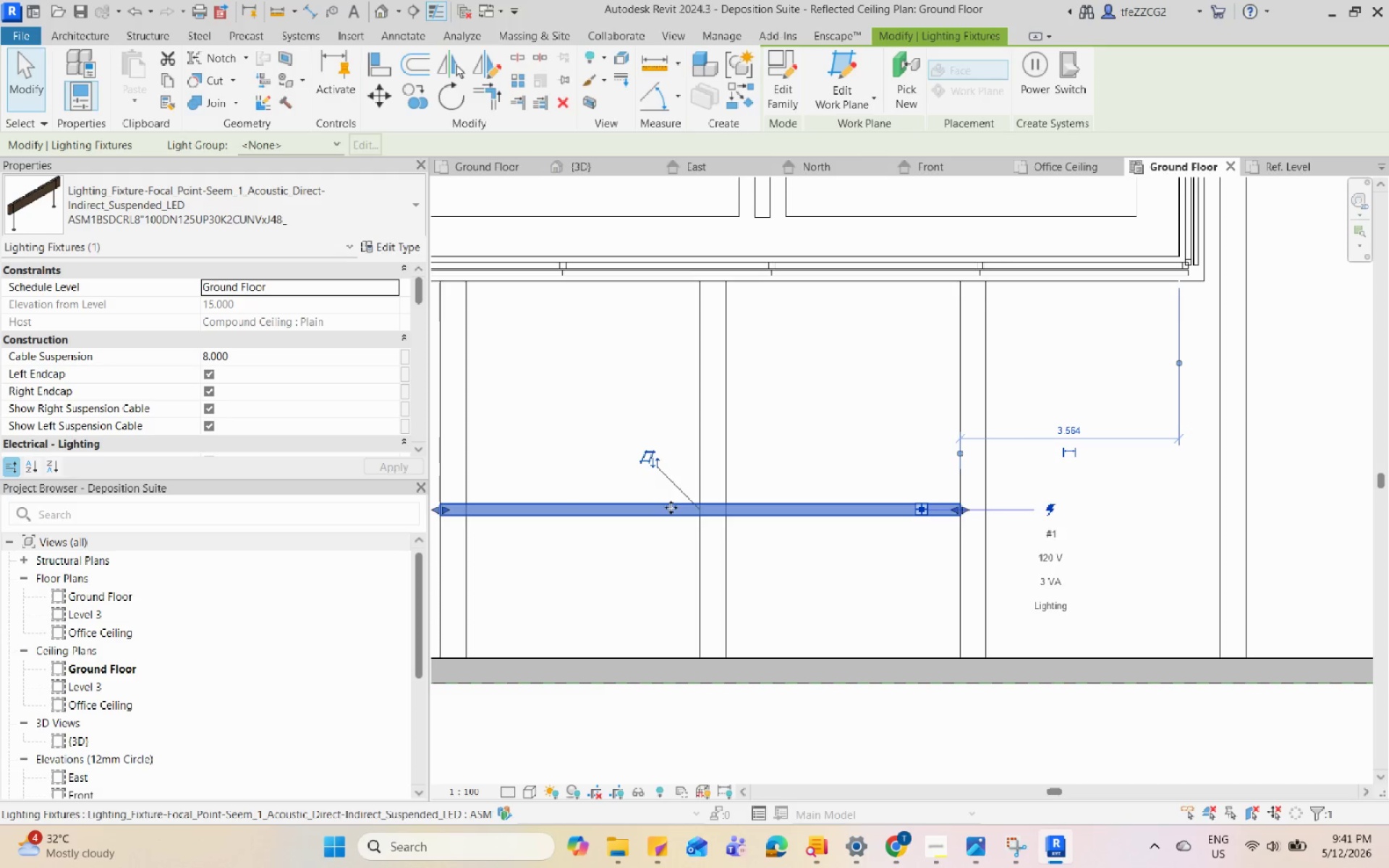 
scroll: coordinate [675, 504], scroll_direction: down, amount: 3.0
 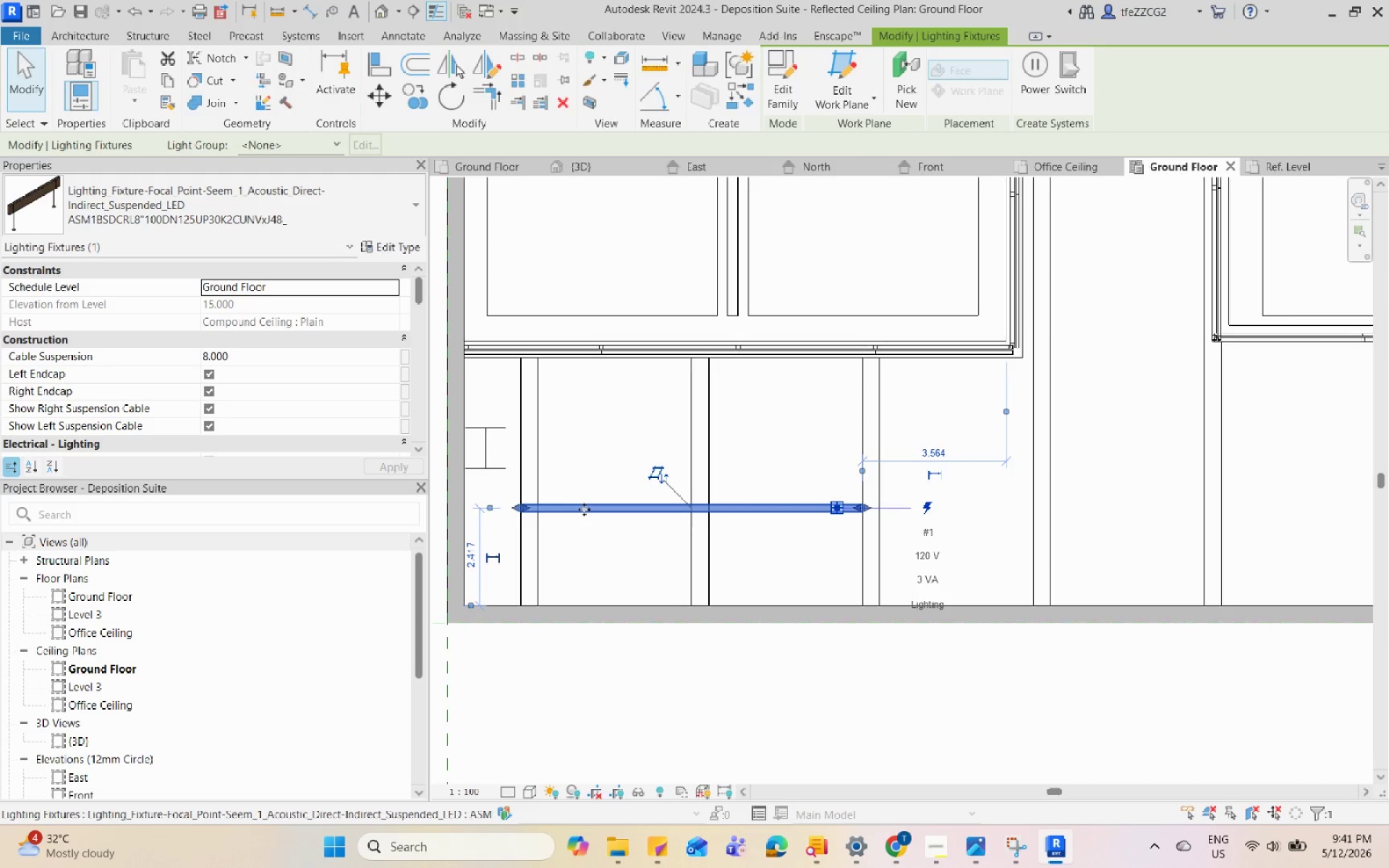 
left_click_drag(start_coordinate=[584, 509], to_coordinate=[590, 416])
 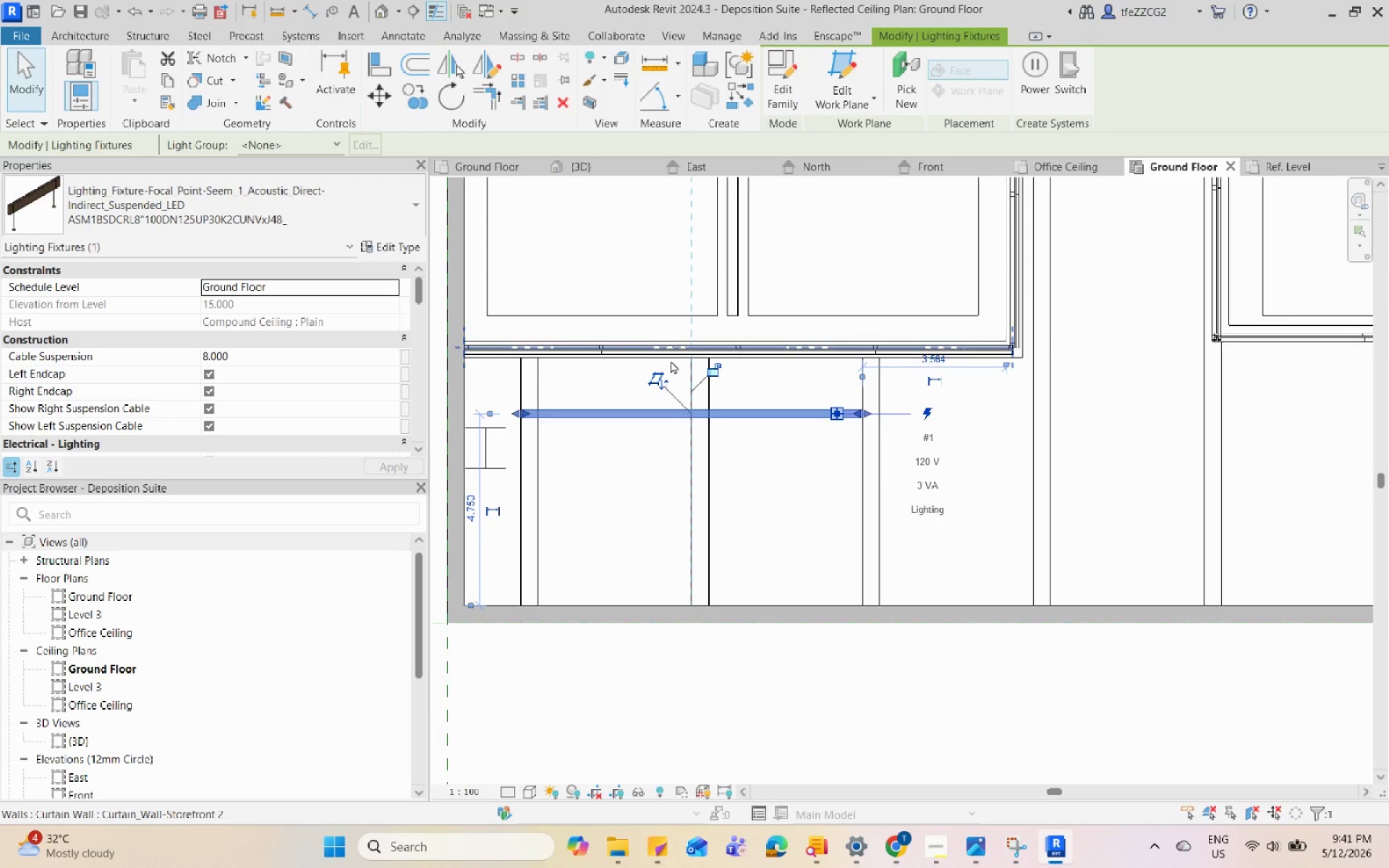 
type(co)
 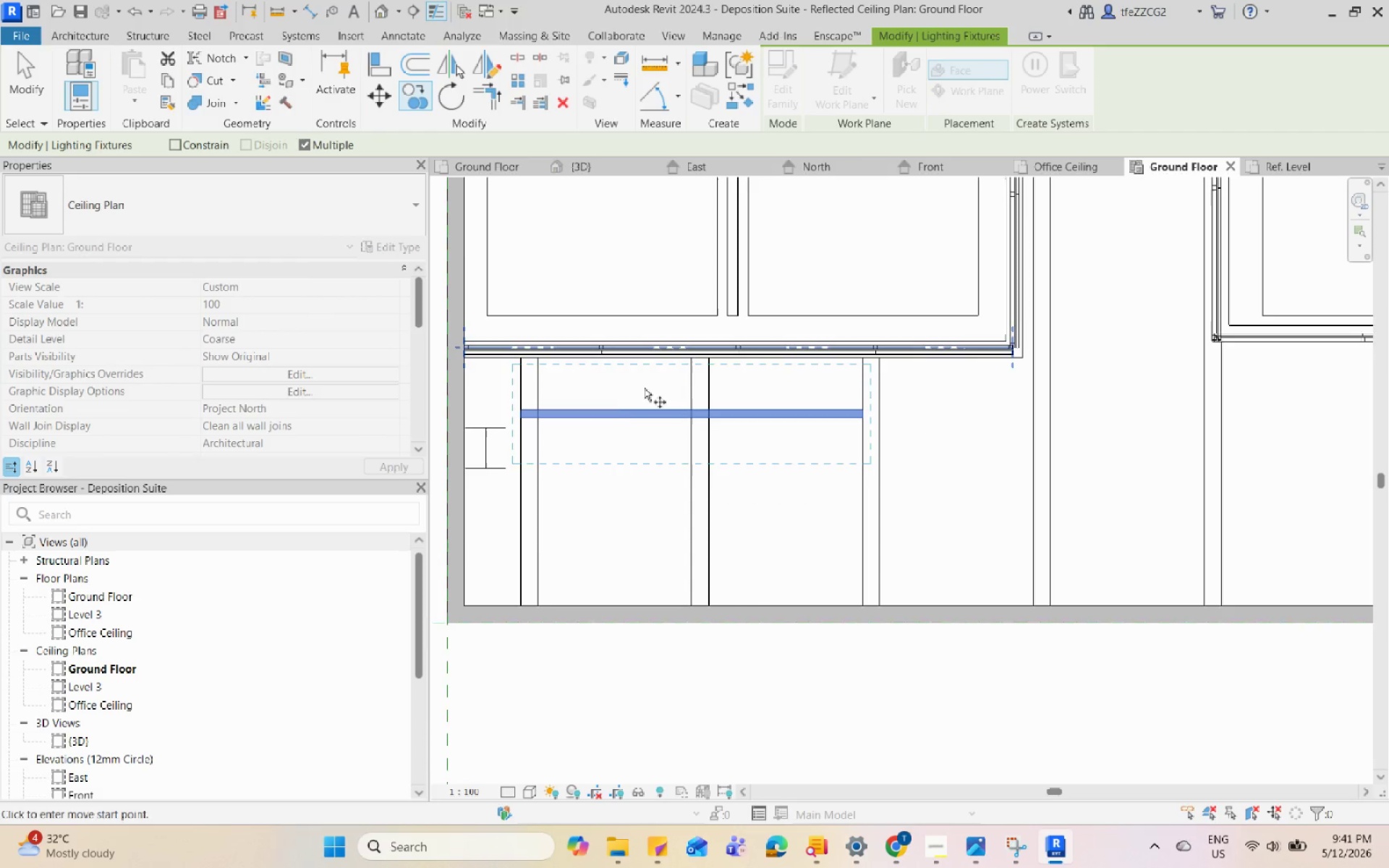 
scroll: coordinate [617, 414], scroll_direction: up, amount: 2.0
 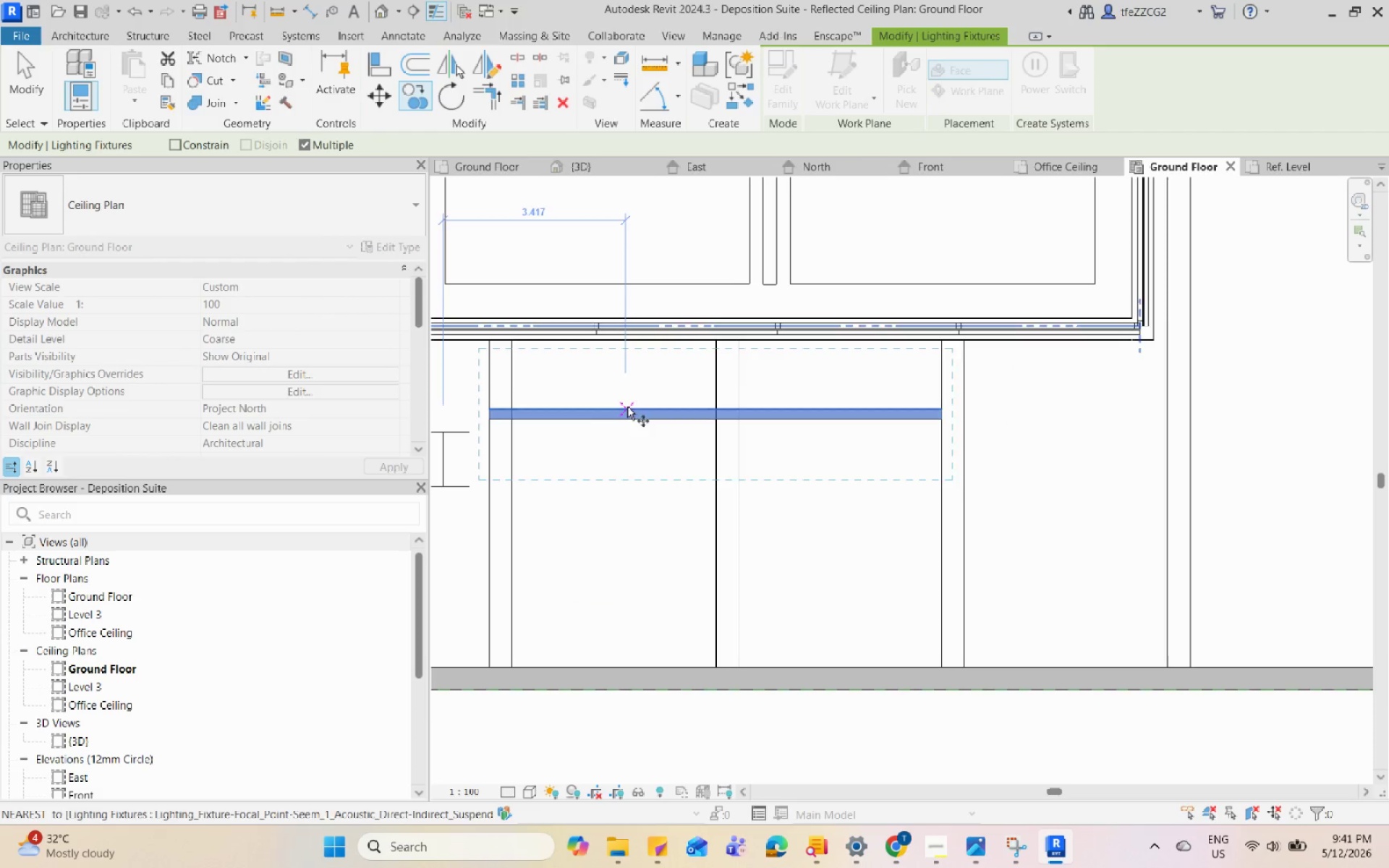 
left_click([627, 407])
 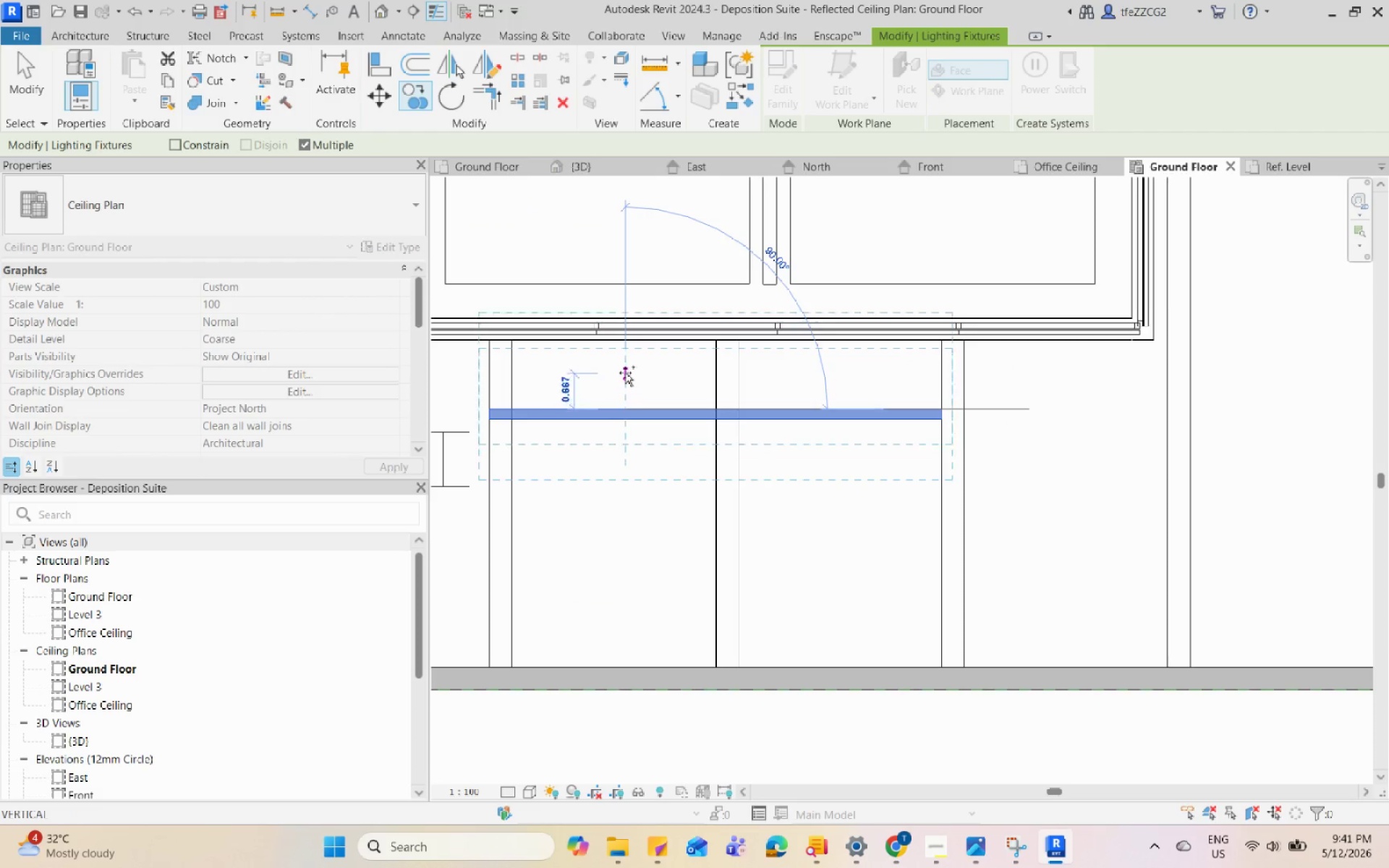 
left_click([625, 369])
 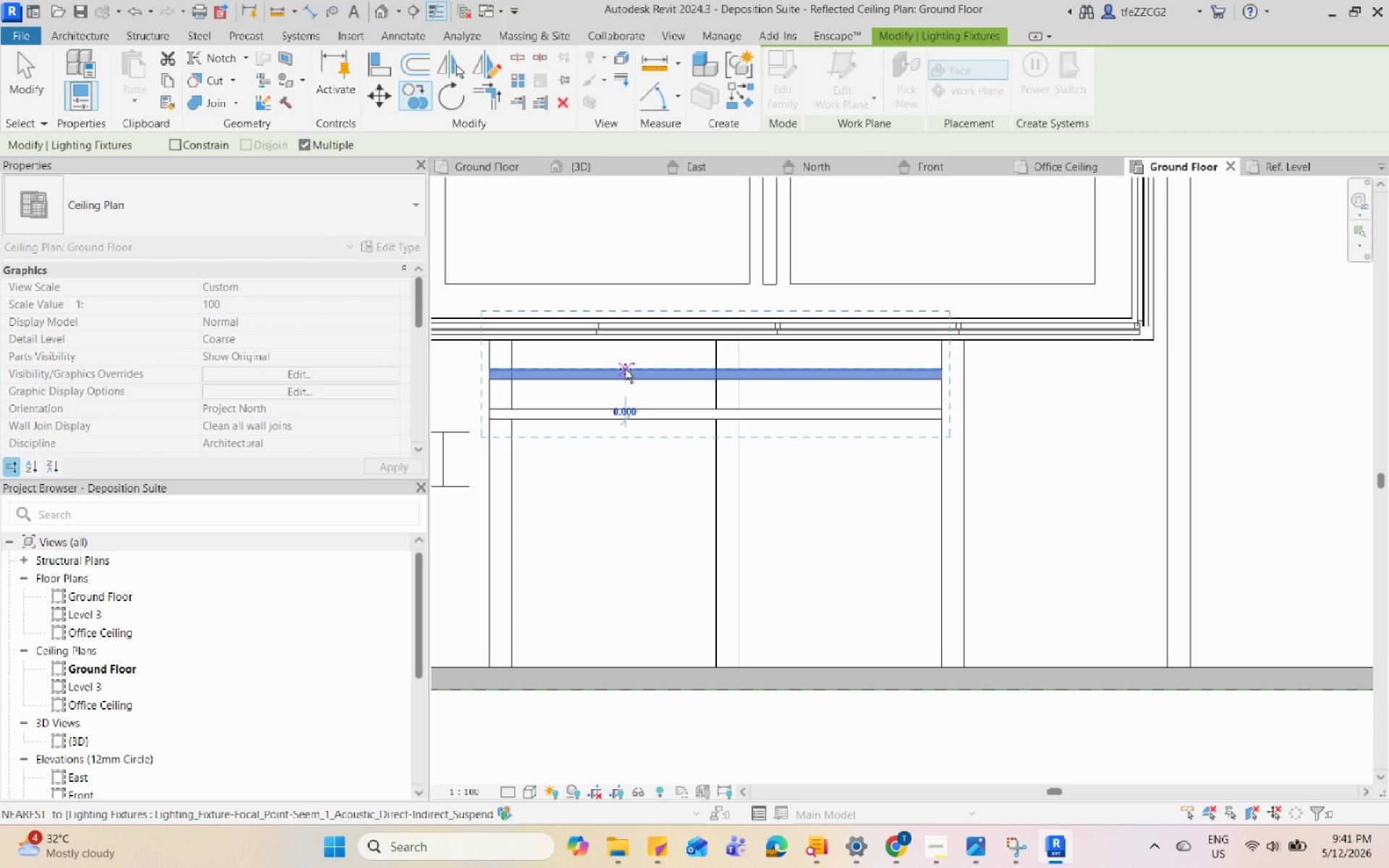 
key(Escape)
 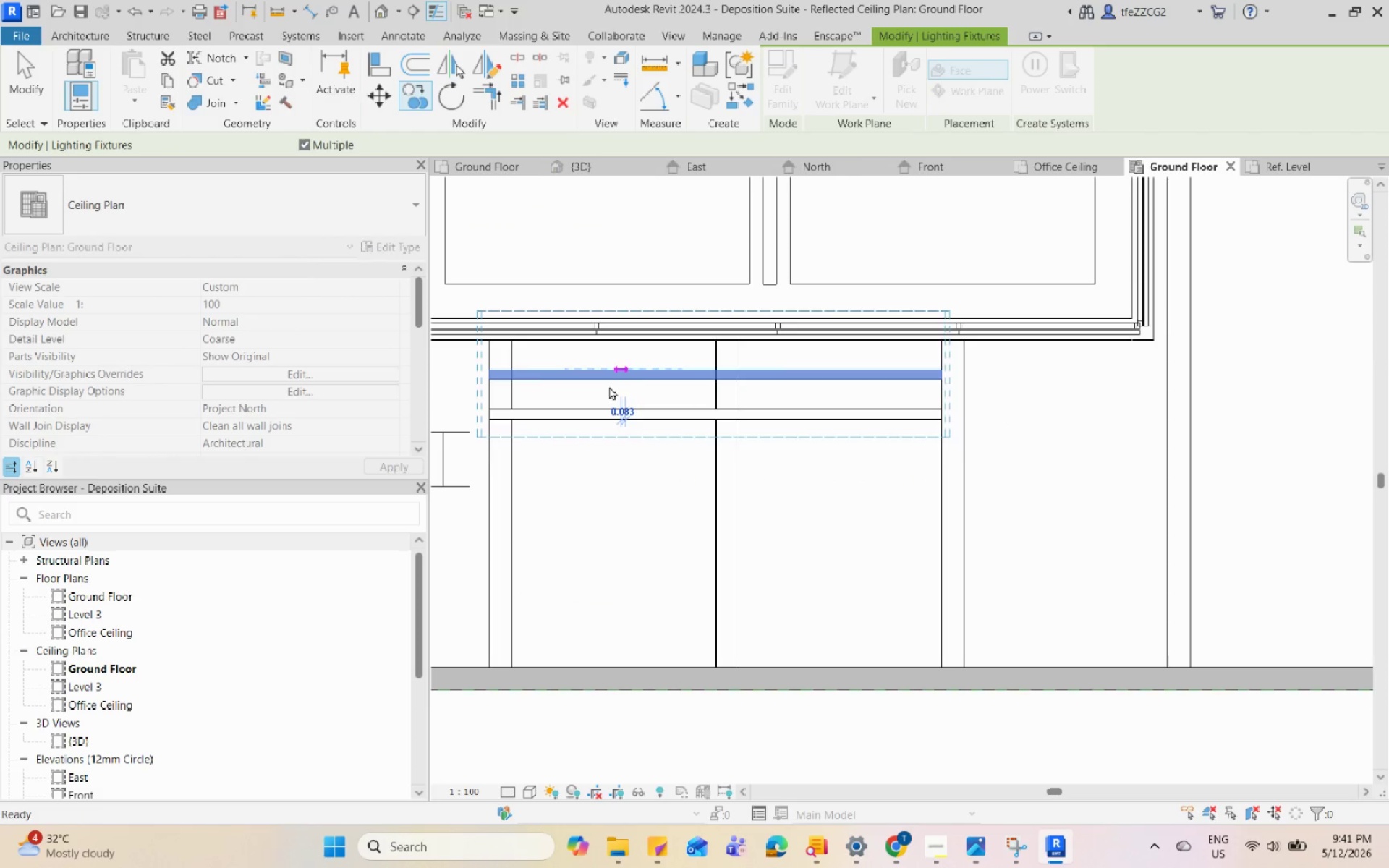 
scroll: coordinate [613, 383], scroll_direction: down, amount: 8.0
 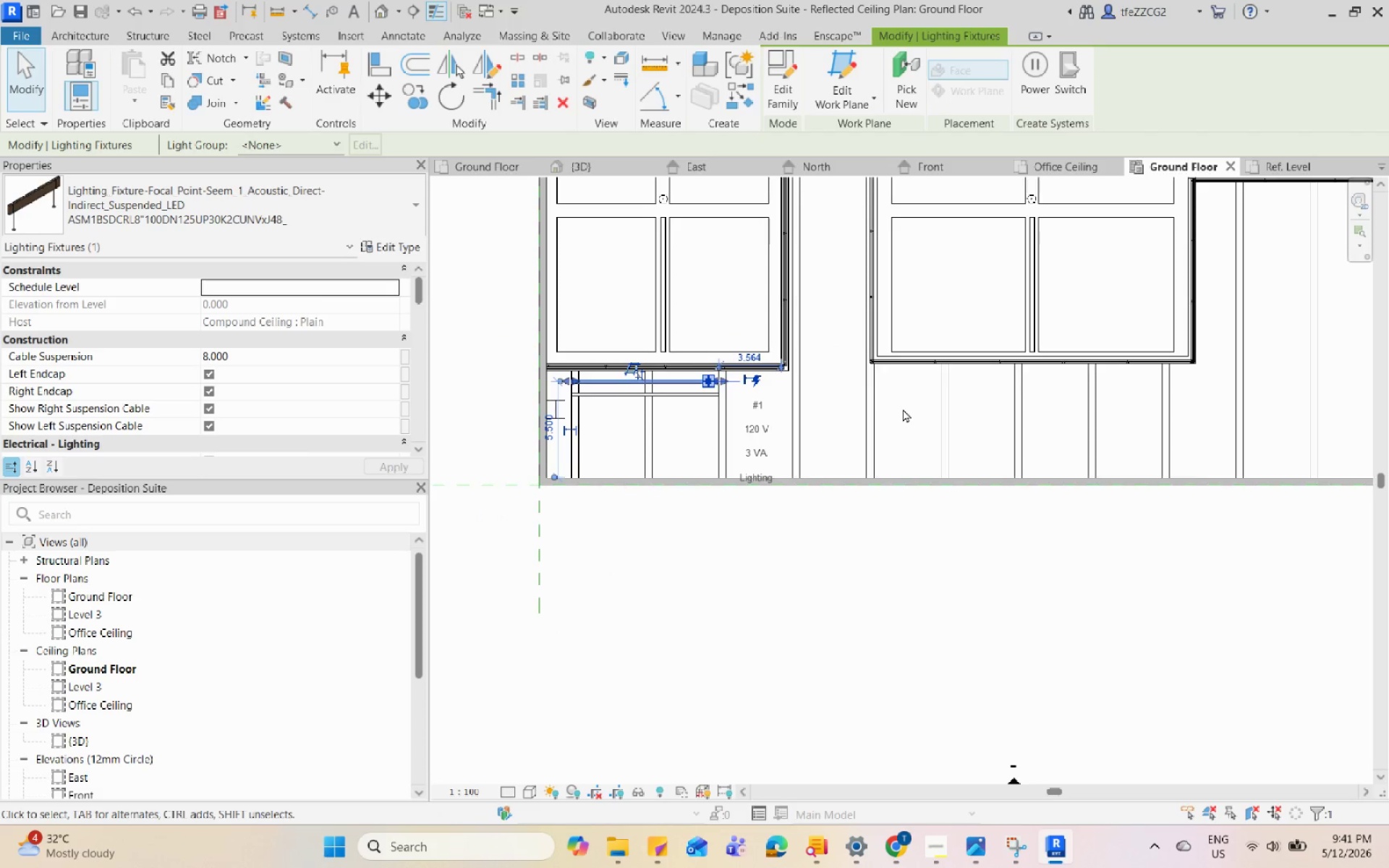 
key(Escape)
 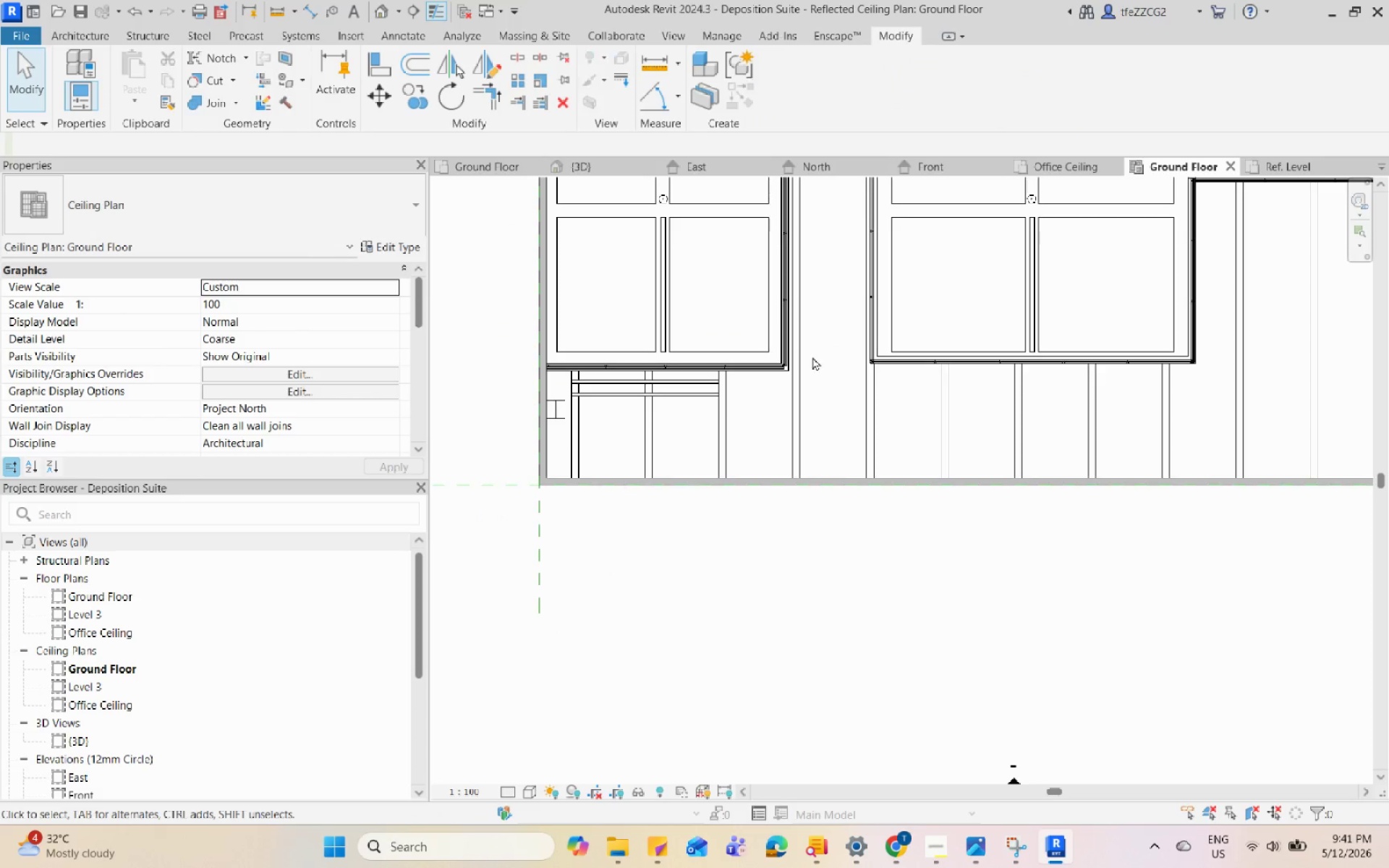 
scroll: coordinate [811, 350], scroll_direction: up, amount: 3.0
 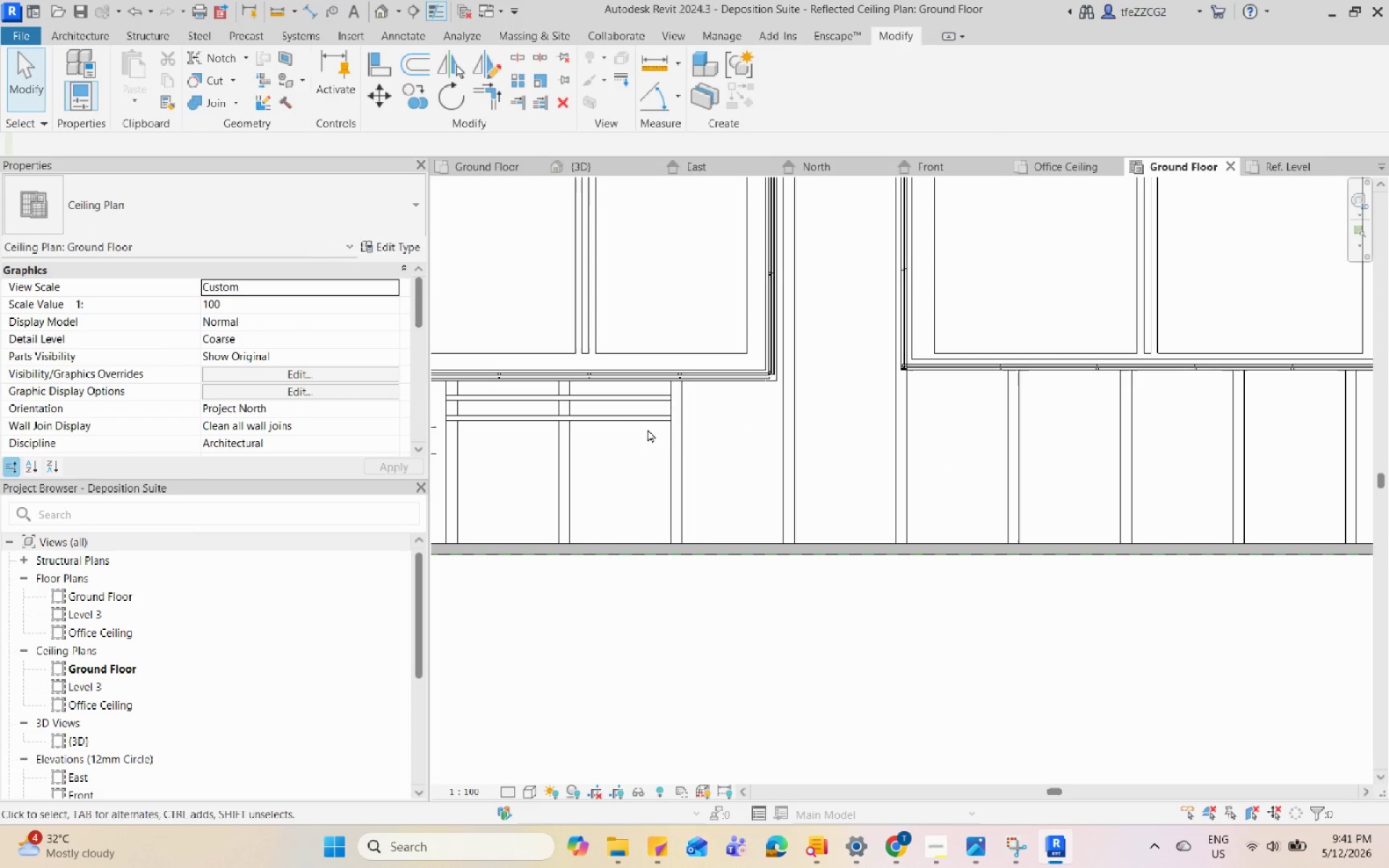 
left_click([650, 417])
 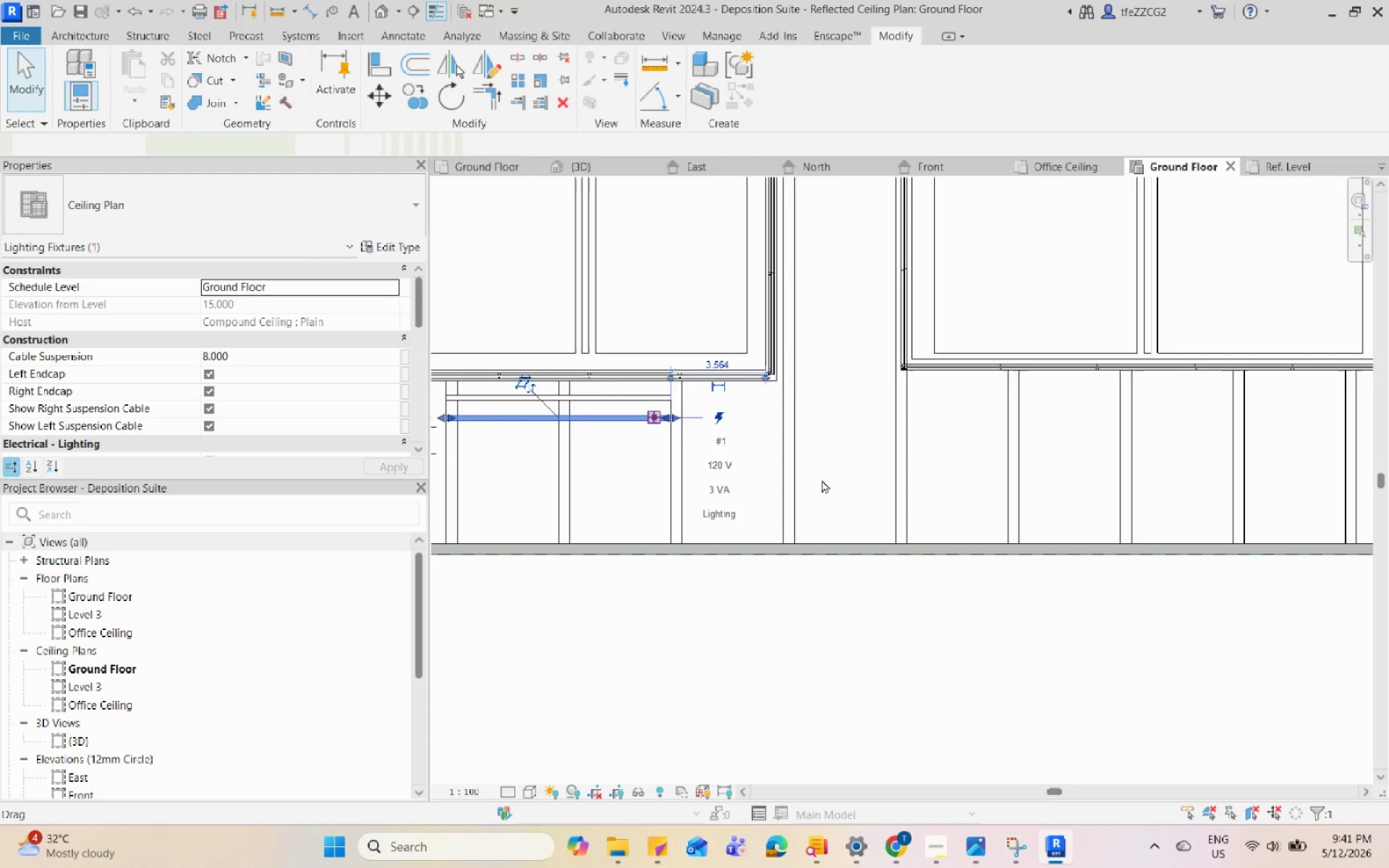 
scroll: coordinate [877, 510], scroll_direction: down, amount: 2.0
 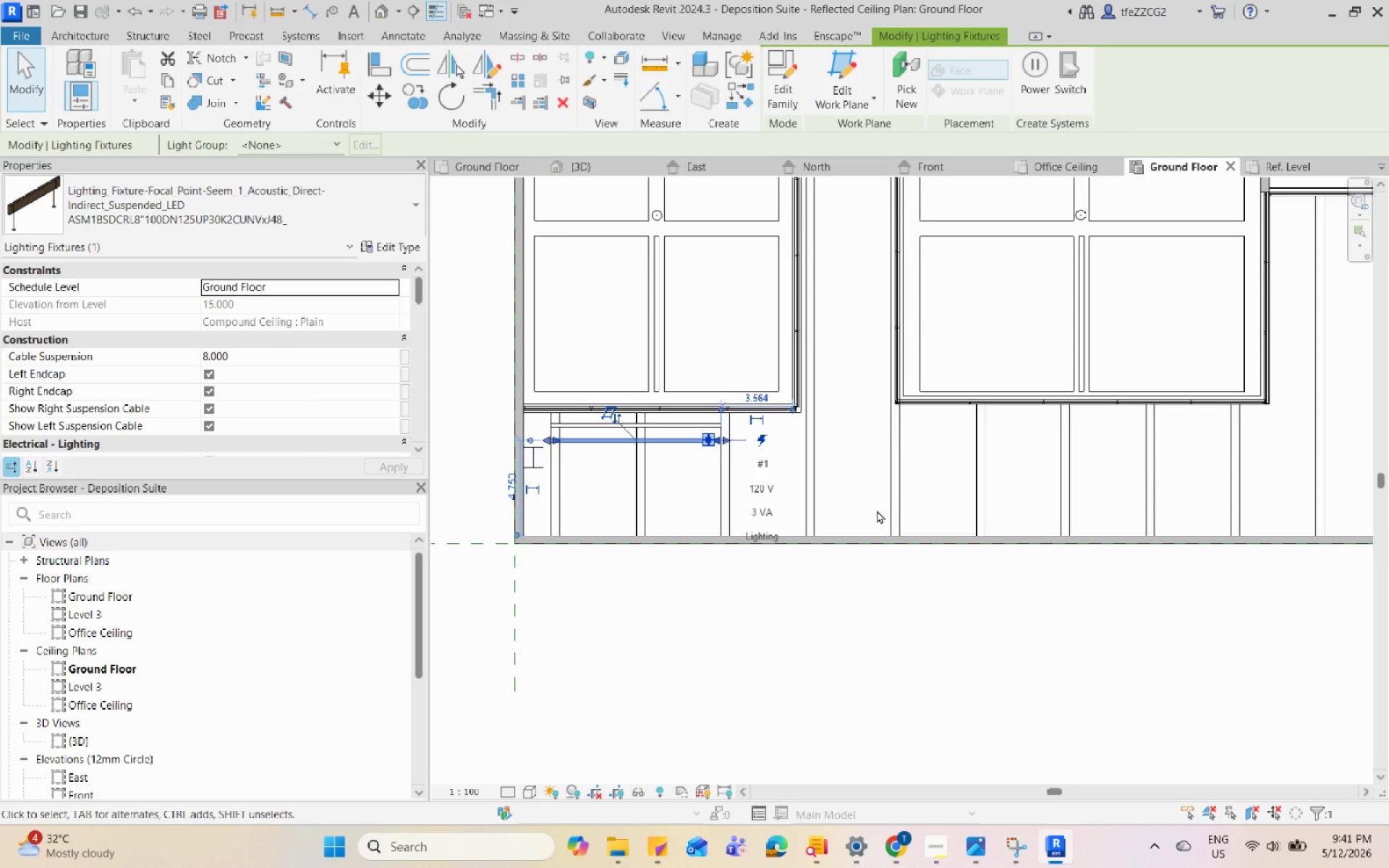 
key(C)
 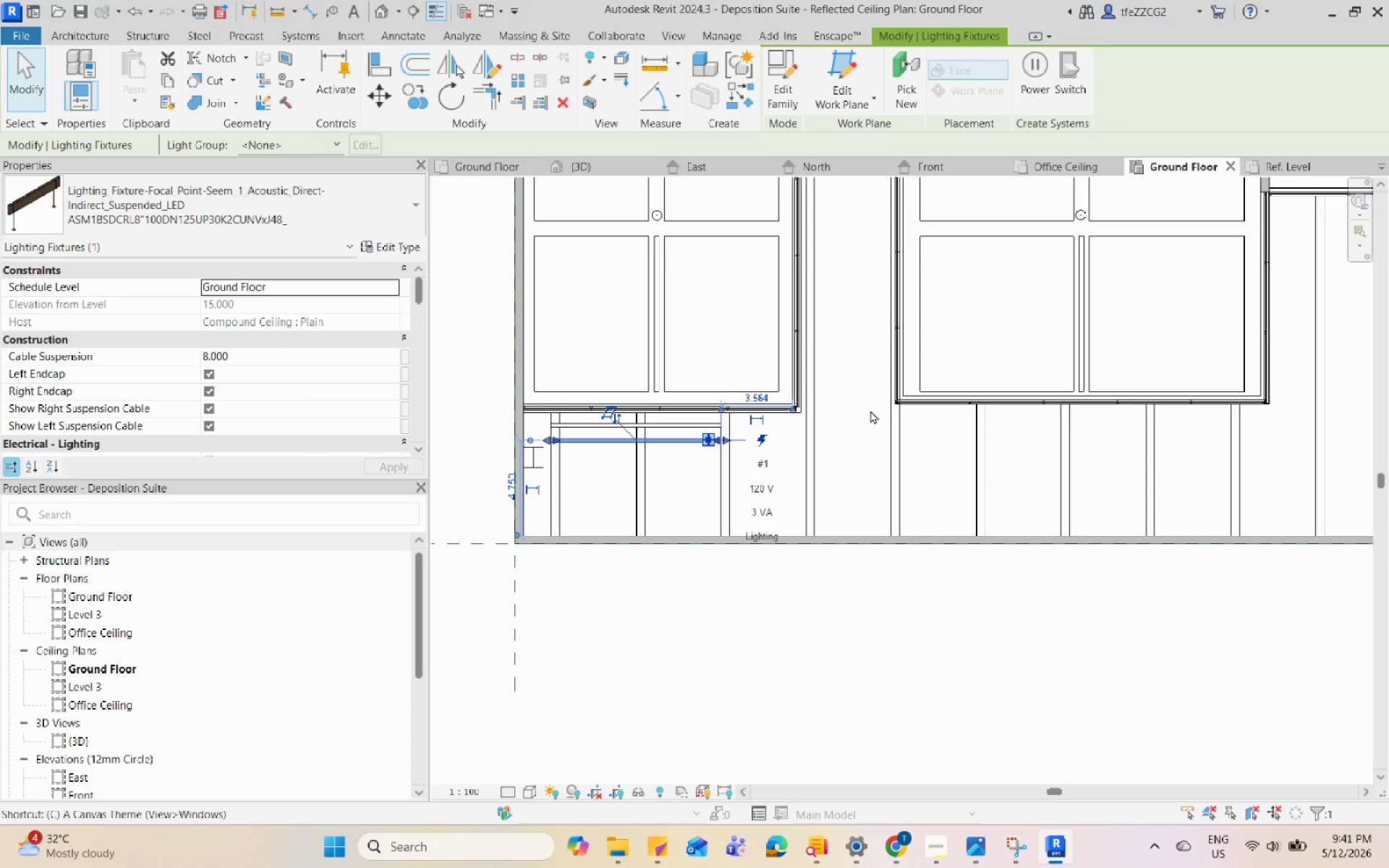 
key(Escape)
 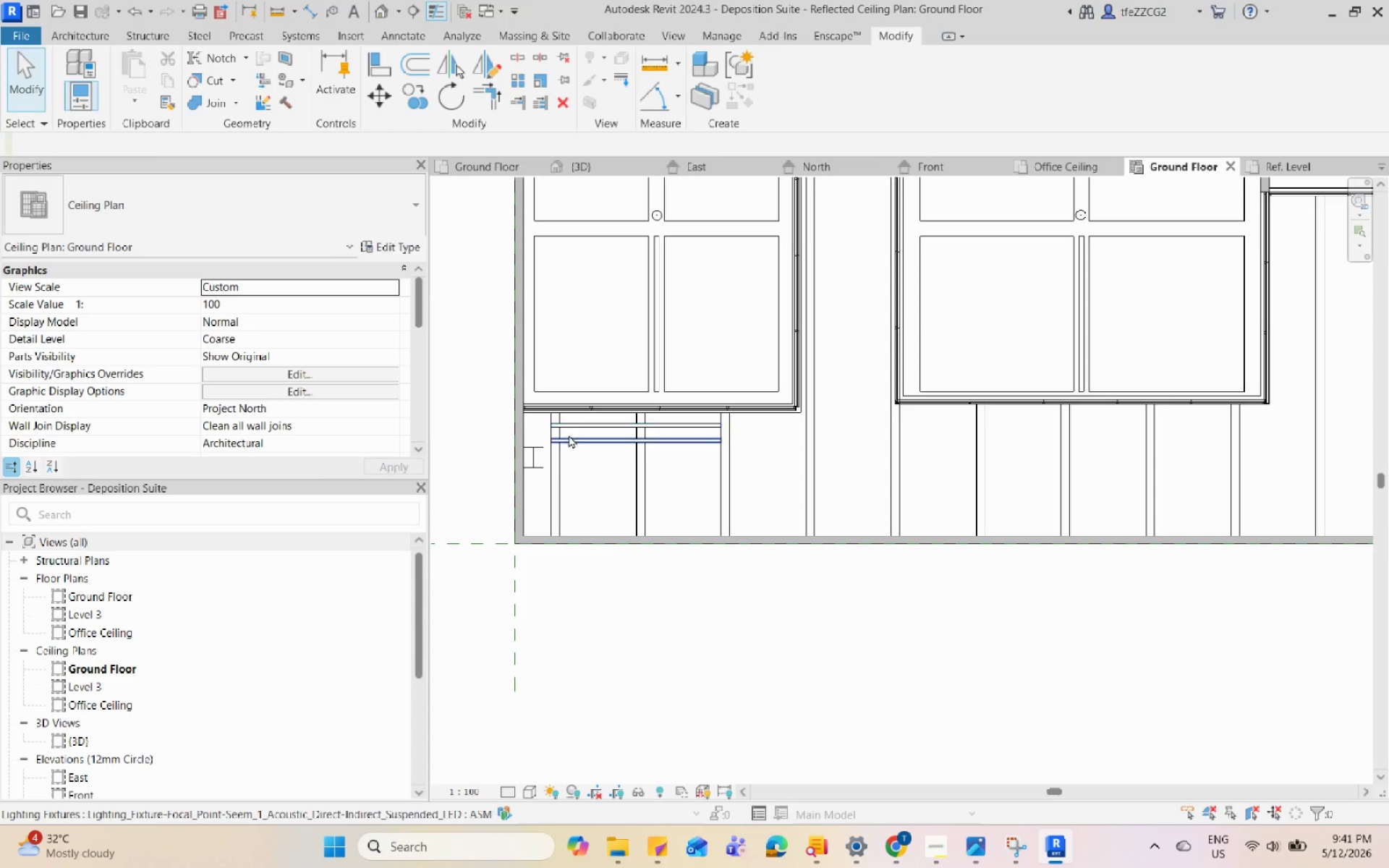 
left_click([577, 441])
 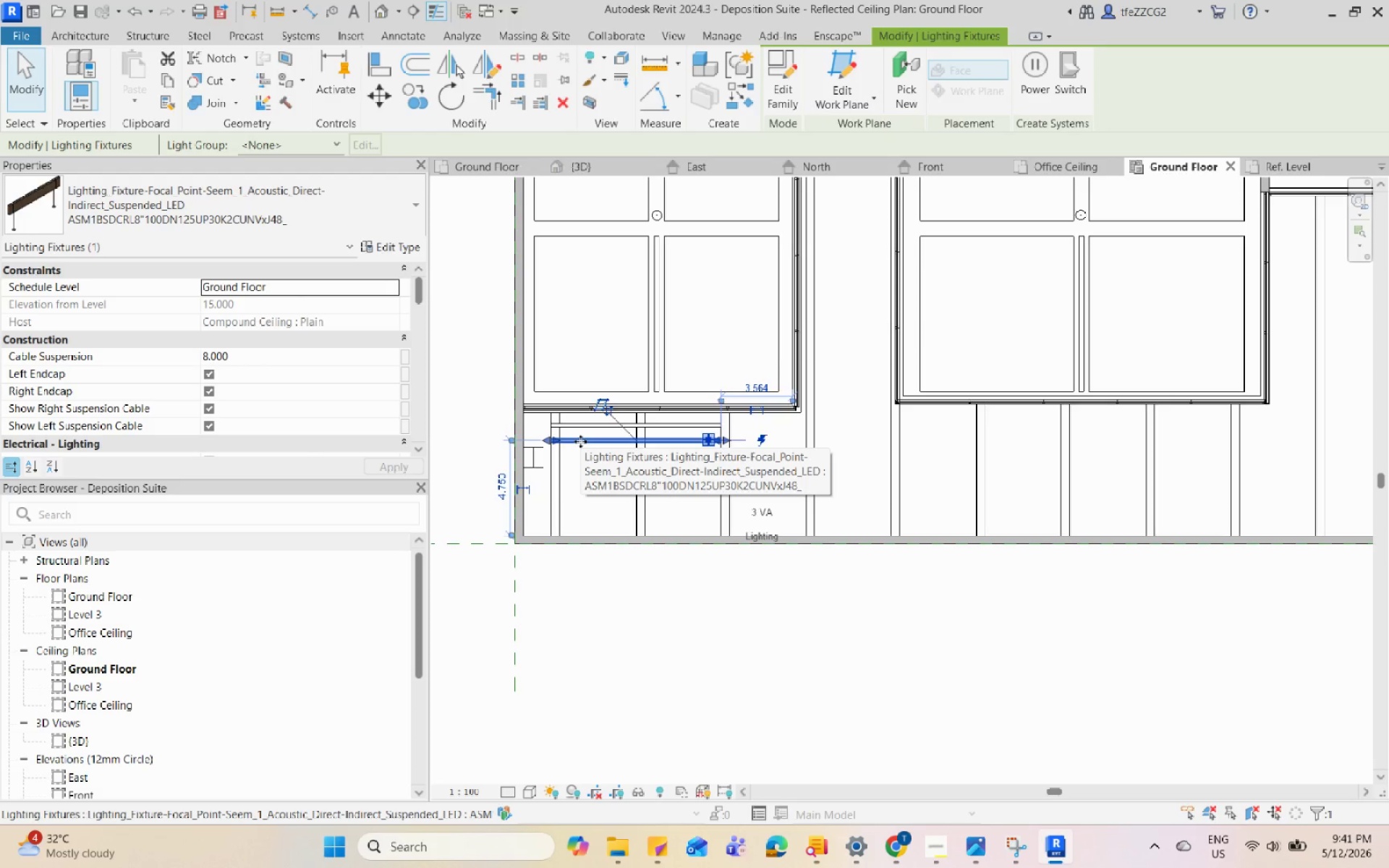 
type(cs)
 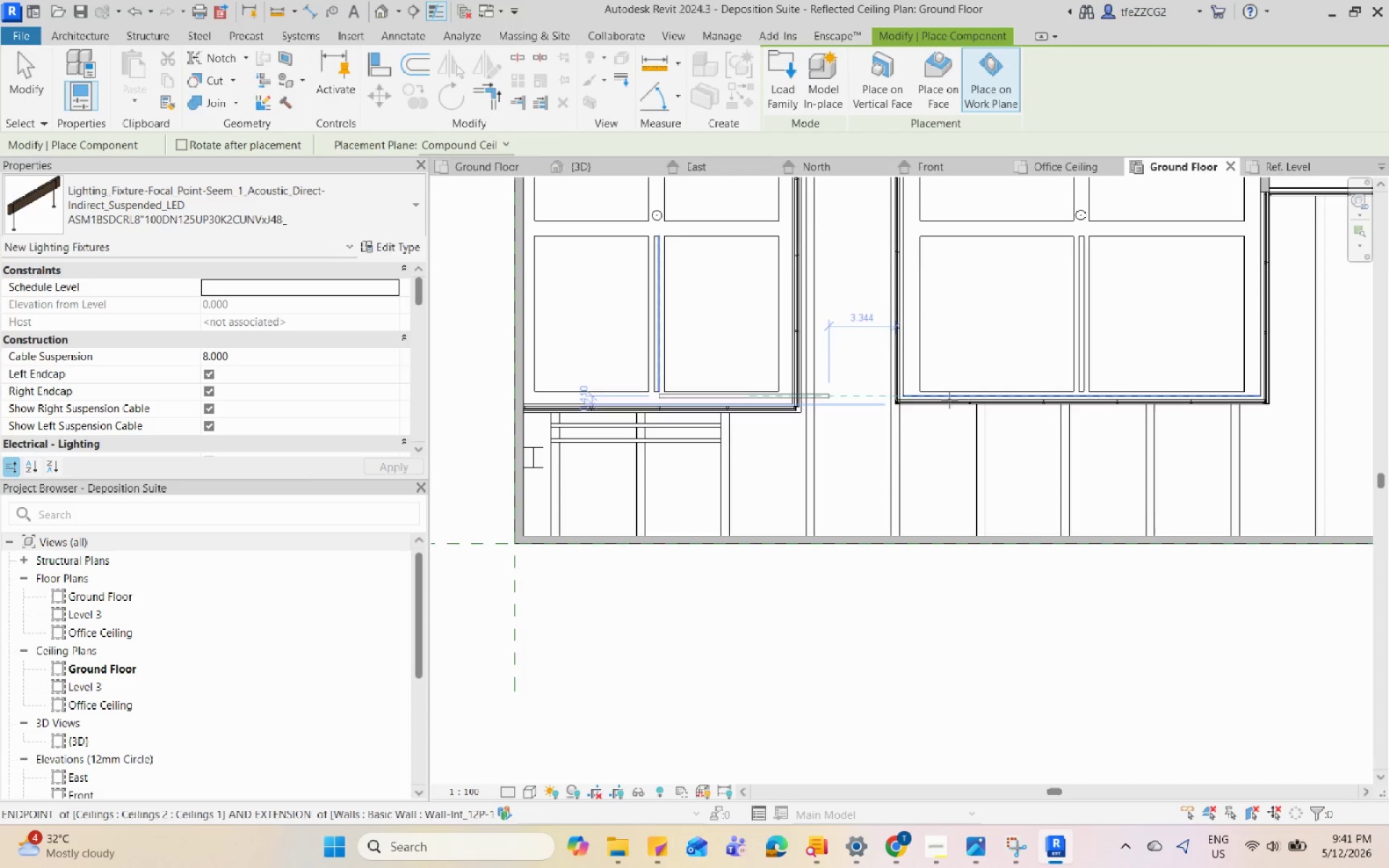 
scroll: coordinate [773, 415], scroll_direction: up, amount: 9.0
 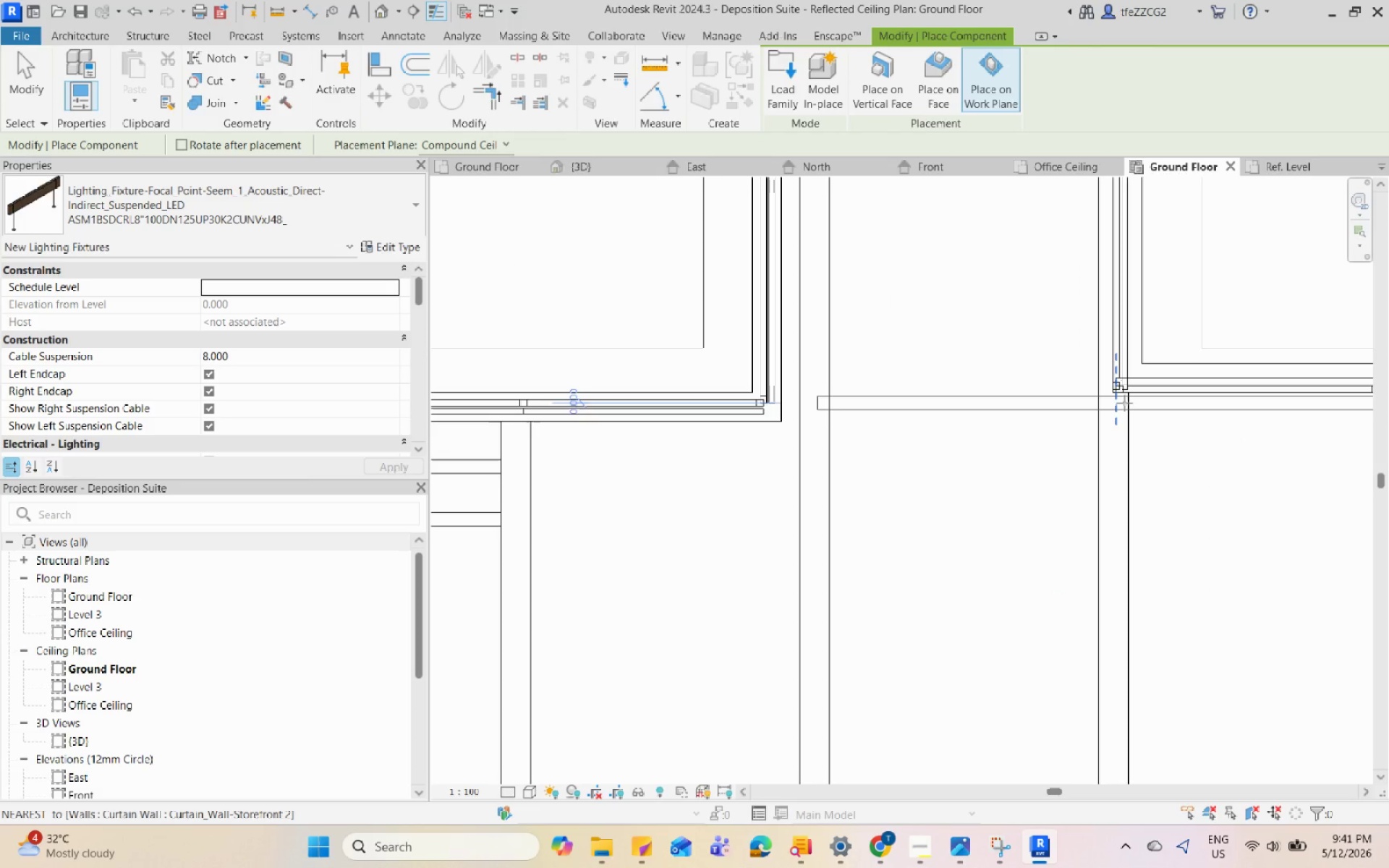 
left_click([1133, 399])
 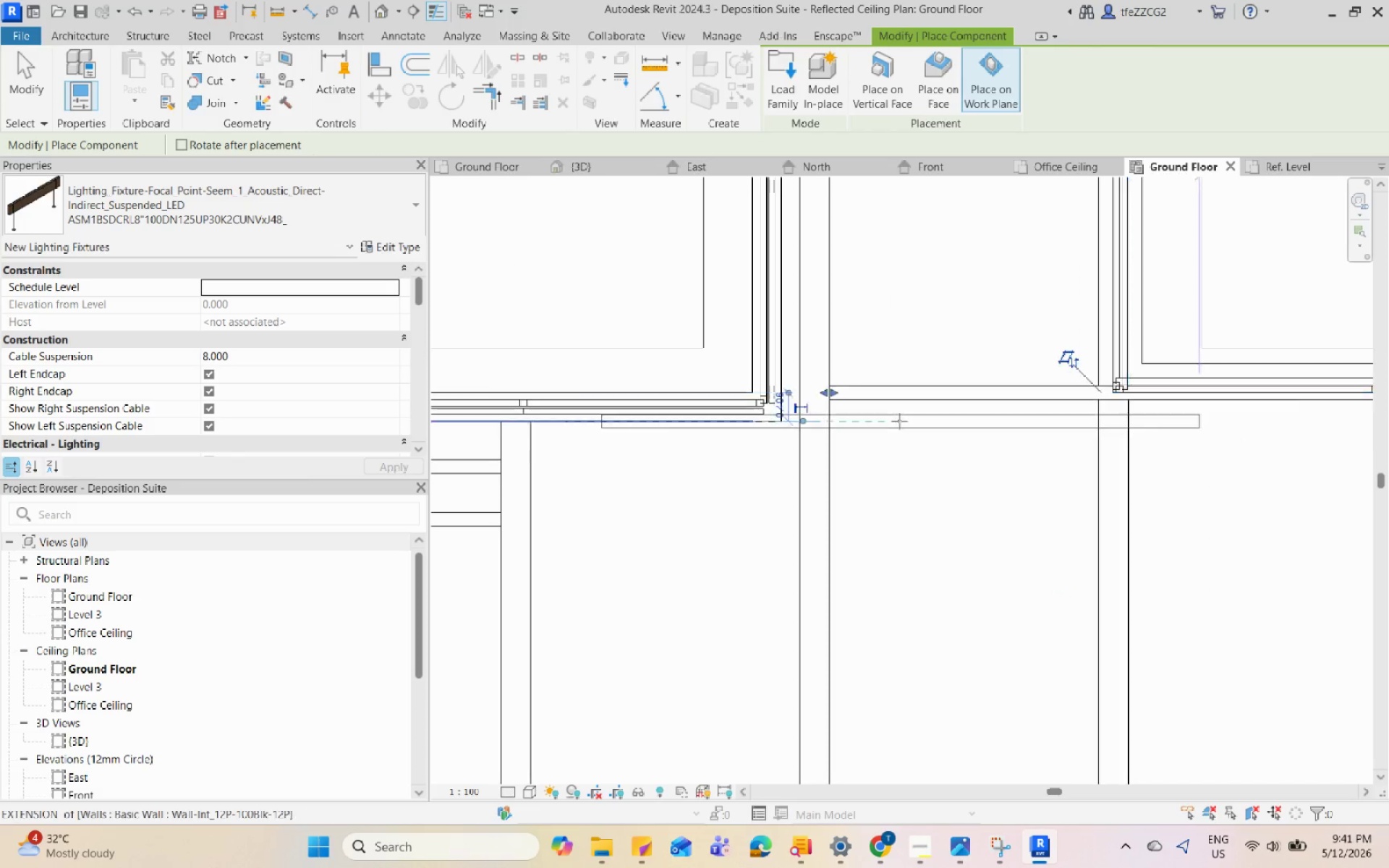 
key(Escape)
 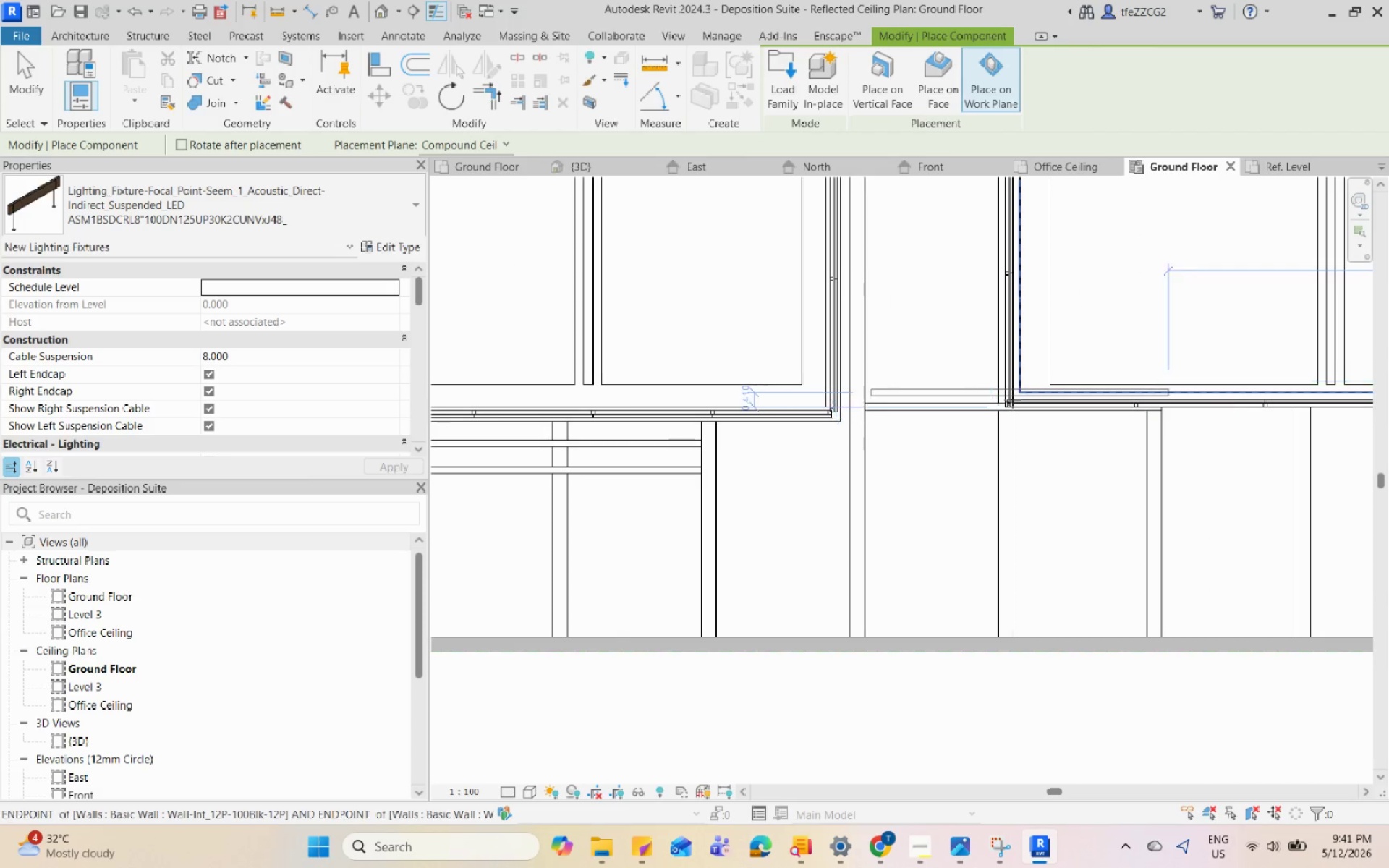 
key(Escape)
 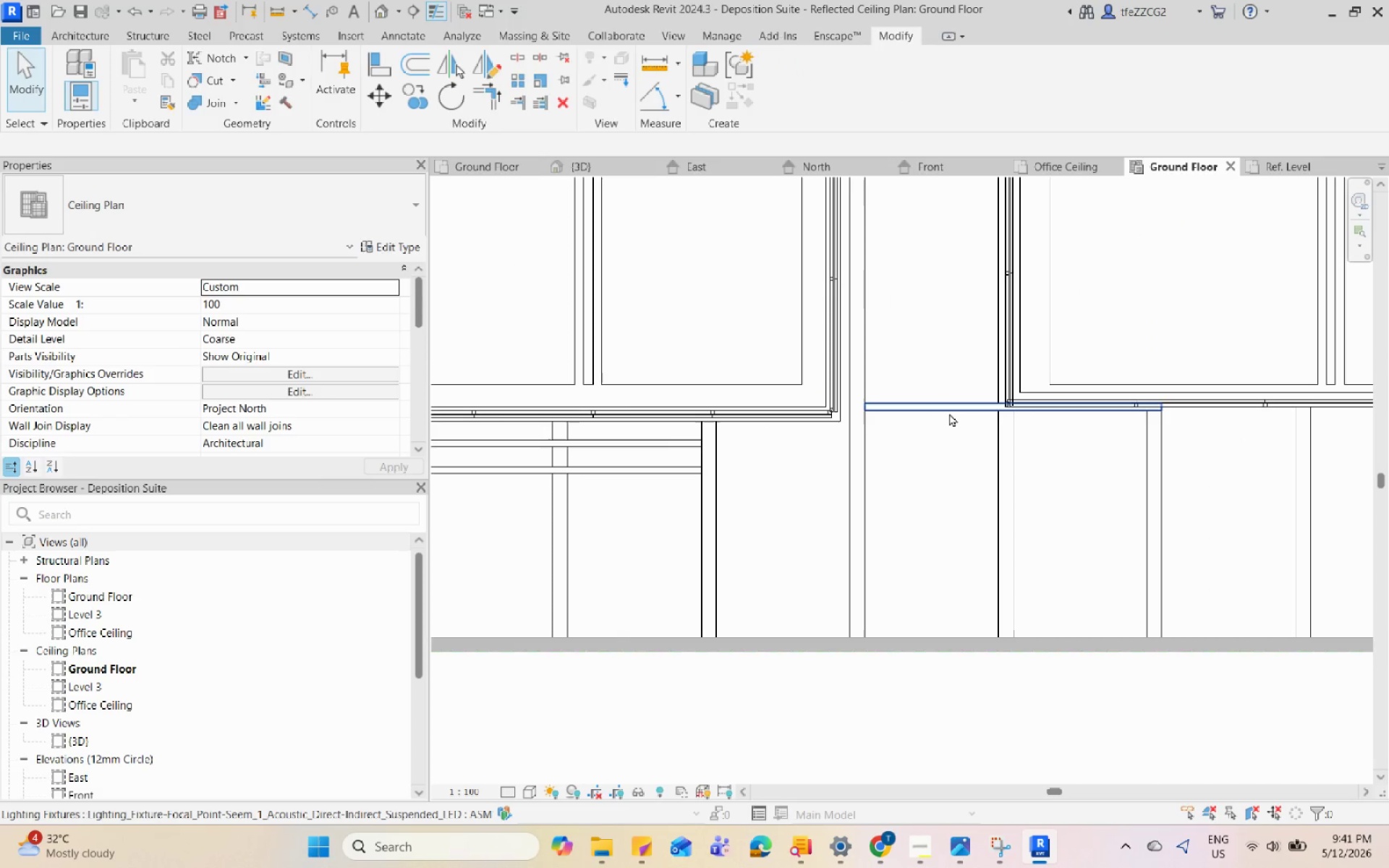 
scroll: coordinate [899, 421], scroll_direction: down, amount: 5.0
 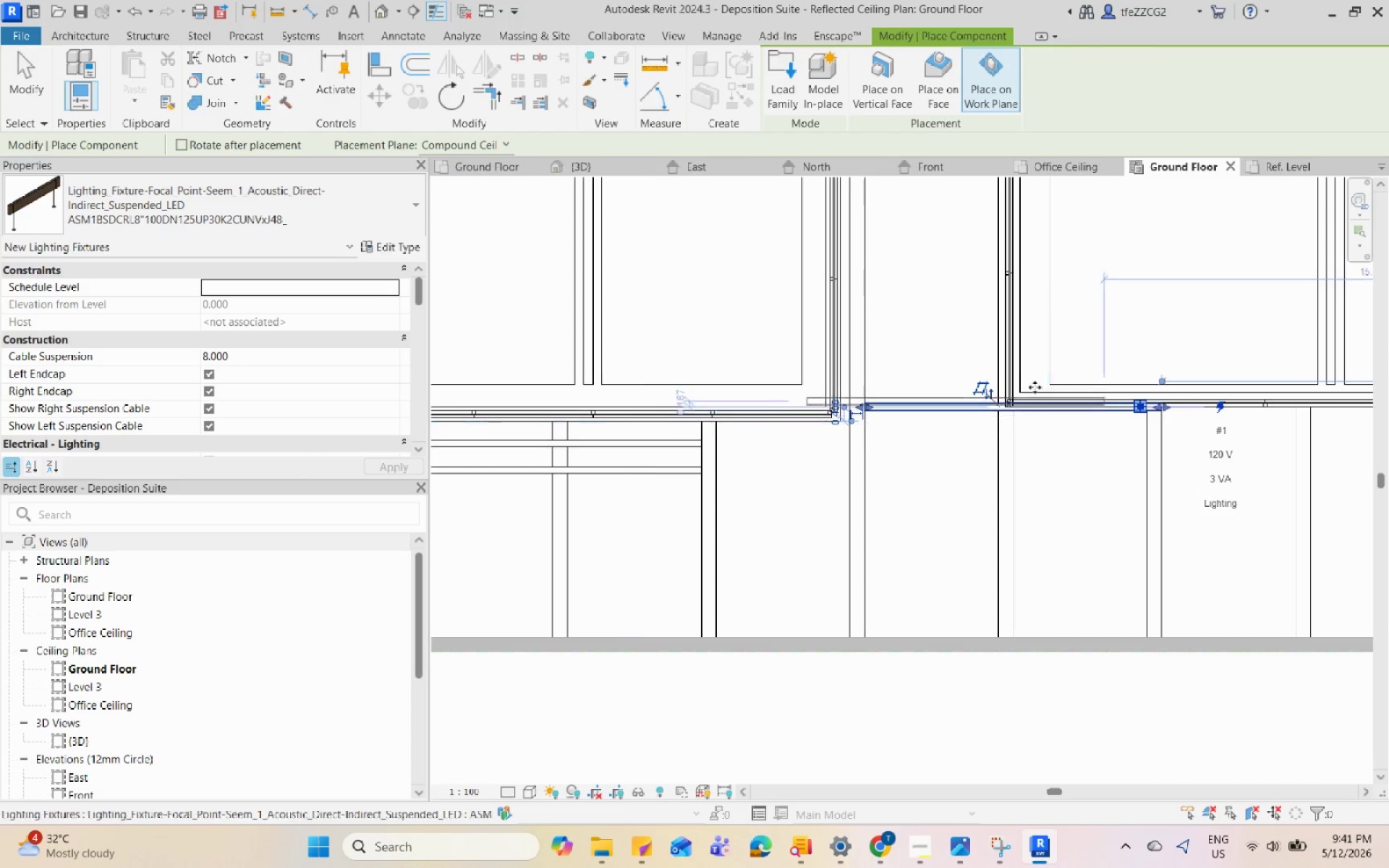 
left_click([949, 413])
 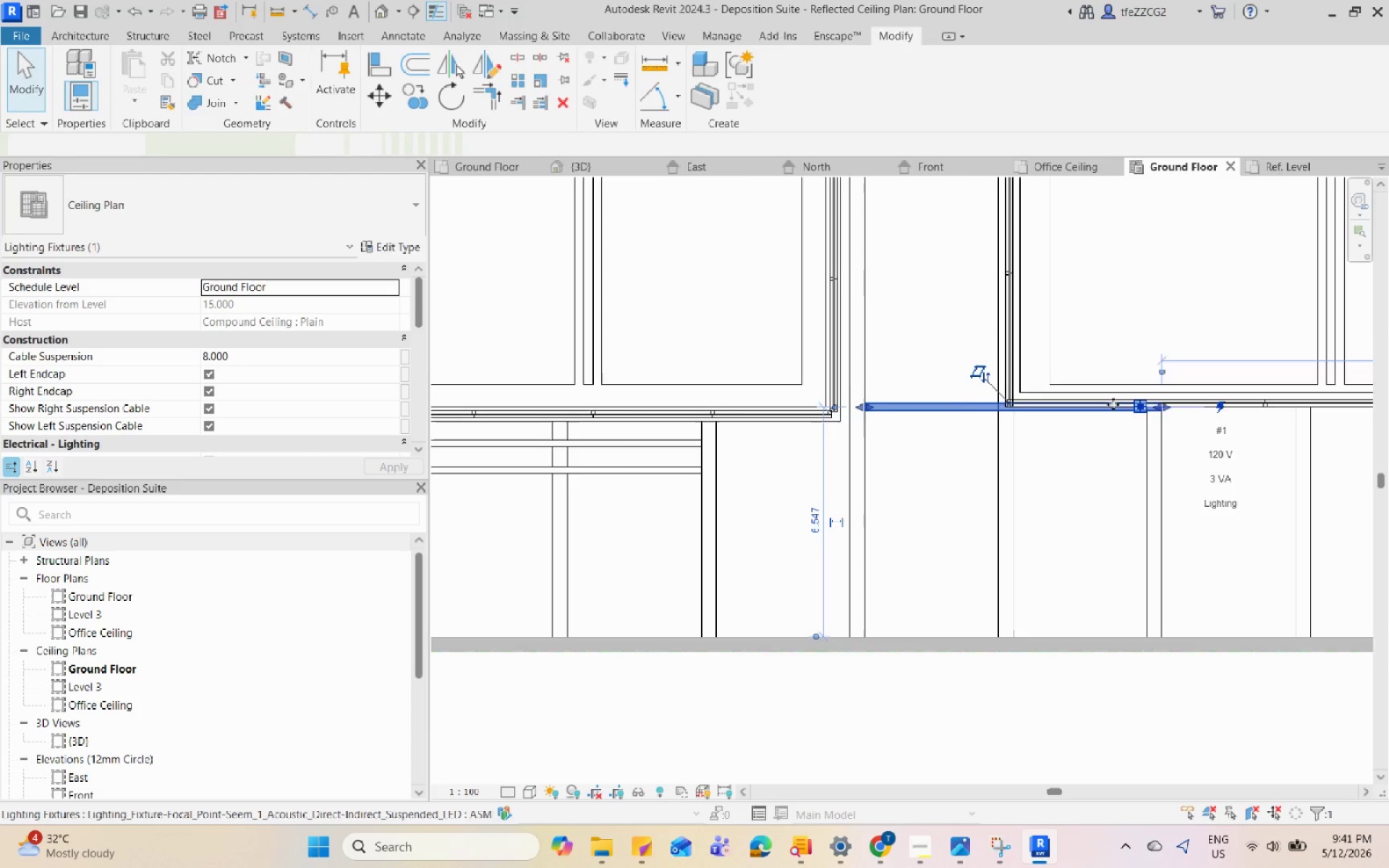 
scroll: coordinate [1113, 404], scroll_direction: up, amount: 3.0
 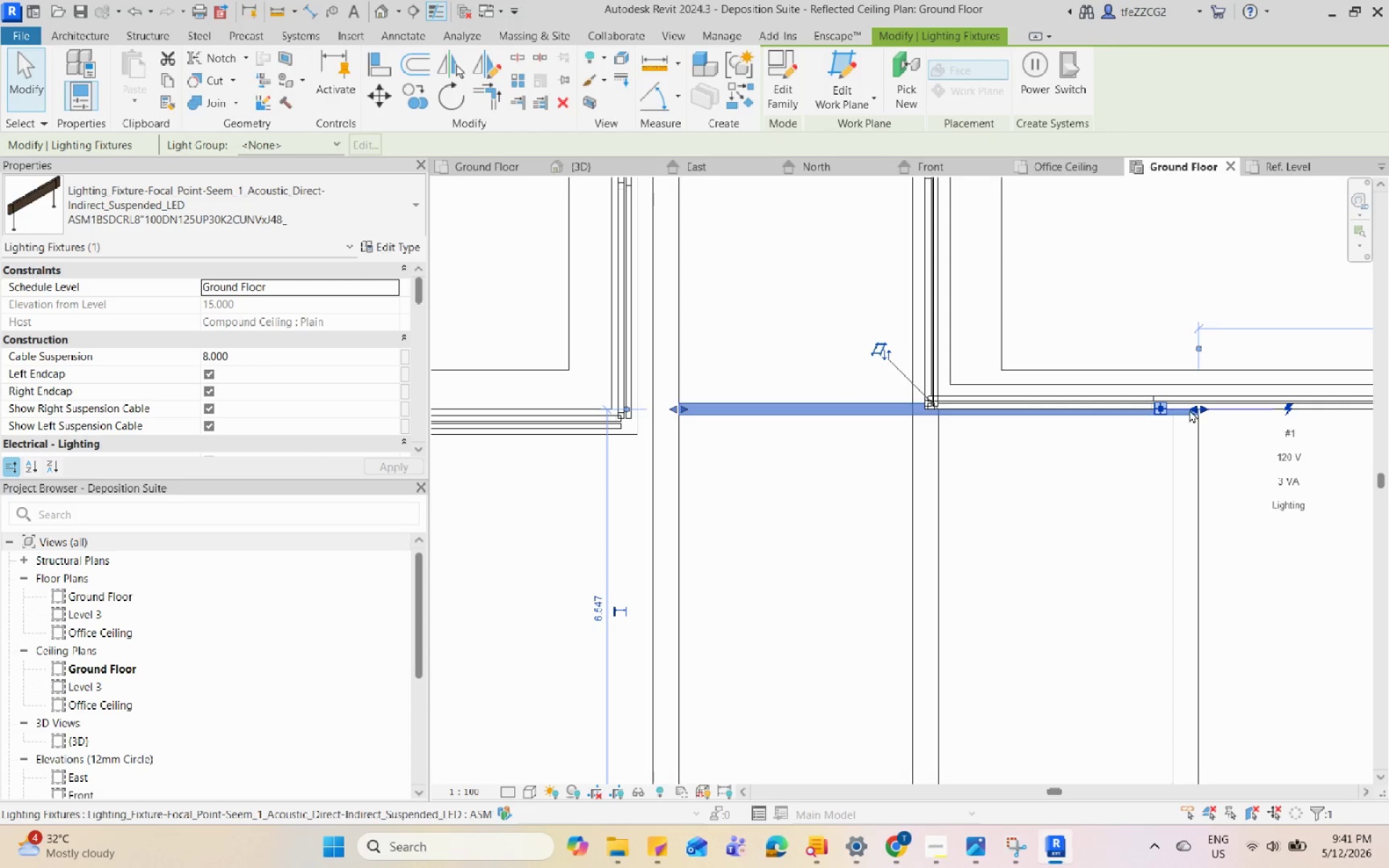 
left_click_drag(start_coordinate=[1192, 408], to_coordinate=[914, 413])
 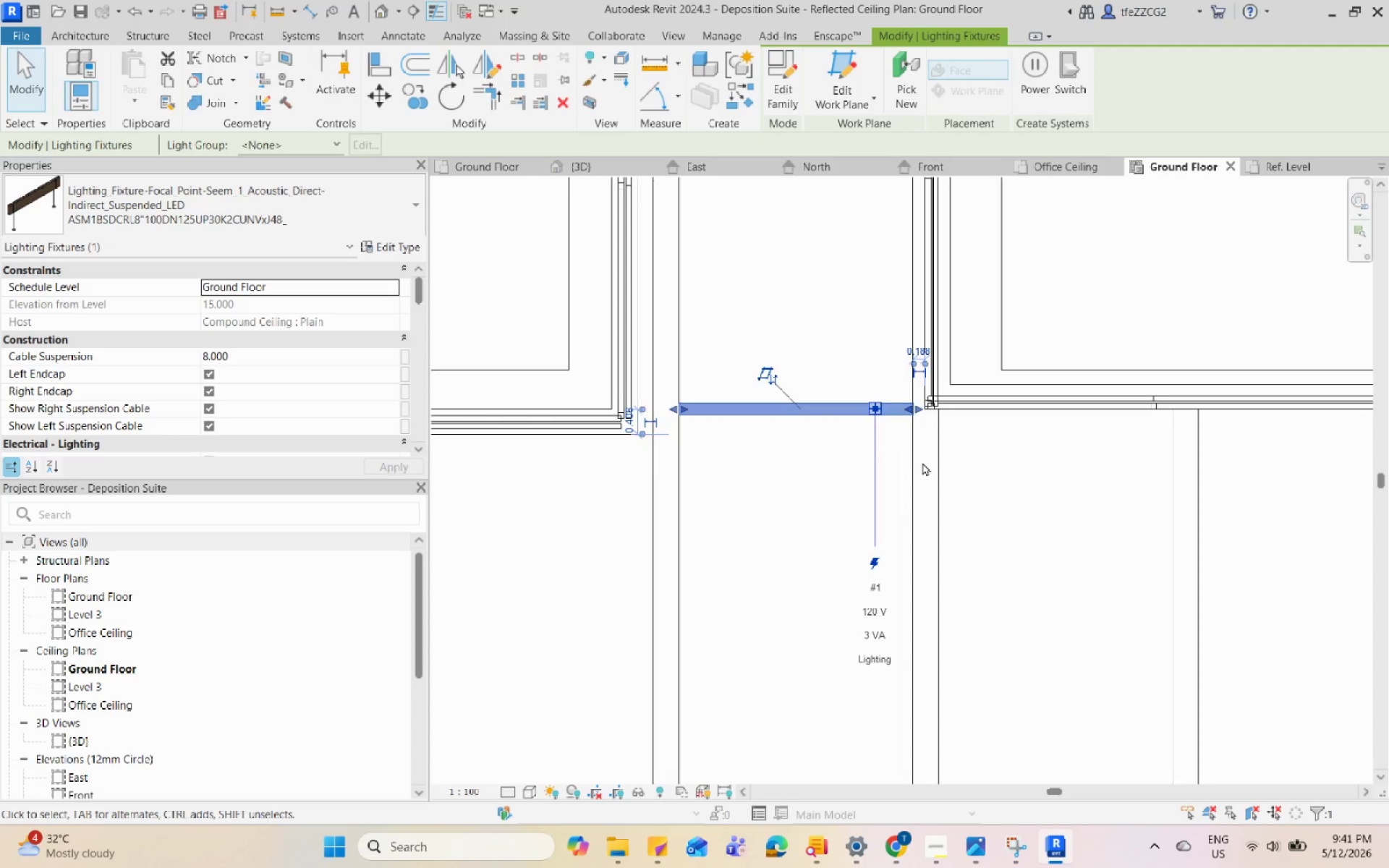 
key(Escape)
 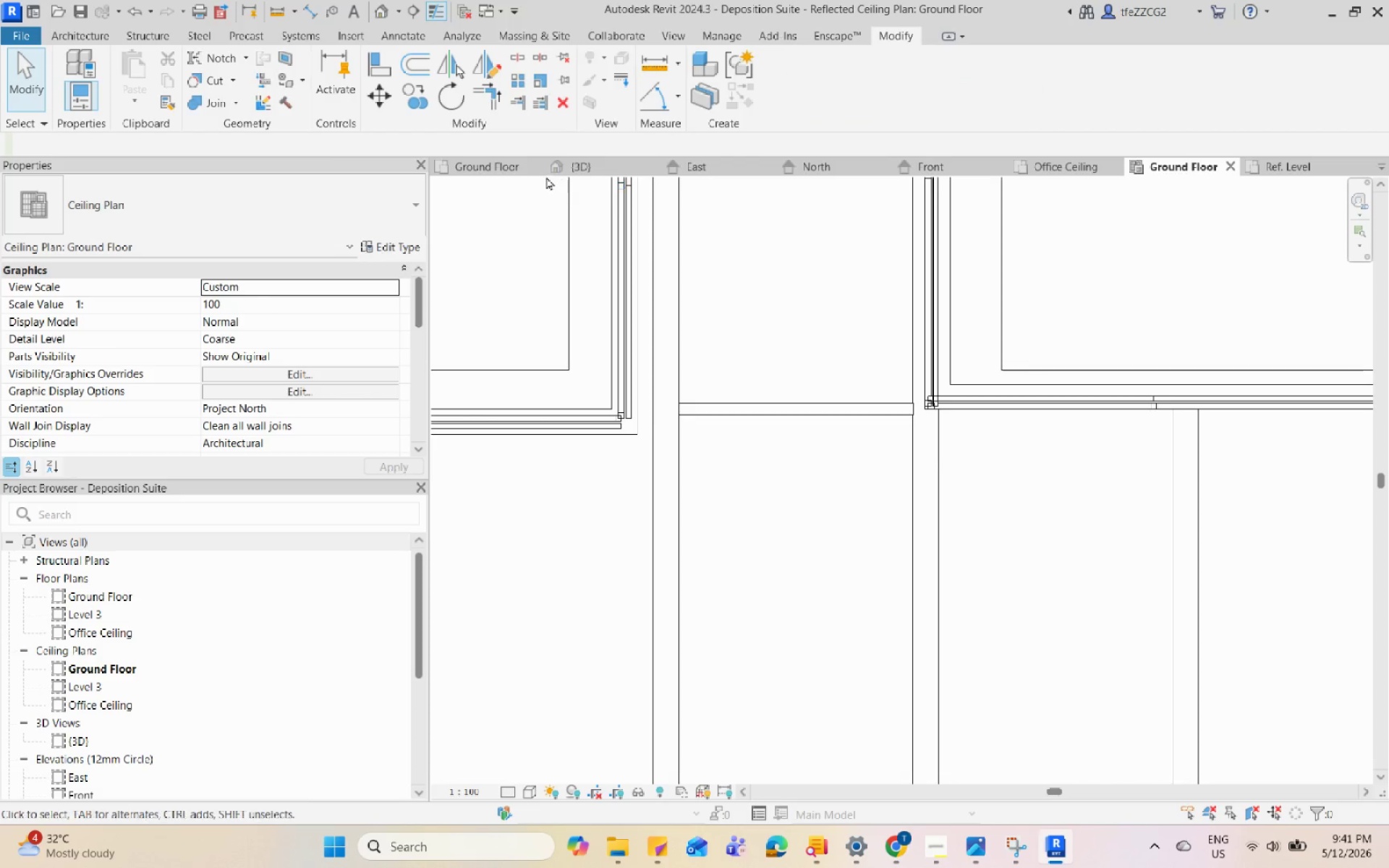 
left_click([584, 161])
 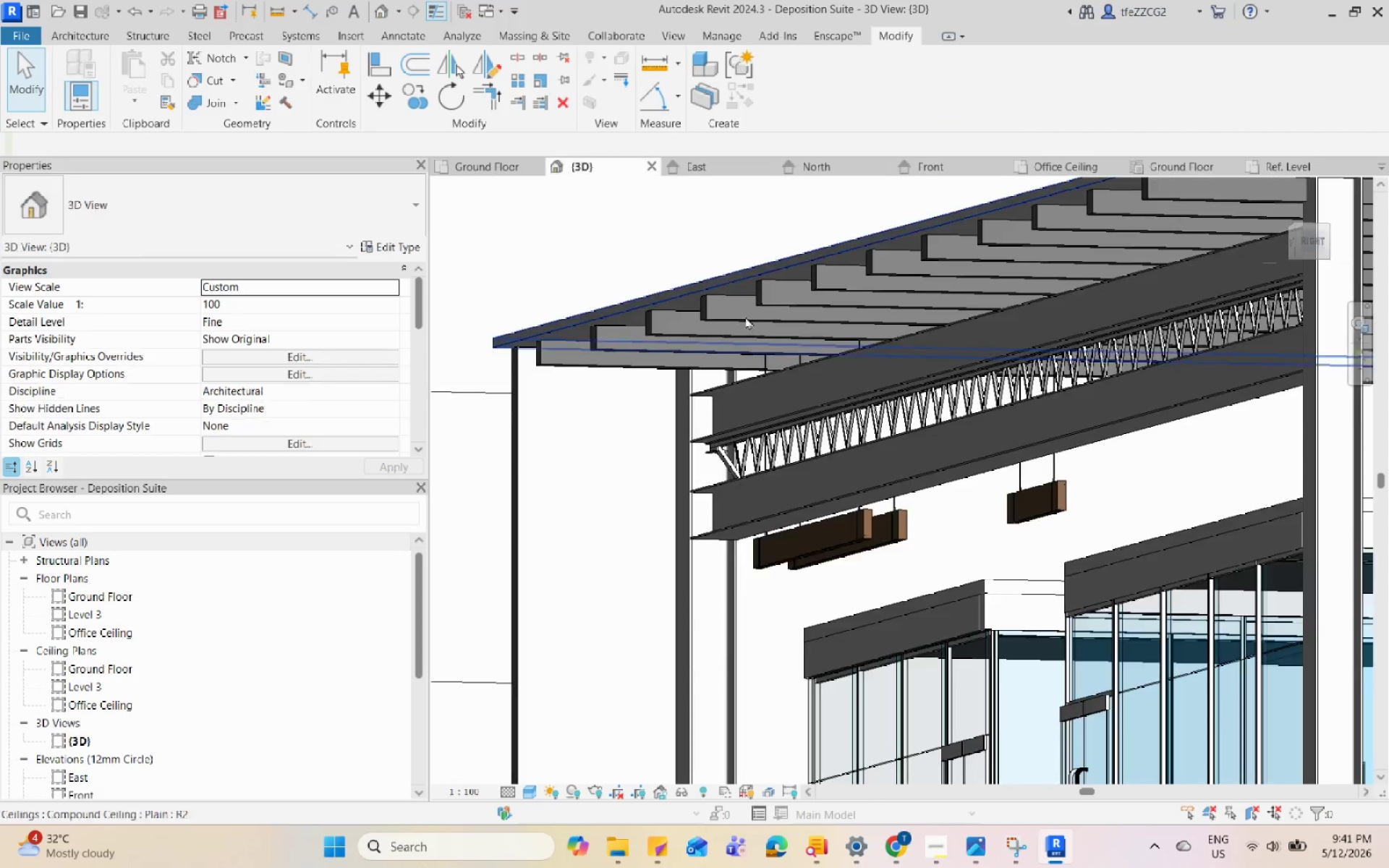 
hold_key(key=ShiftLeft, duration=3.03)
 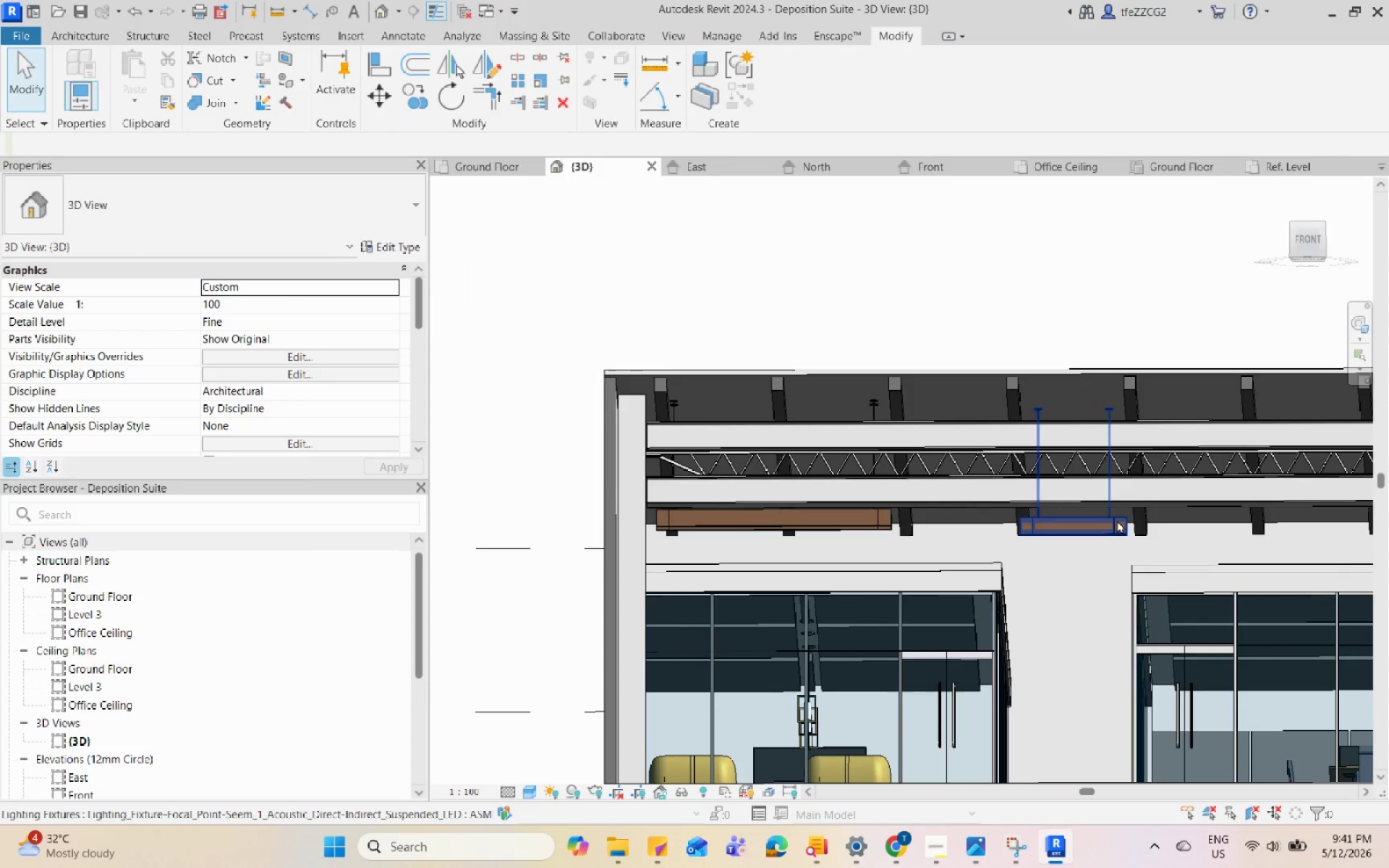 
scroll: coordinate [867, 471], scroll_direction: down, amount: 4.0
 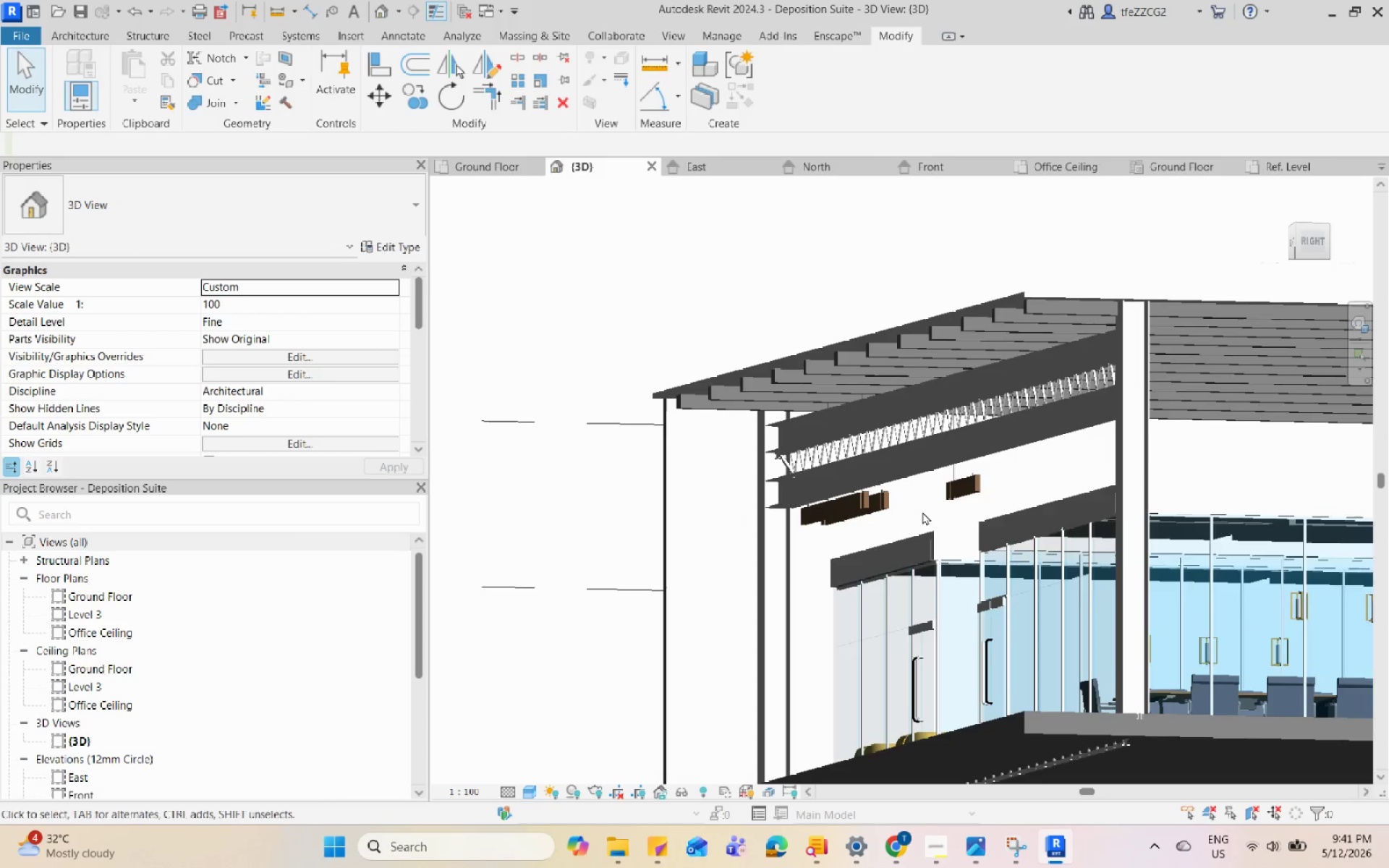 
left_click([1117, 520])
 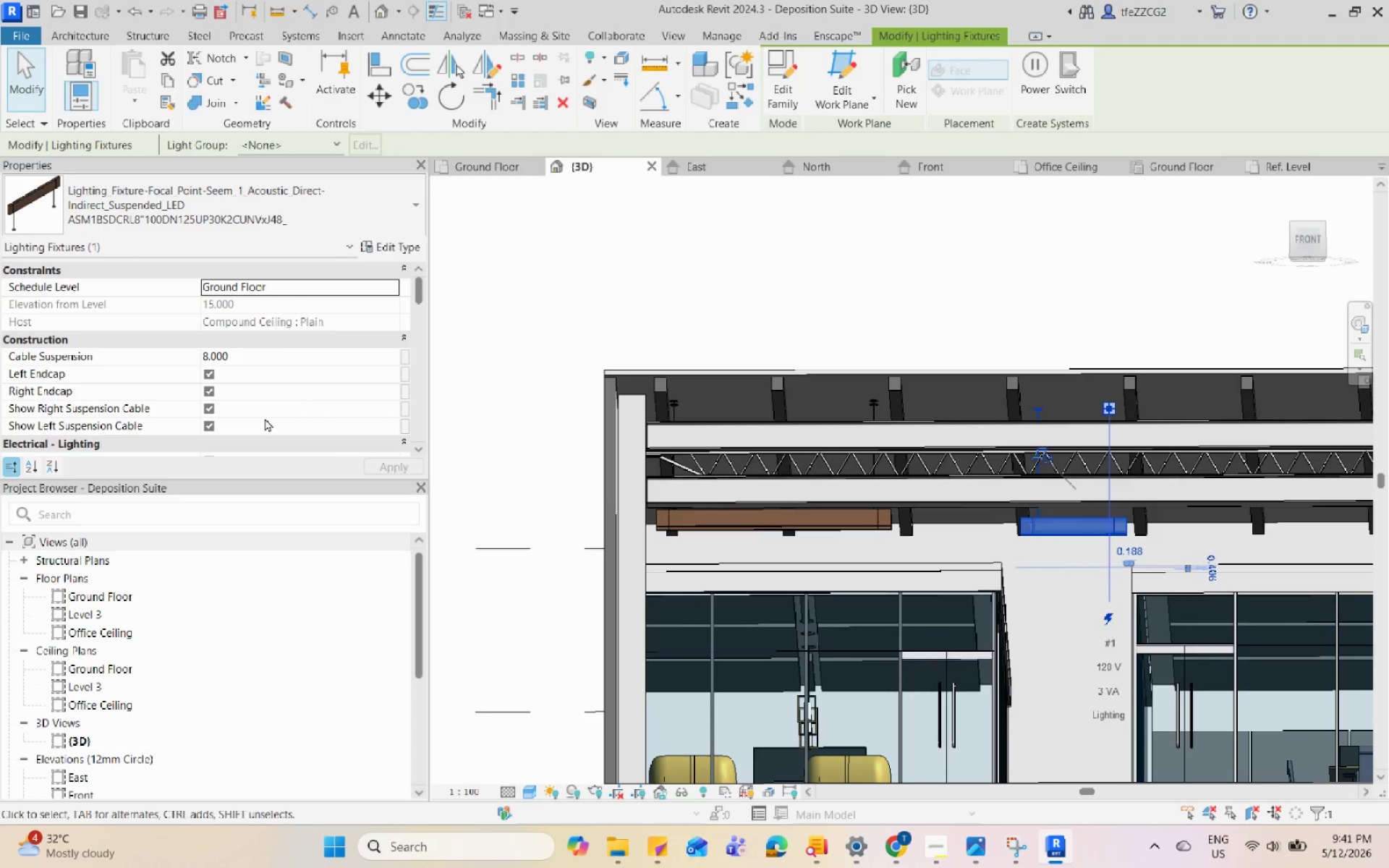 
left_click([258, 356])
 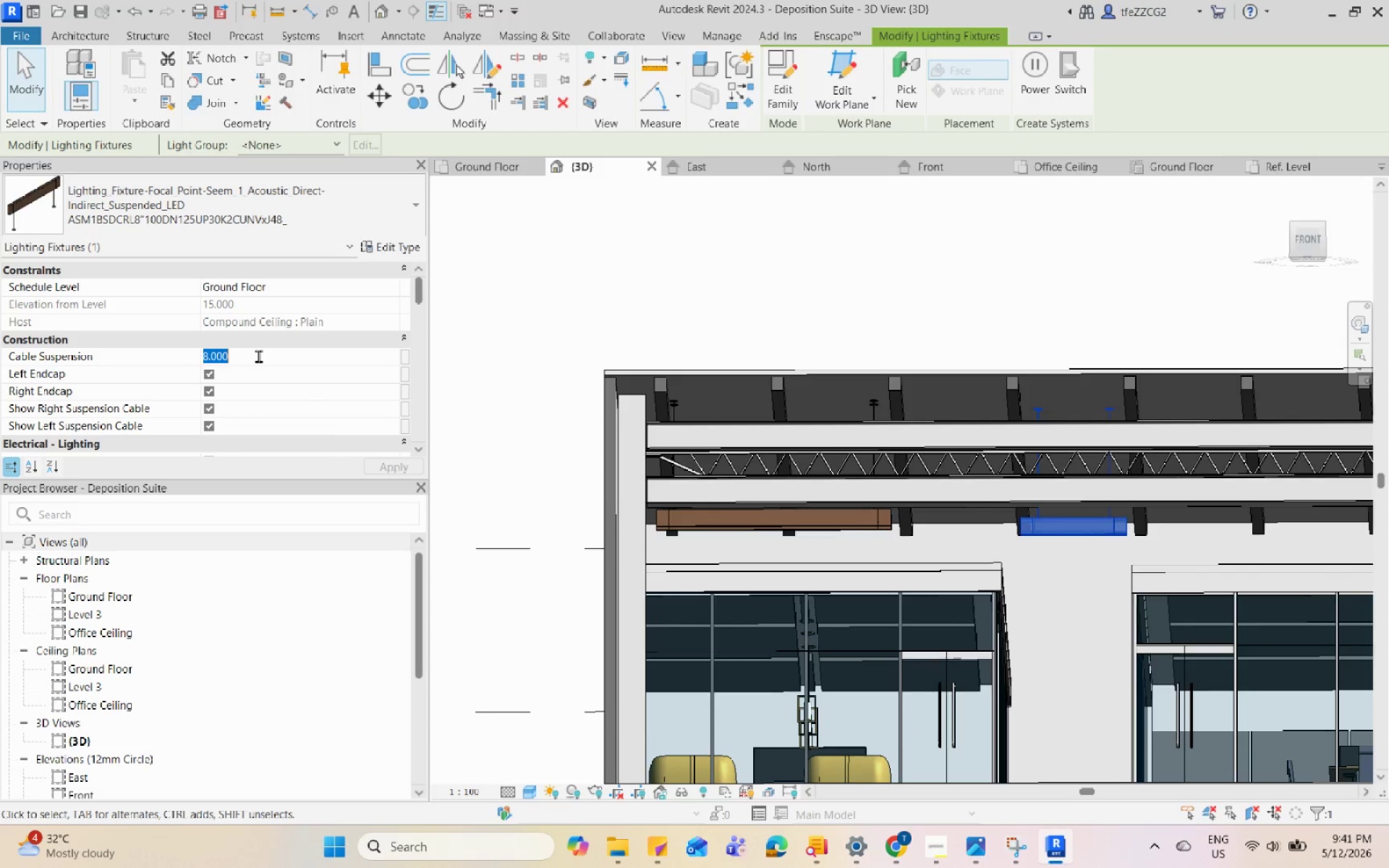 
key(Numpad1)
 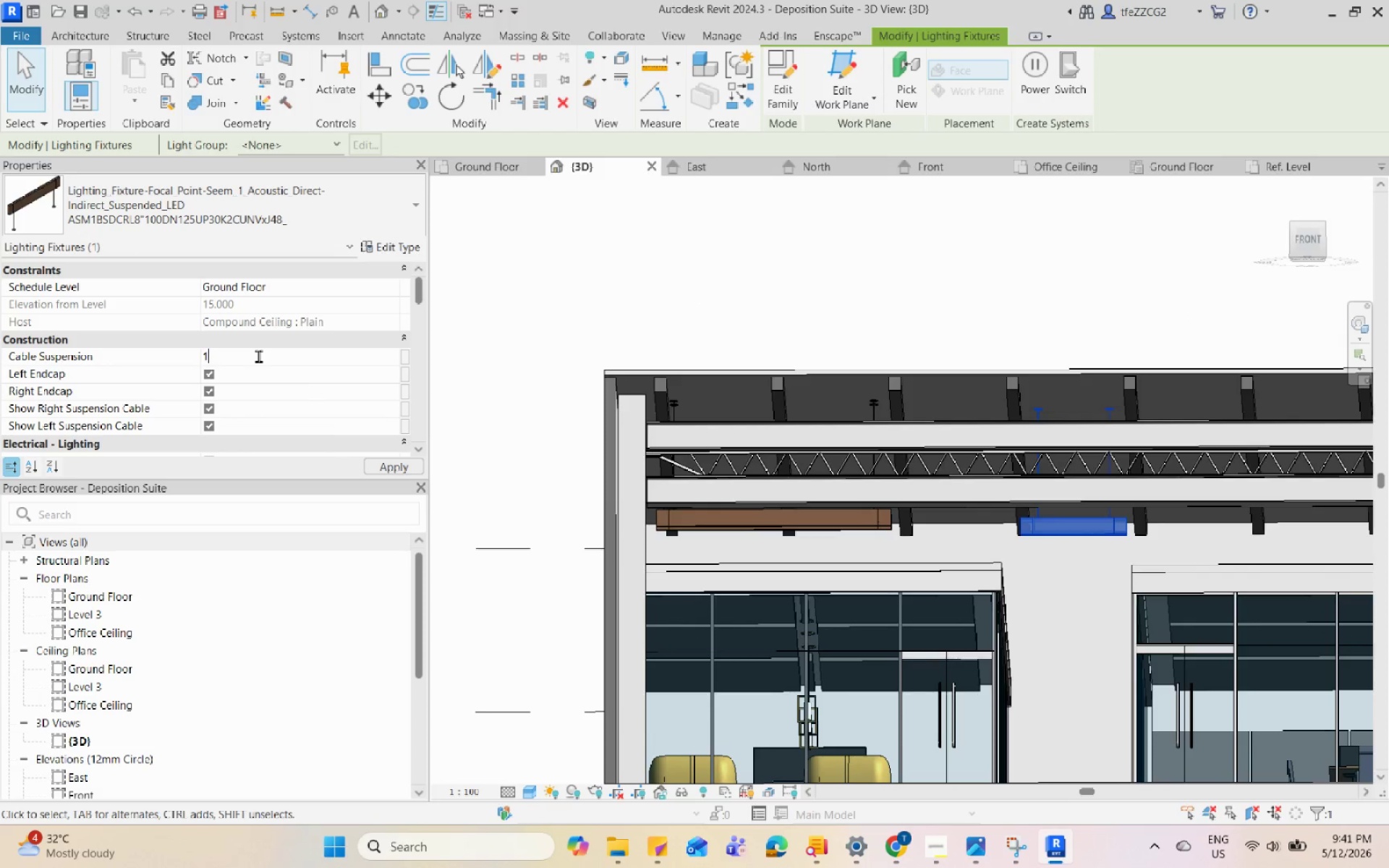 
key(Numpad0)
 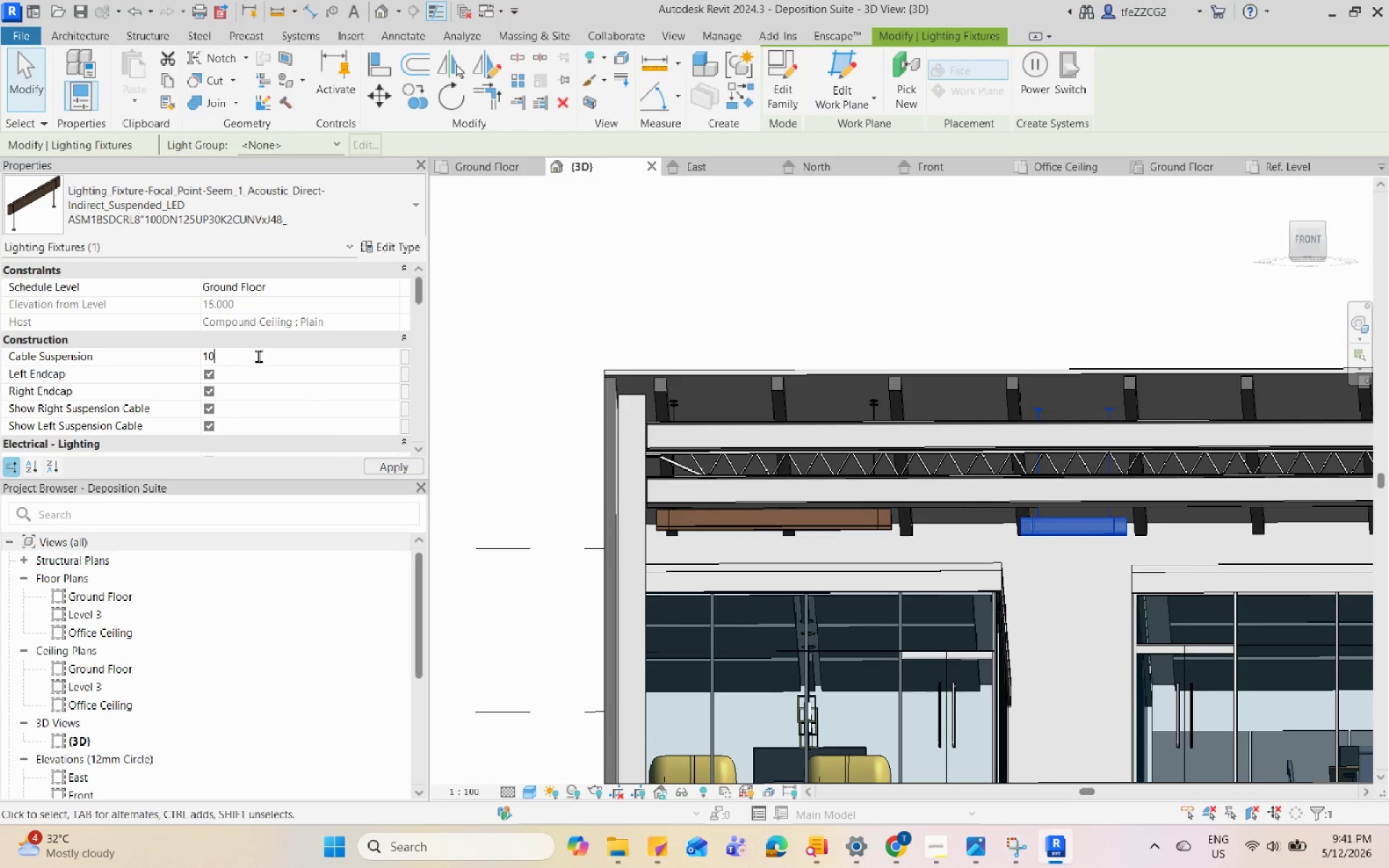 
key(Enter)
 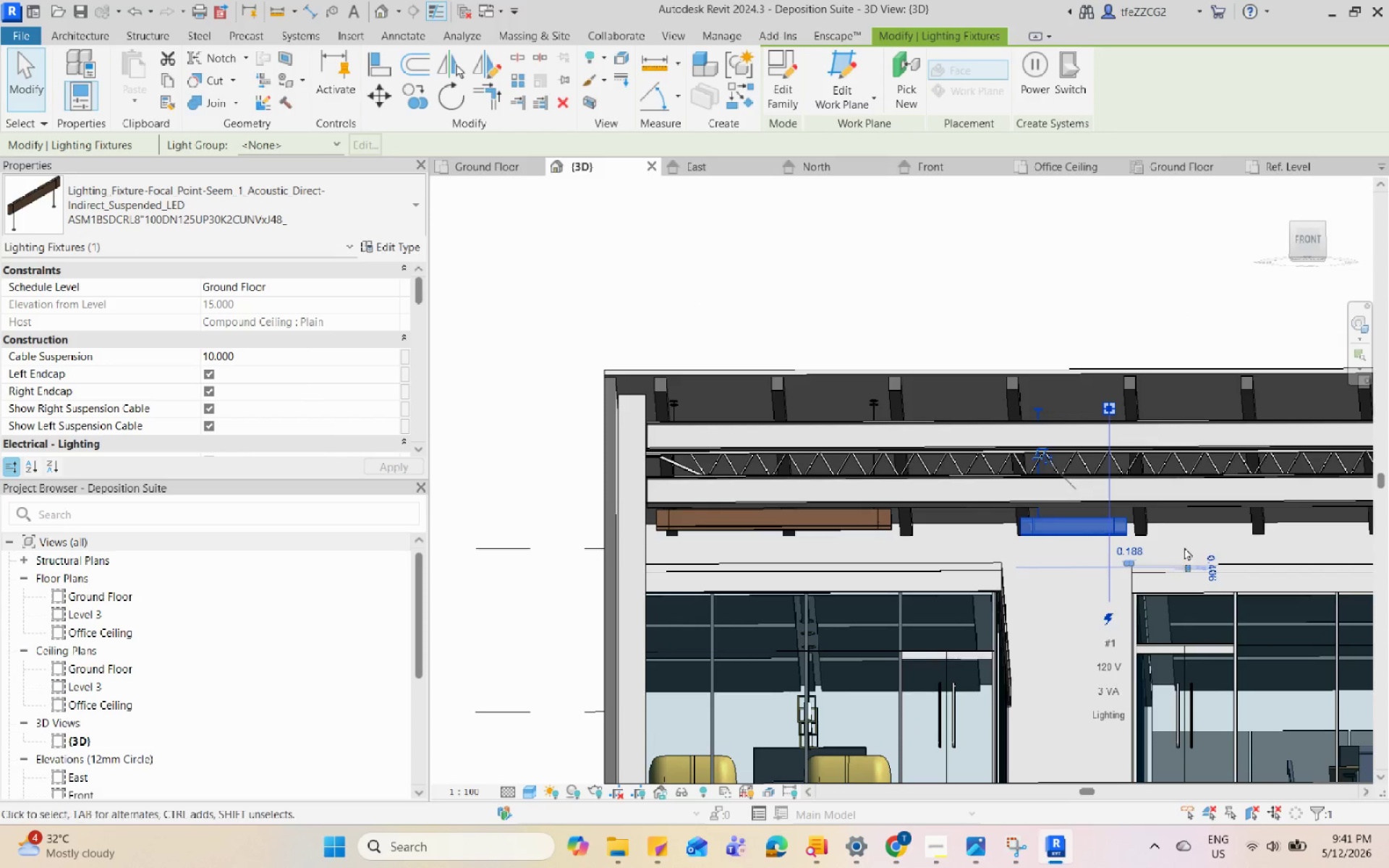 
hold_key(key=ShiftLeft, duration=3.25)
 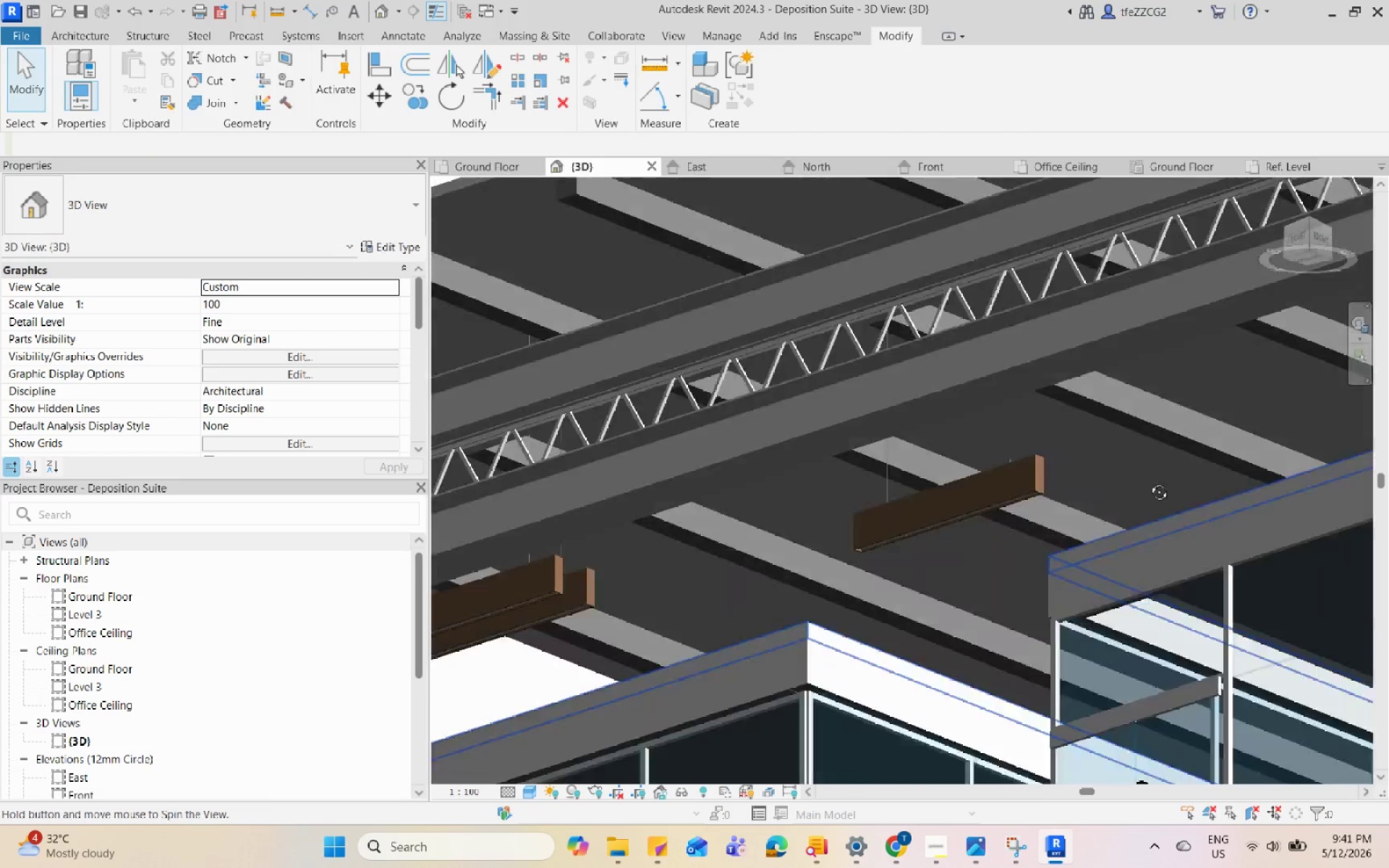 
scroll: coordinate [1186, 548], scroll_direction: up, amount: 7.0
 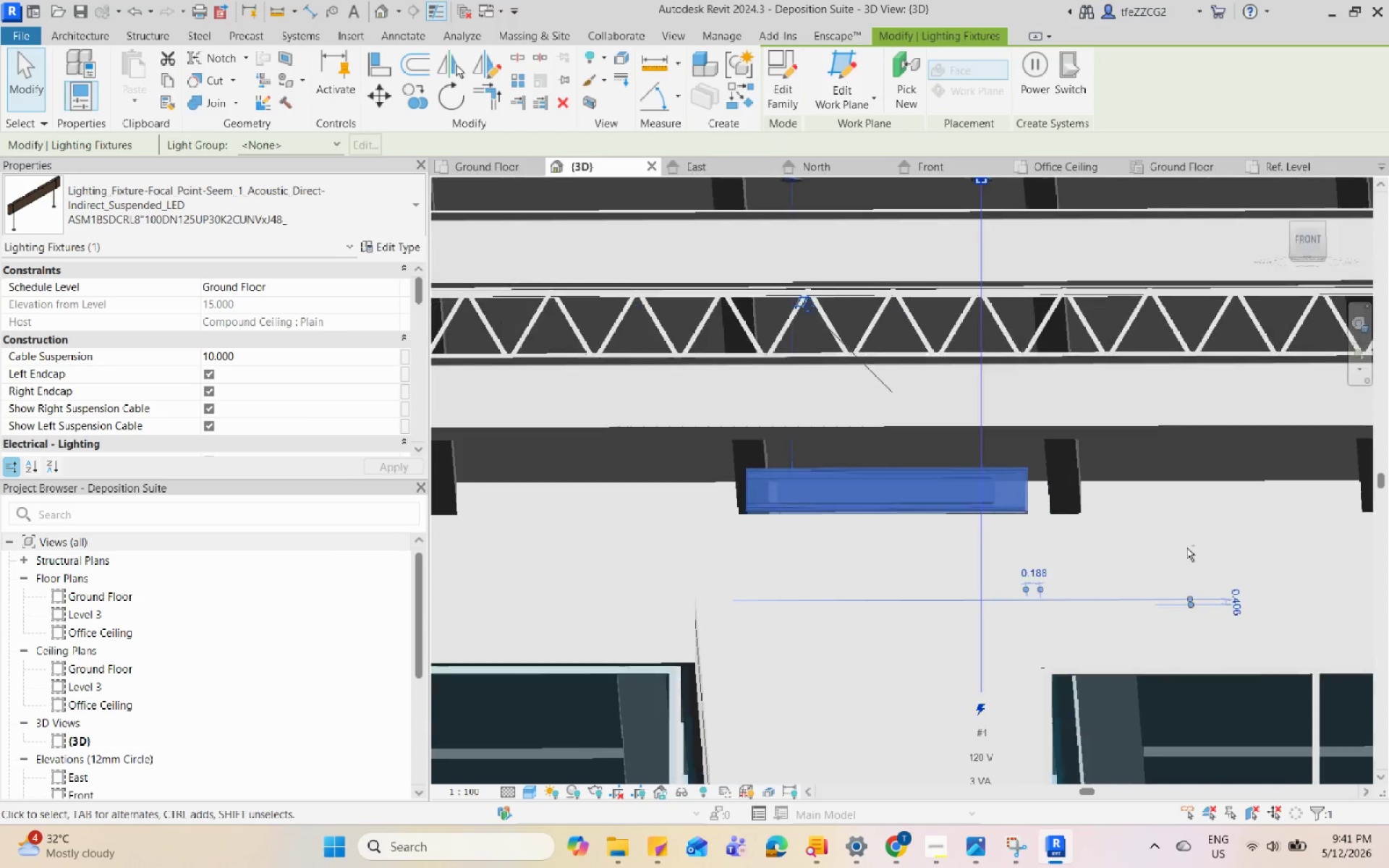 
middle_click([919, 553])
 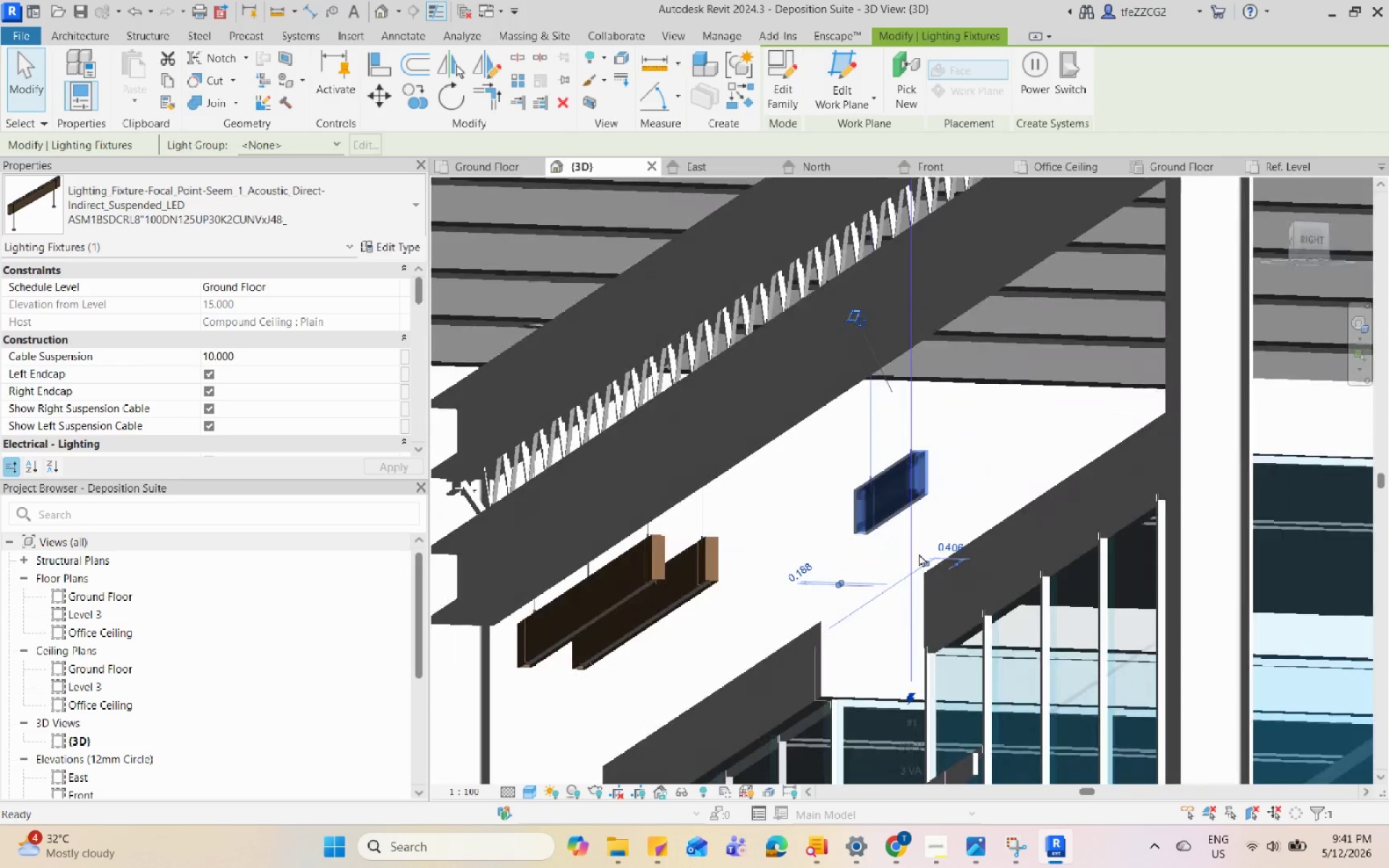 
key(Escape)
 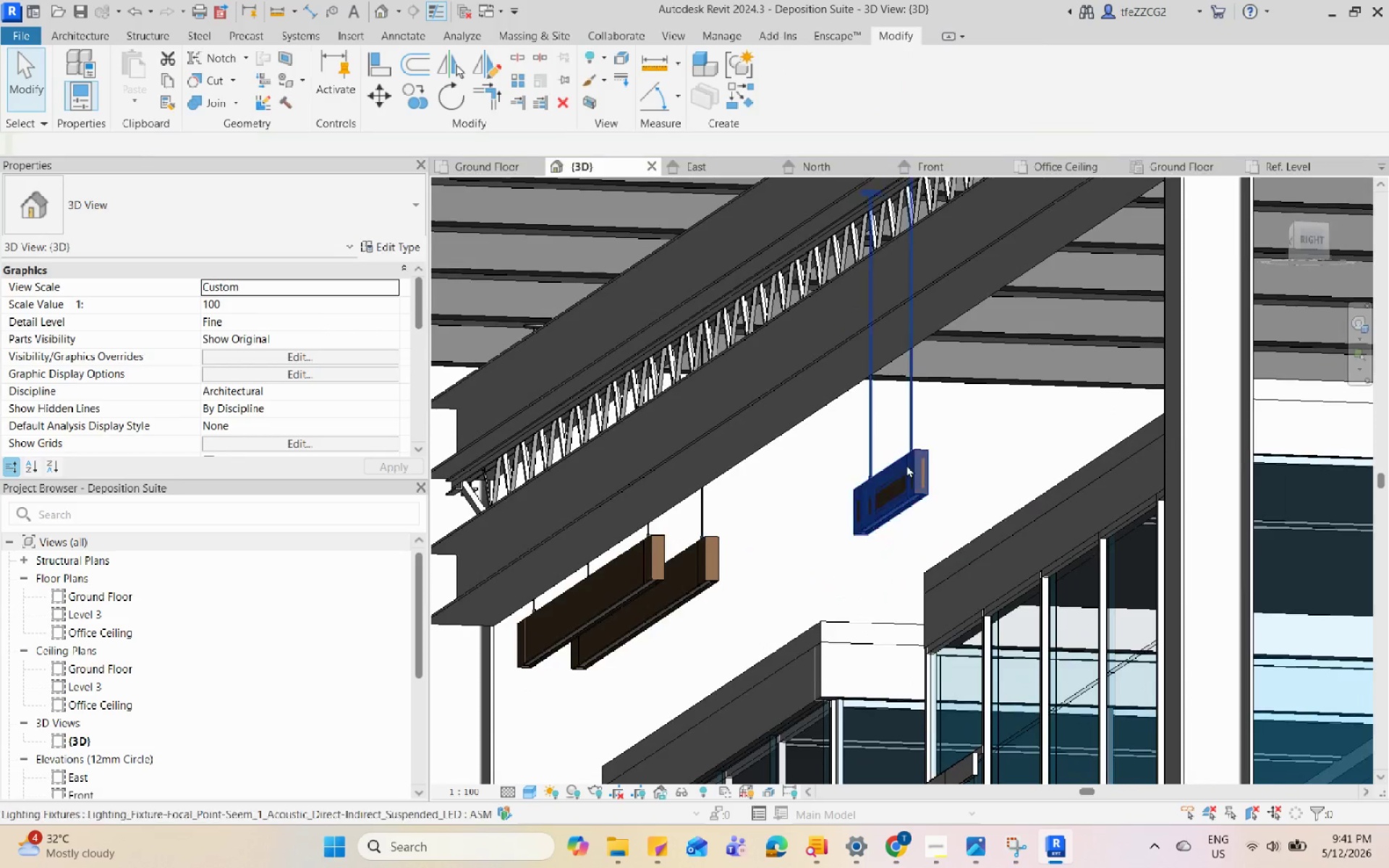 
hold_key(key=ShiftLeft, duration=2.66)
 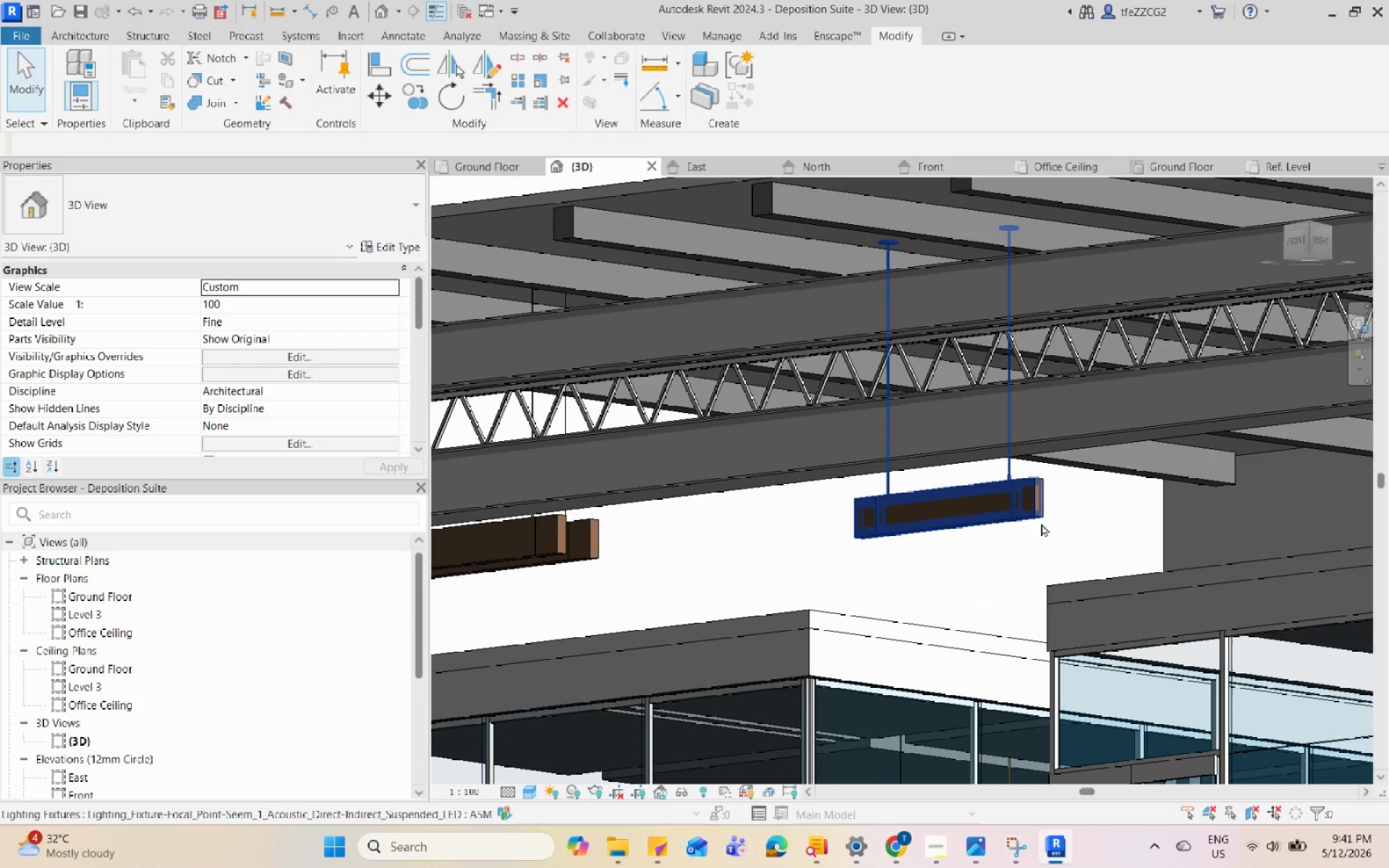 
scroll: coordinate [1021, 513], scroll_direction: down, amount: 1.0
 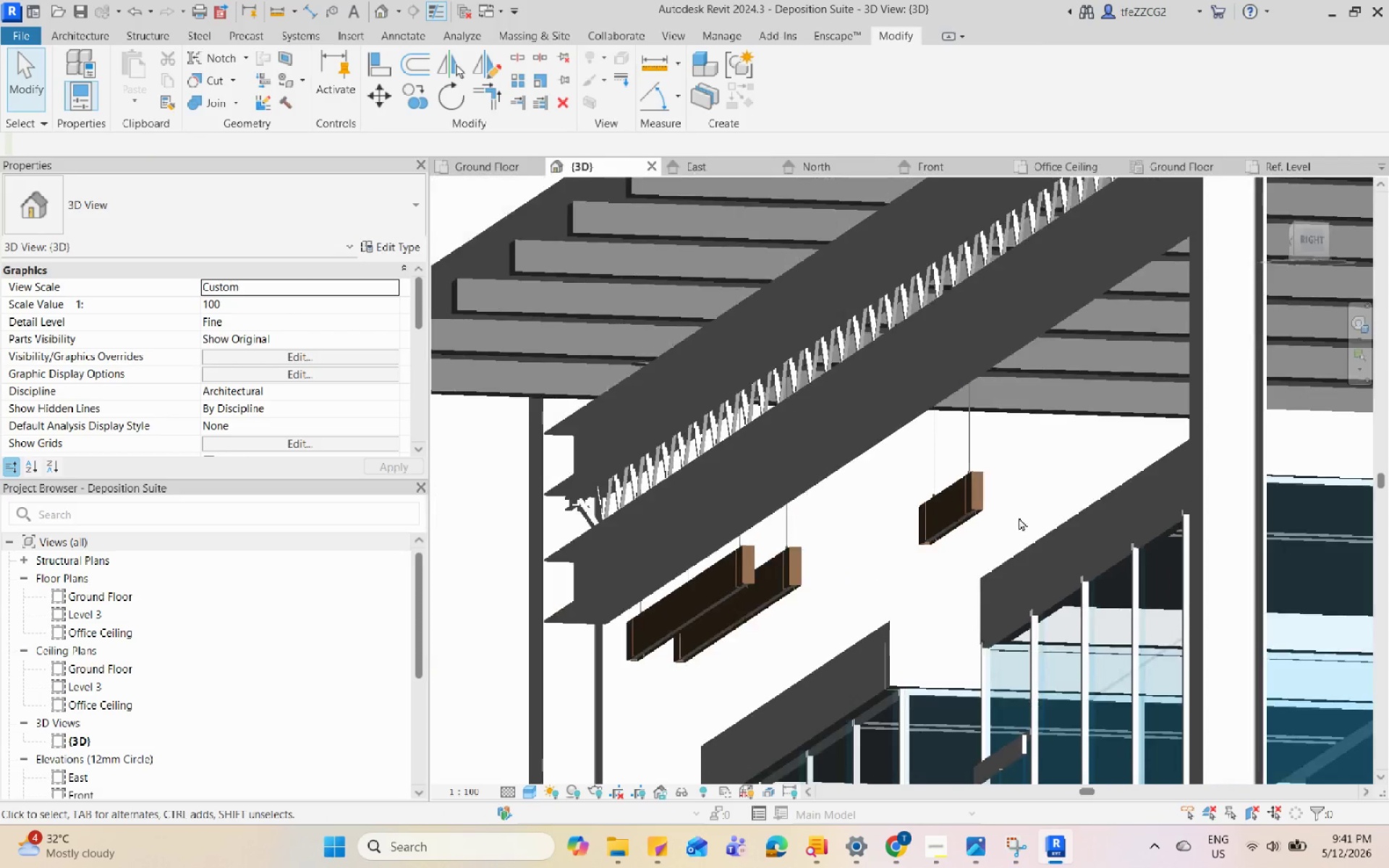 
left_click([1037, 521])
 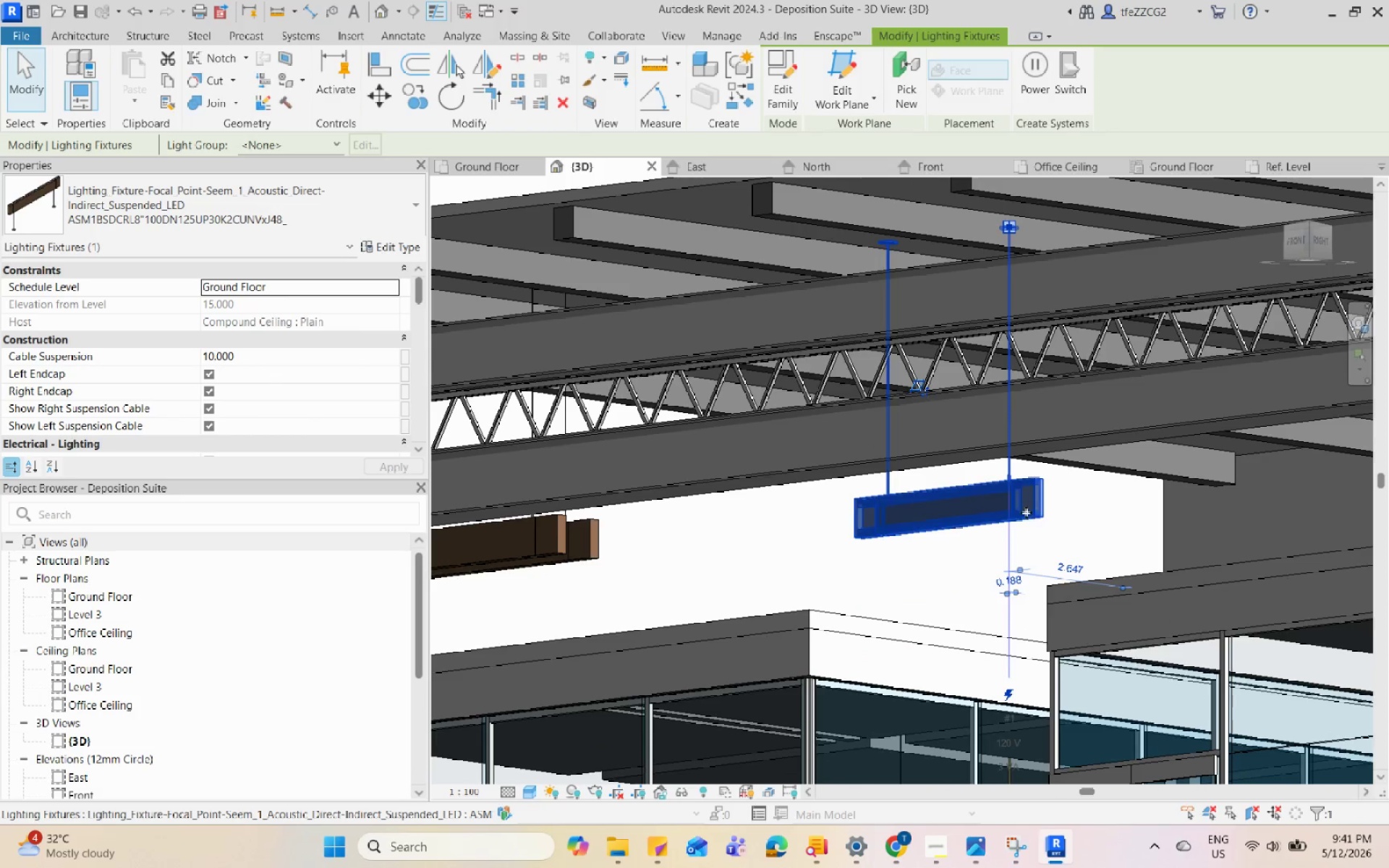 
scroll: coordinate [670, 454], scroll_direction: down, amount: 3.0
 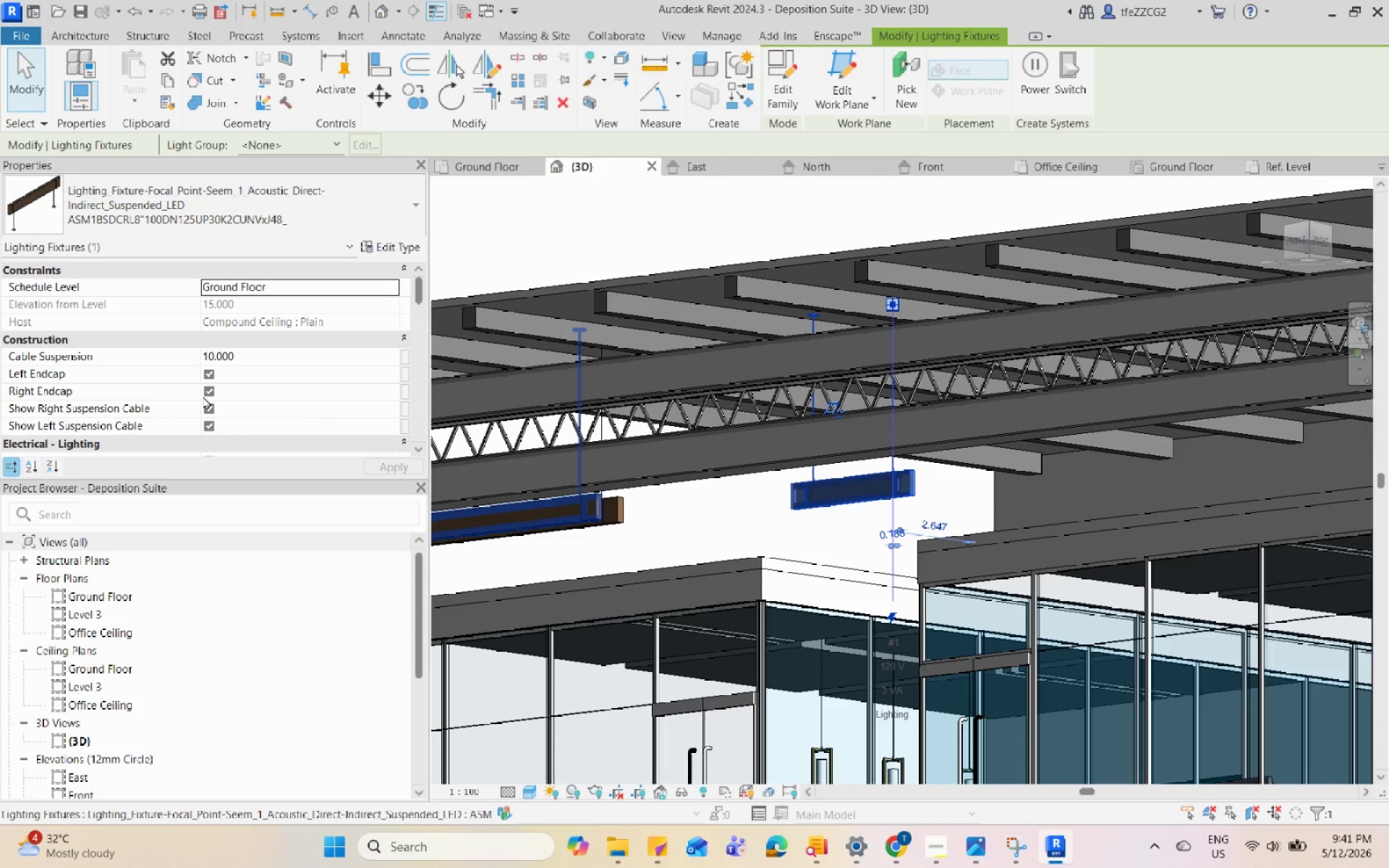 
scroll: coordinate [203, 396], scroll_direction: up, amount: 6.0
 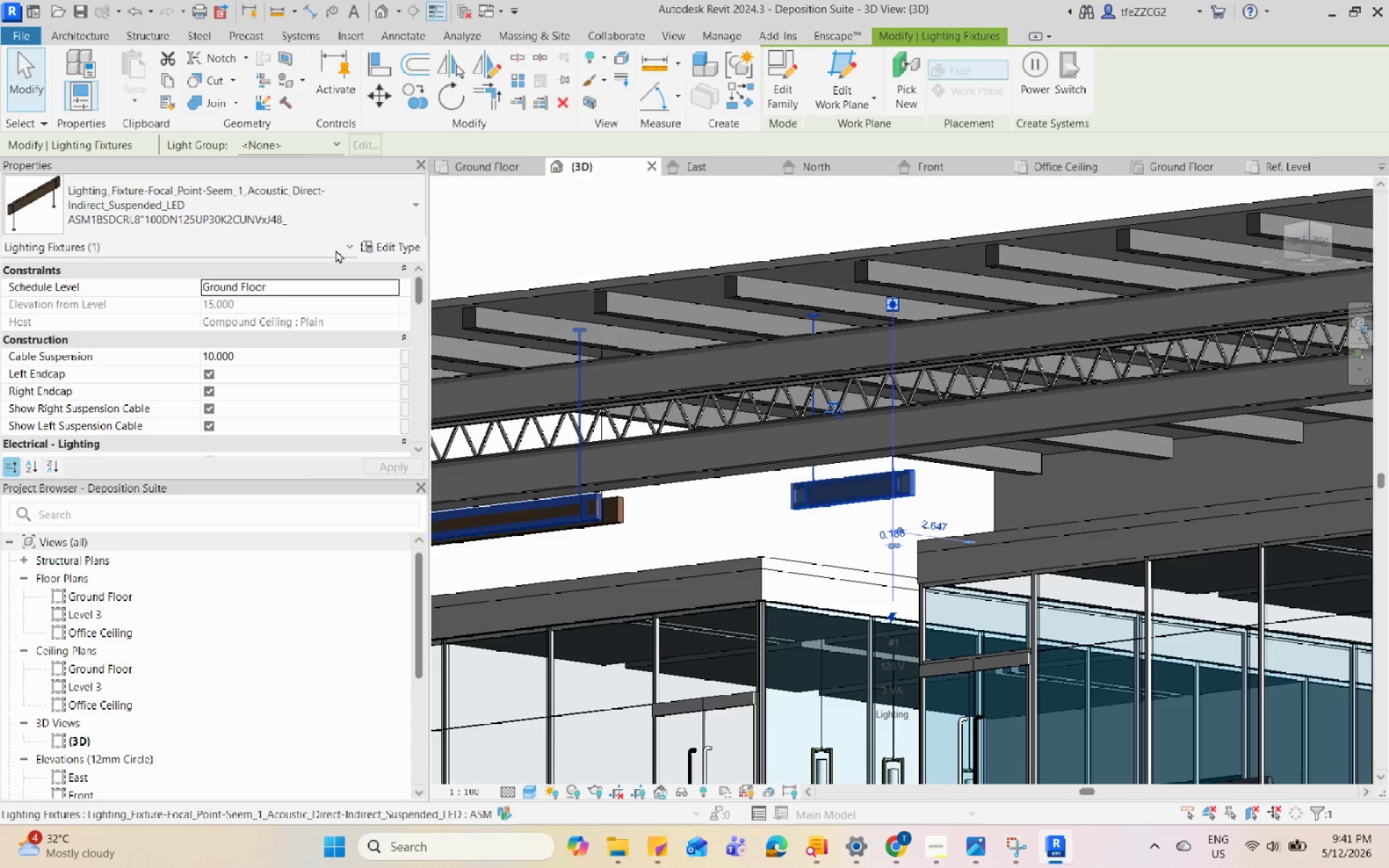 
left_click([385, 246])
 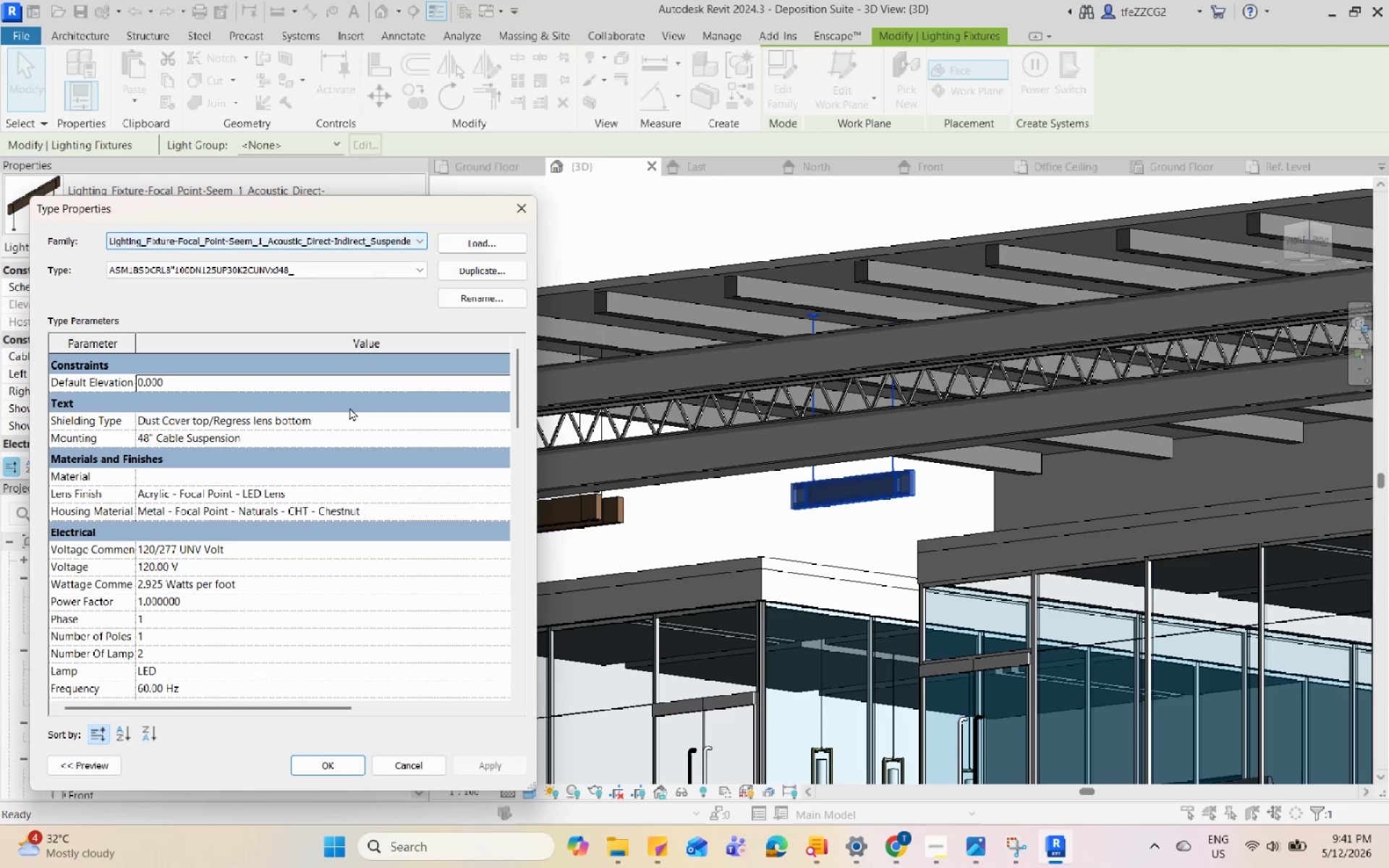 
scroll: coordinate [349, 408], scroll_direction: up, amount: 2.0
 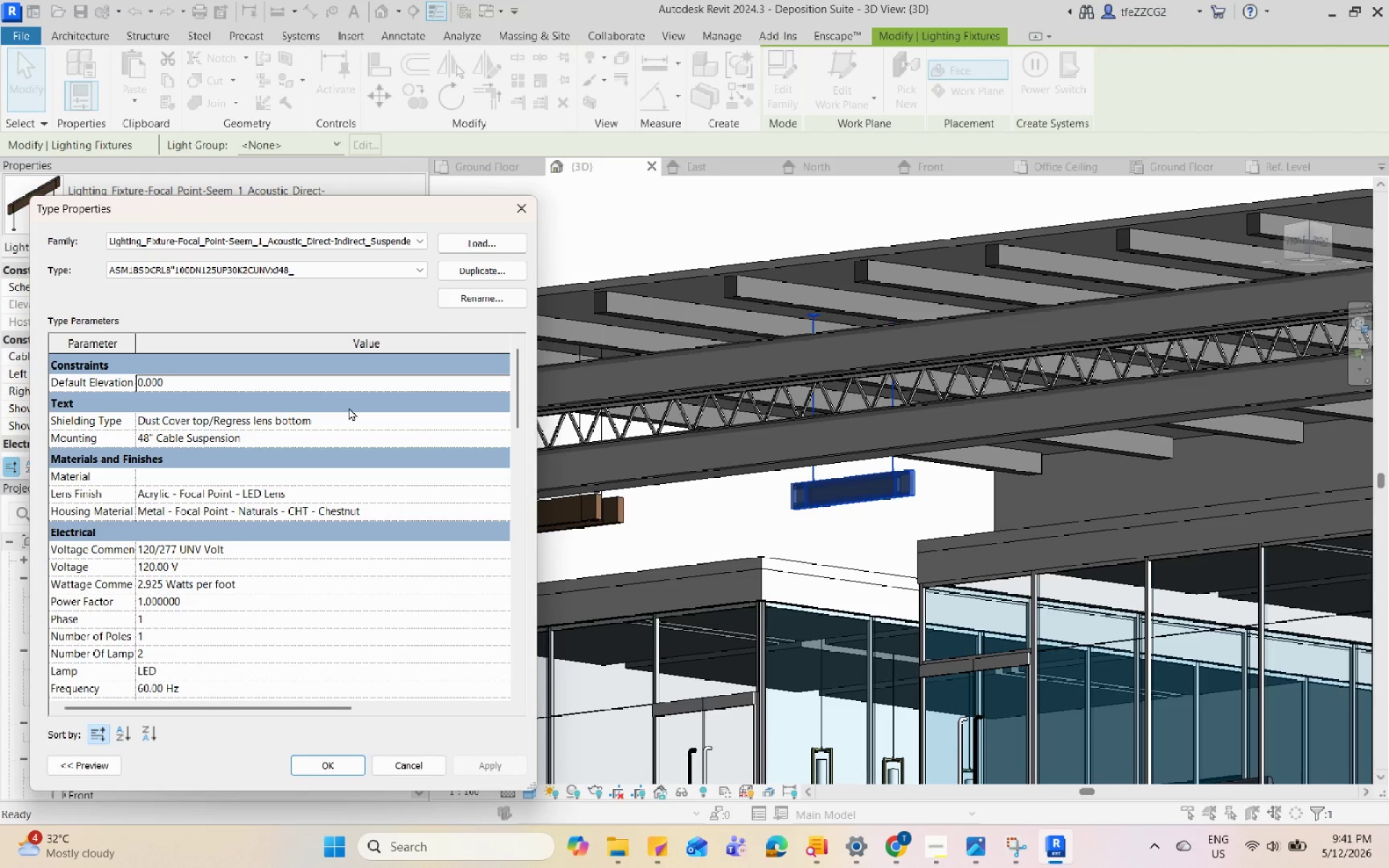 
scroll: coordinate [356, 448], scroll_direction: down, amount: 9.0
 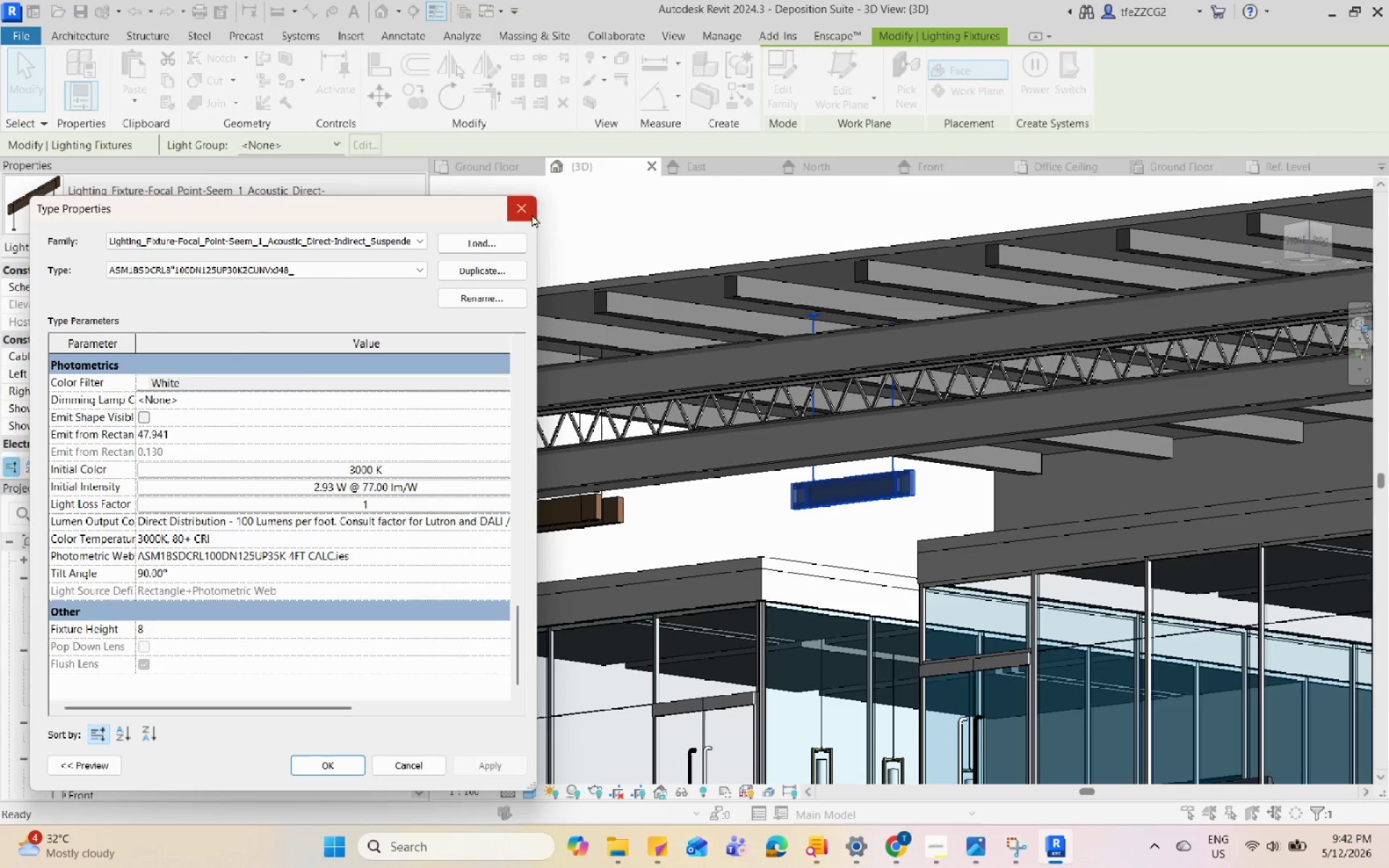 
left_click([514, 206])
 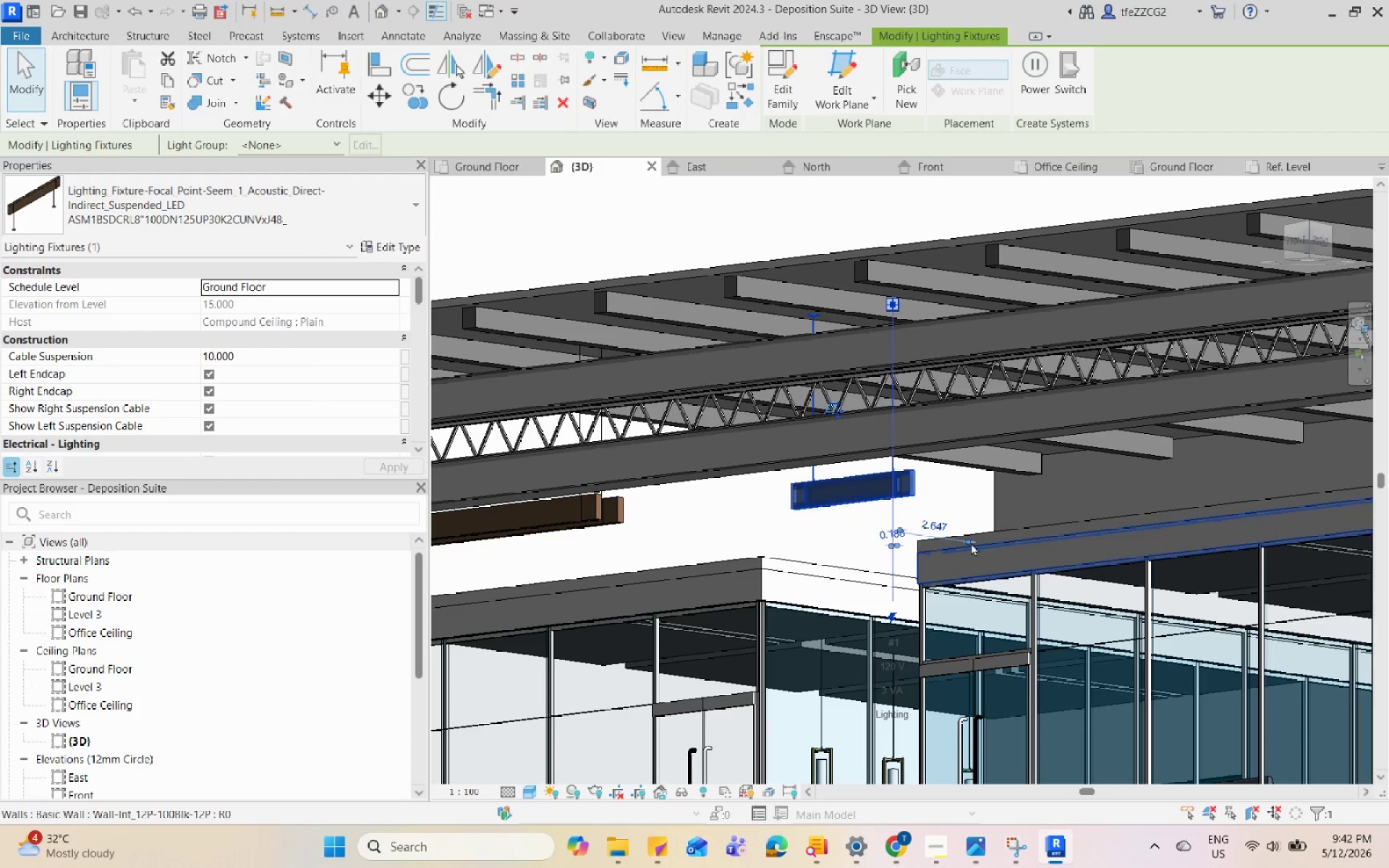 
hold_key(key=ShiftLeft, duration=1.42)
 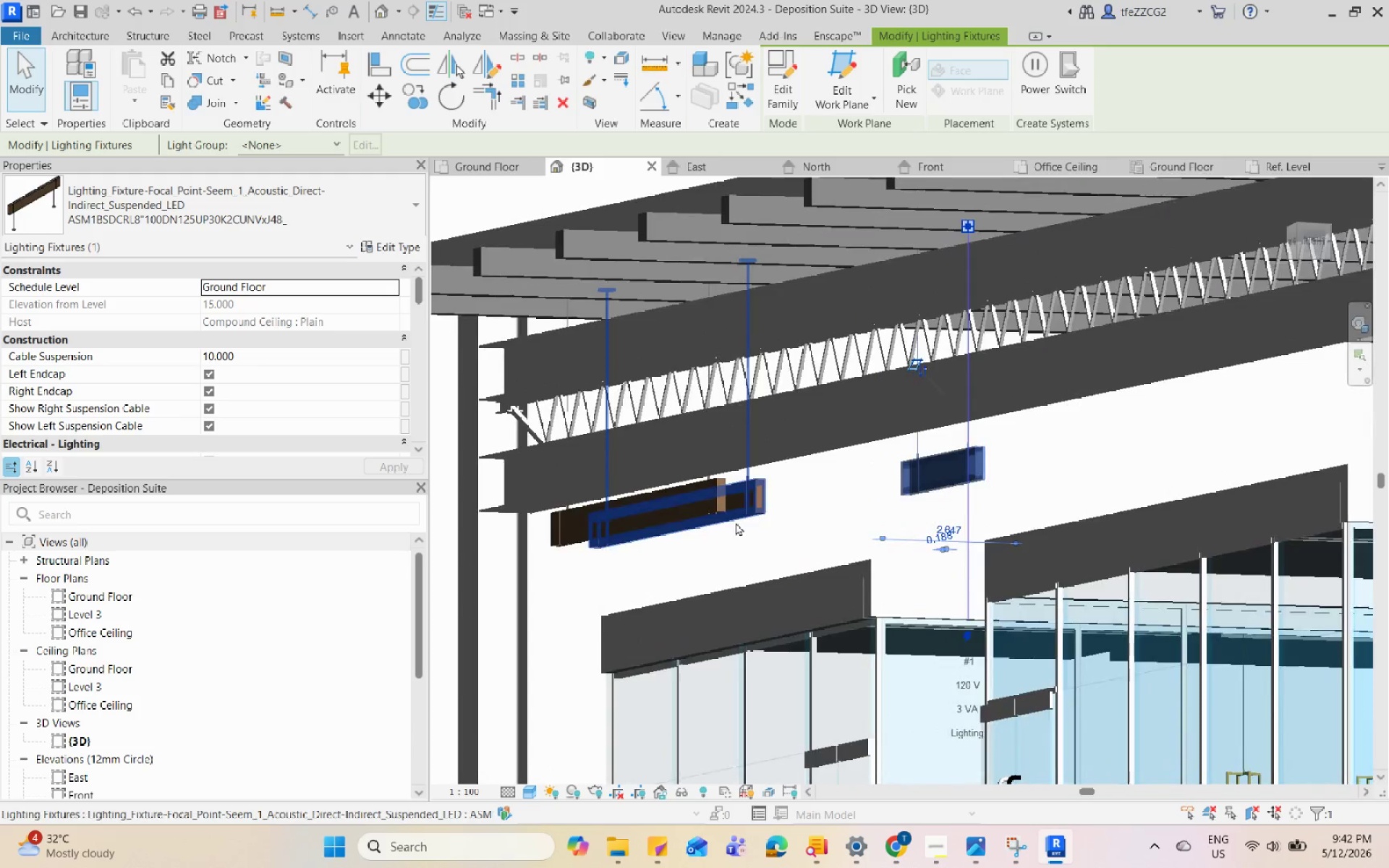 
scroll: coordinate [904, 532], scroll_direction: down, amount: 1.0
 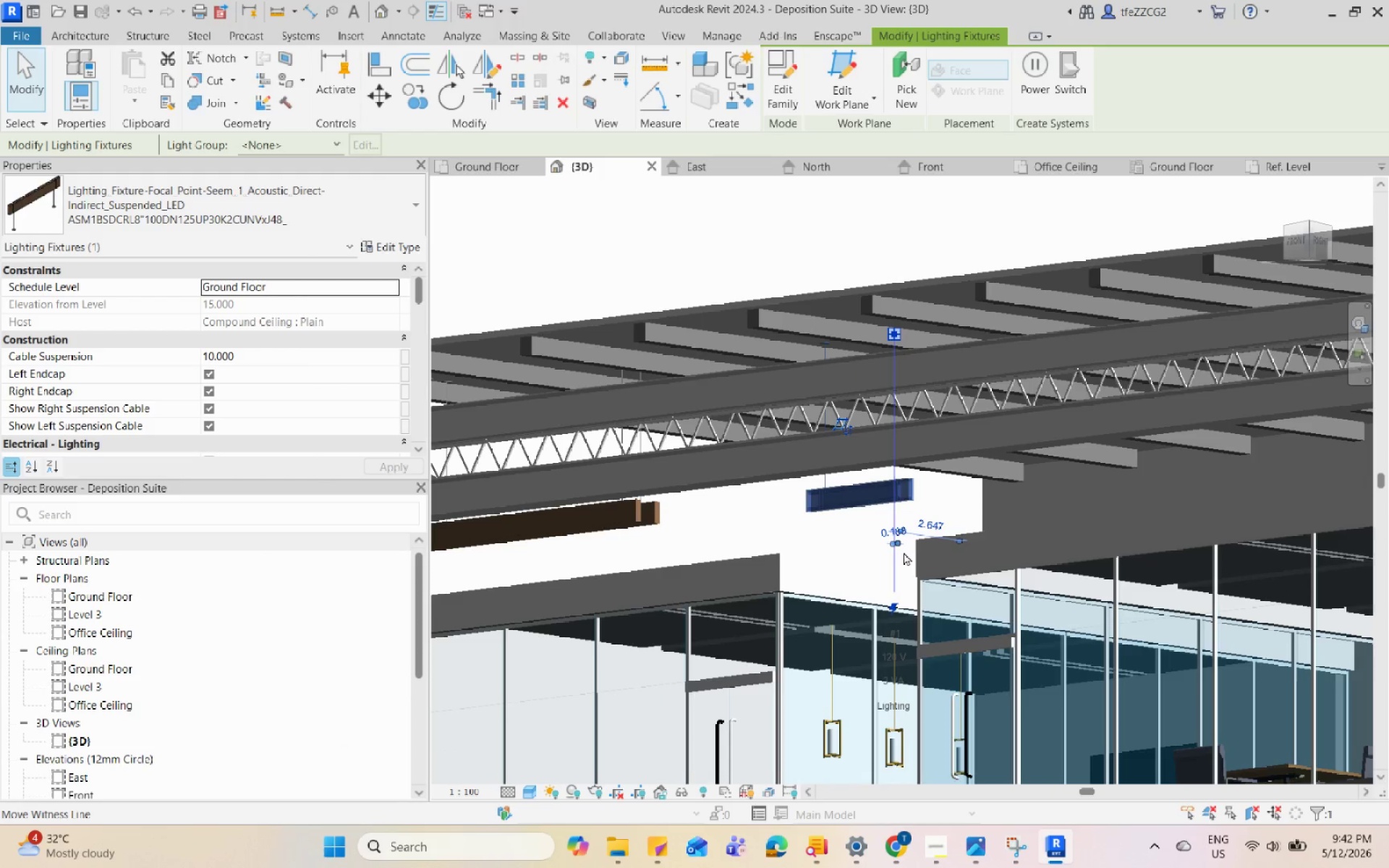 
middle_click([807, 561])
 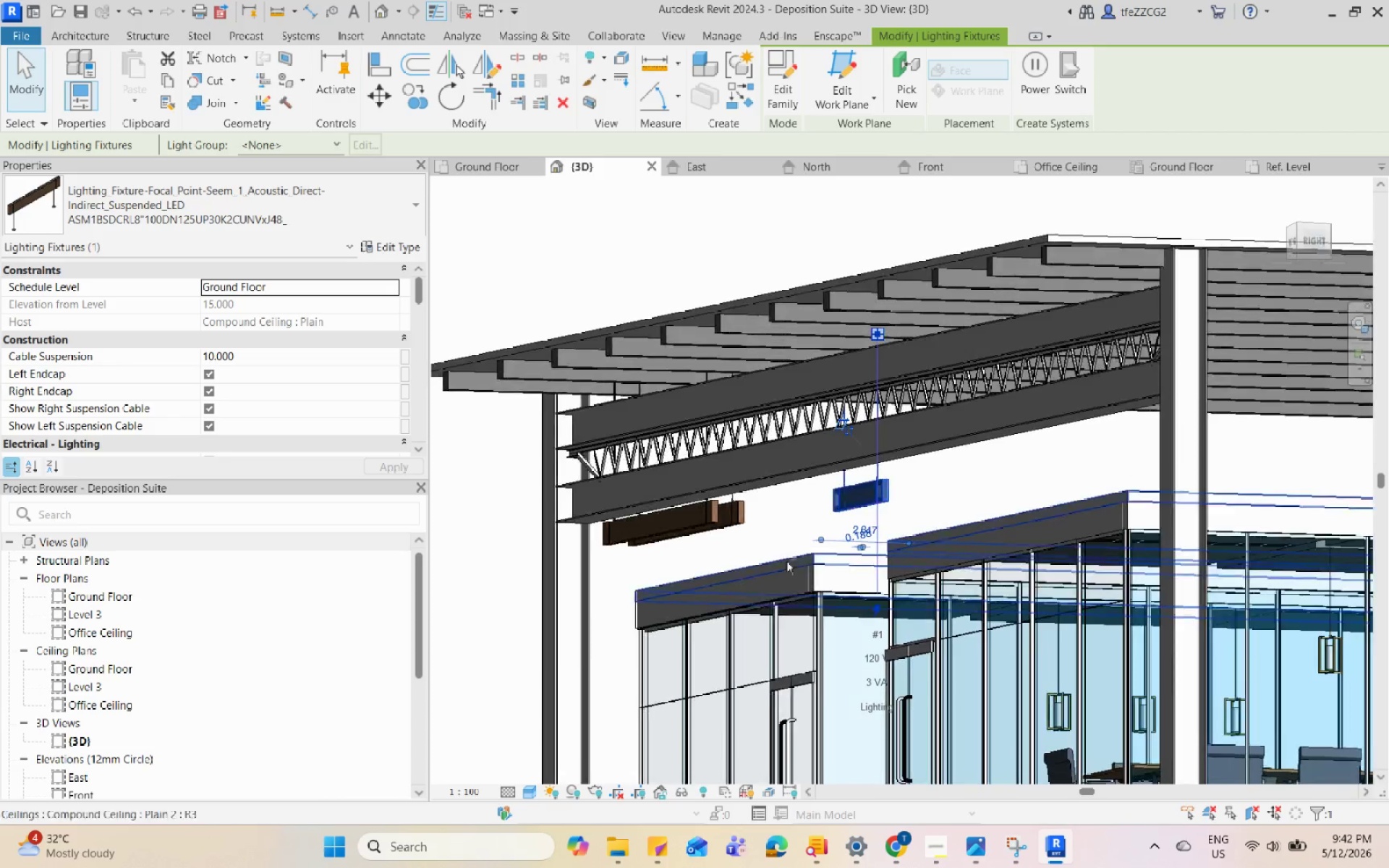 
left_click([737, 522])
 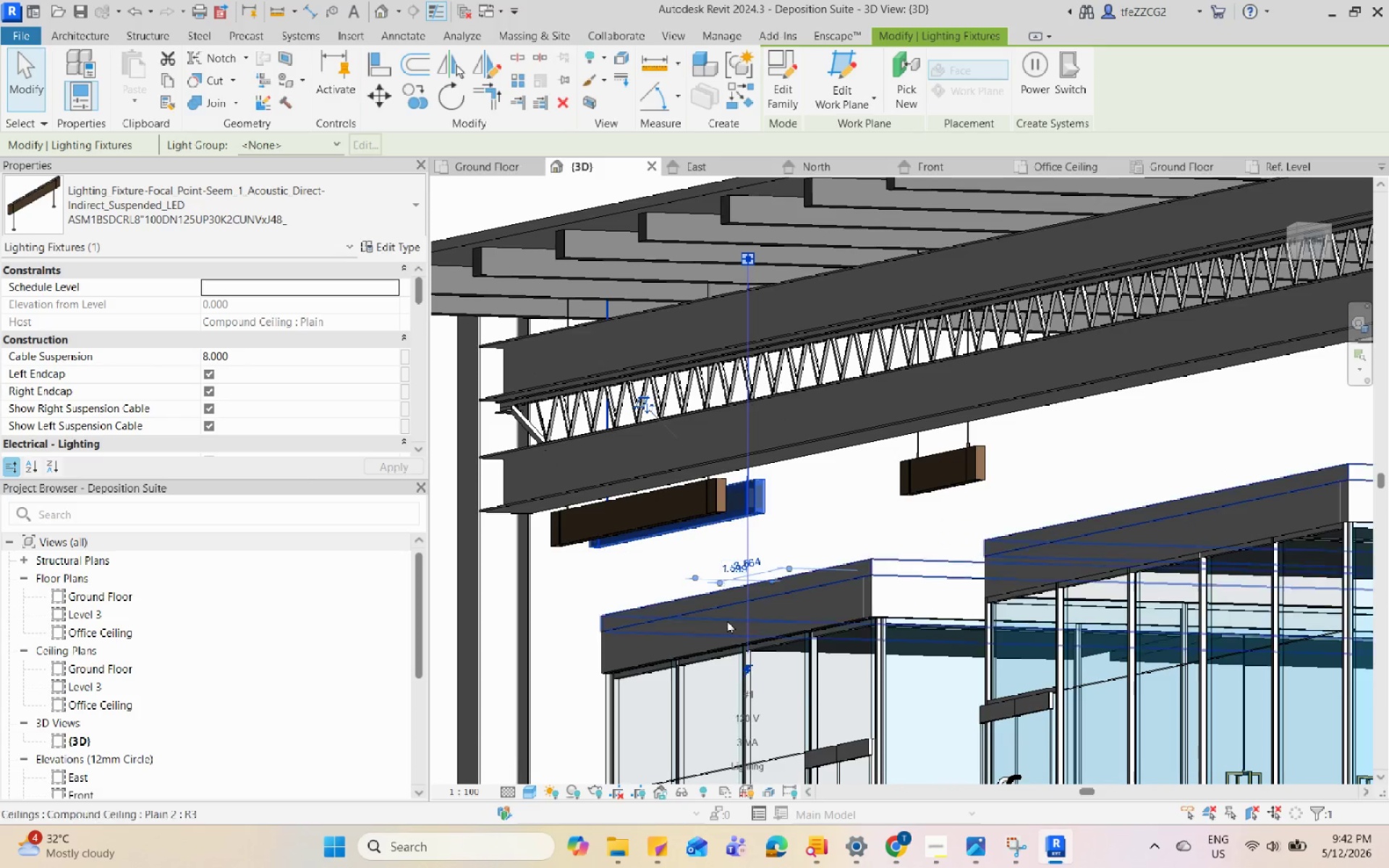 
scroll: coordinate [703, 542], scroll_direction: up, amount: 3.0
 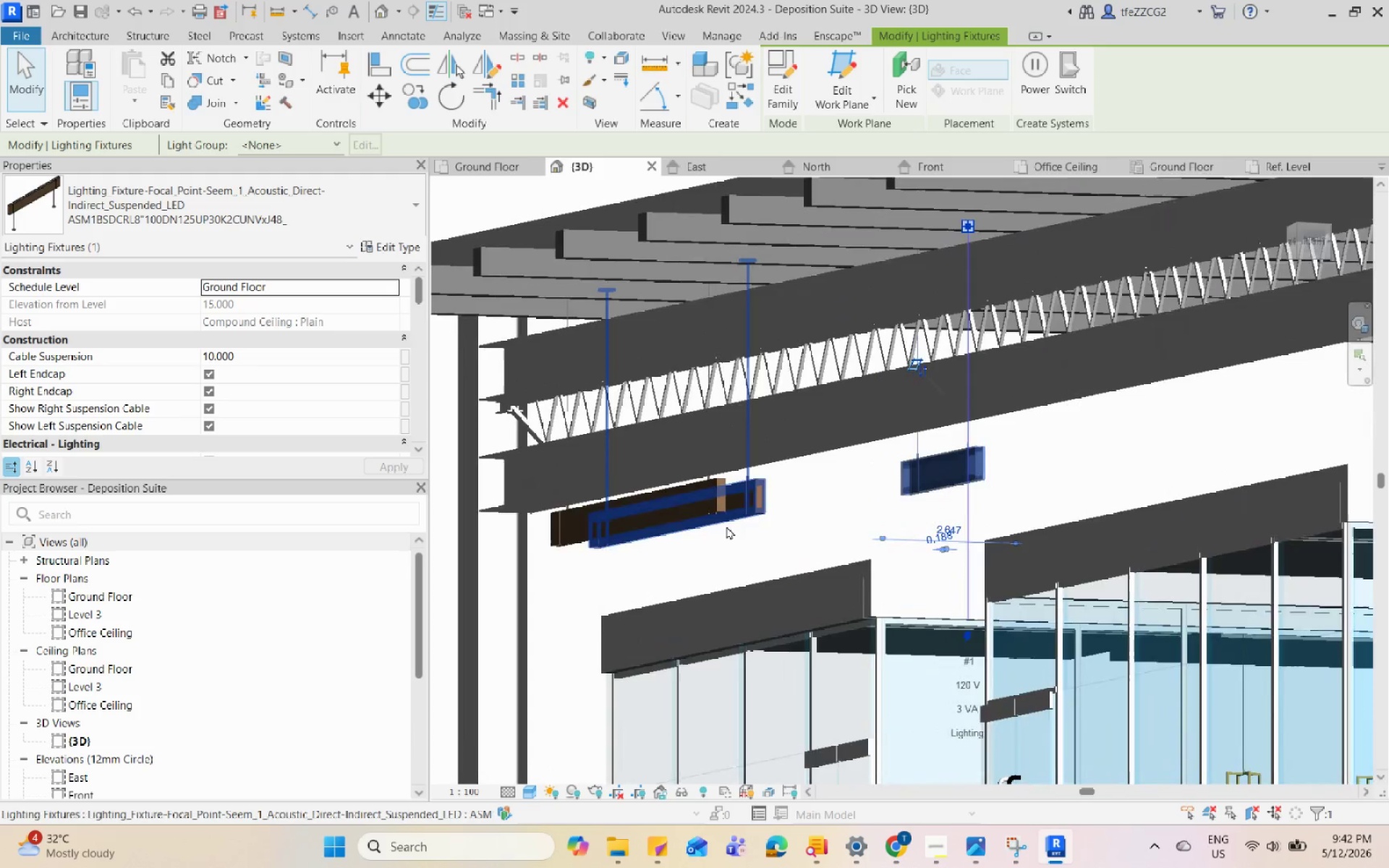 
scroll: coordinate [867, 450], scroll_direction: down, amount: 3.0
 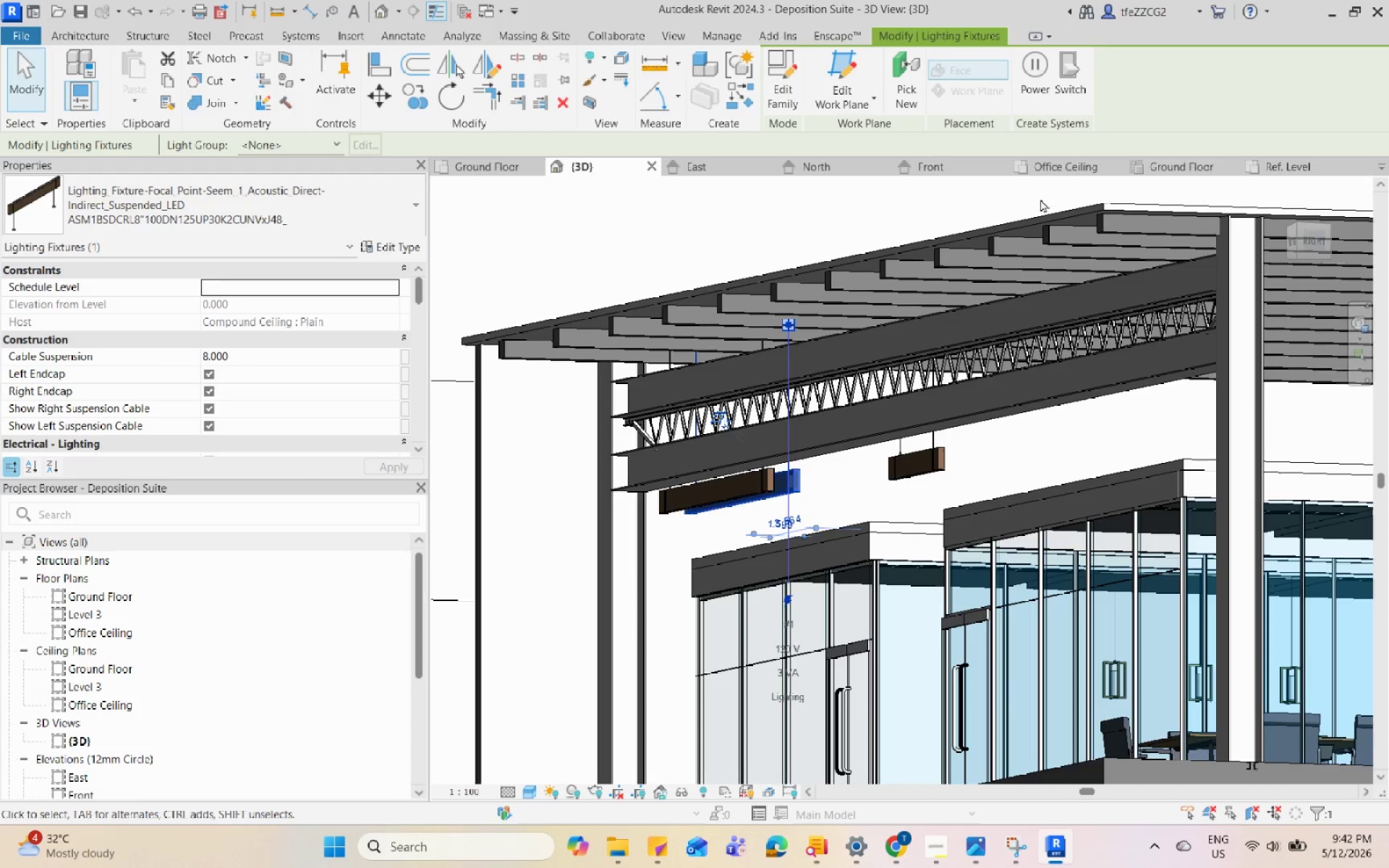 
left_click([971, 169])
 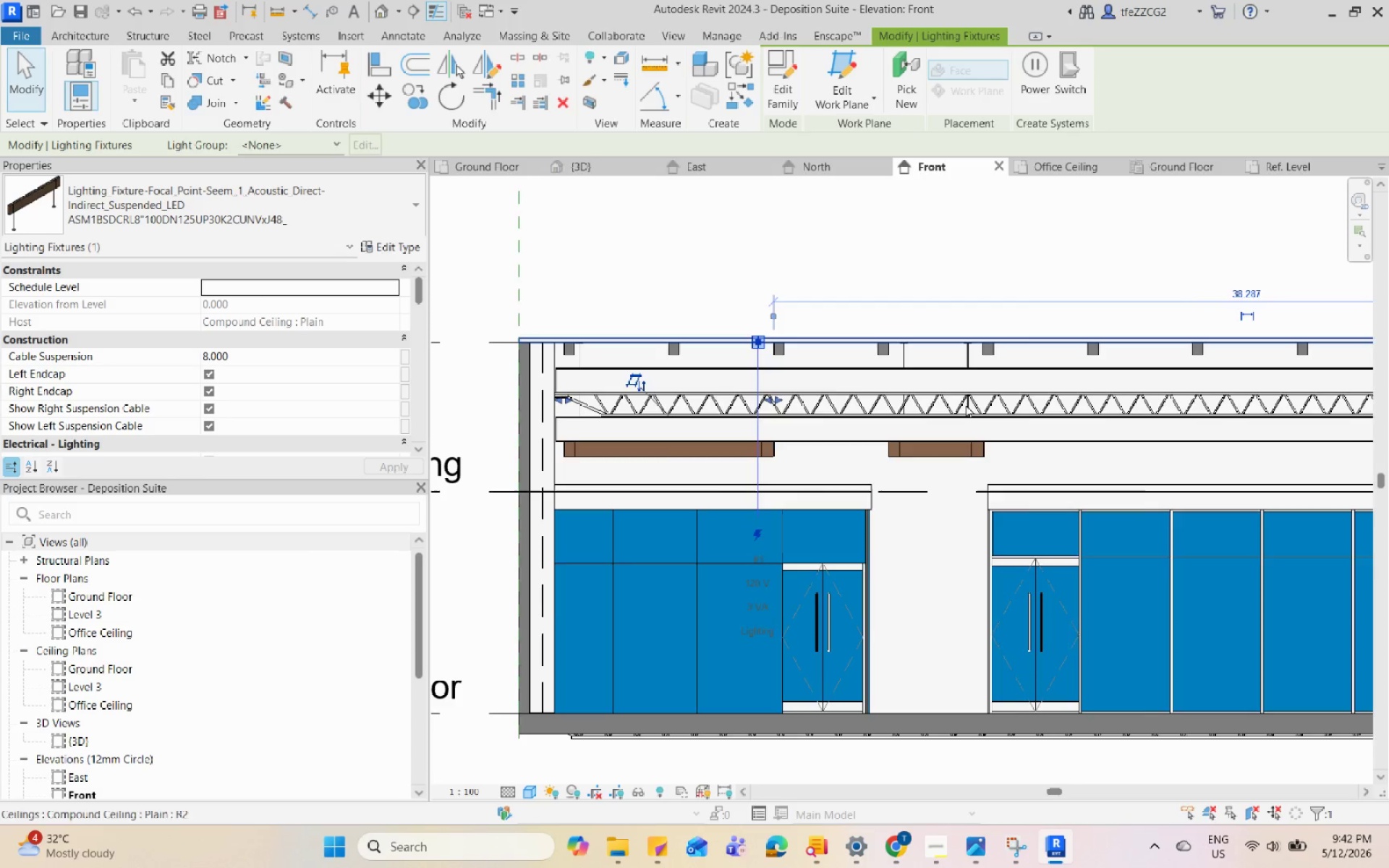 
key(Escape)
 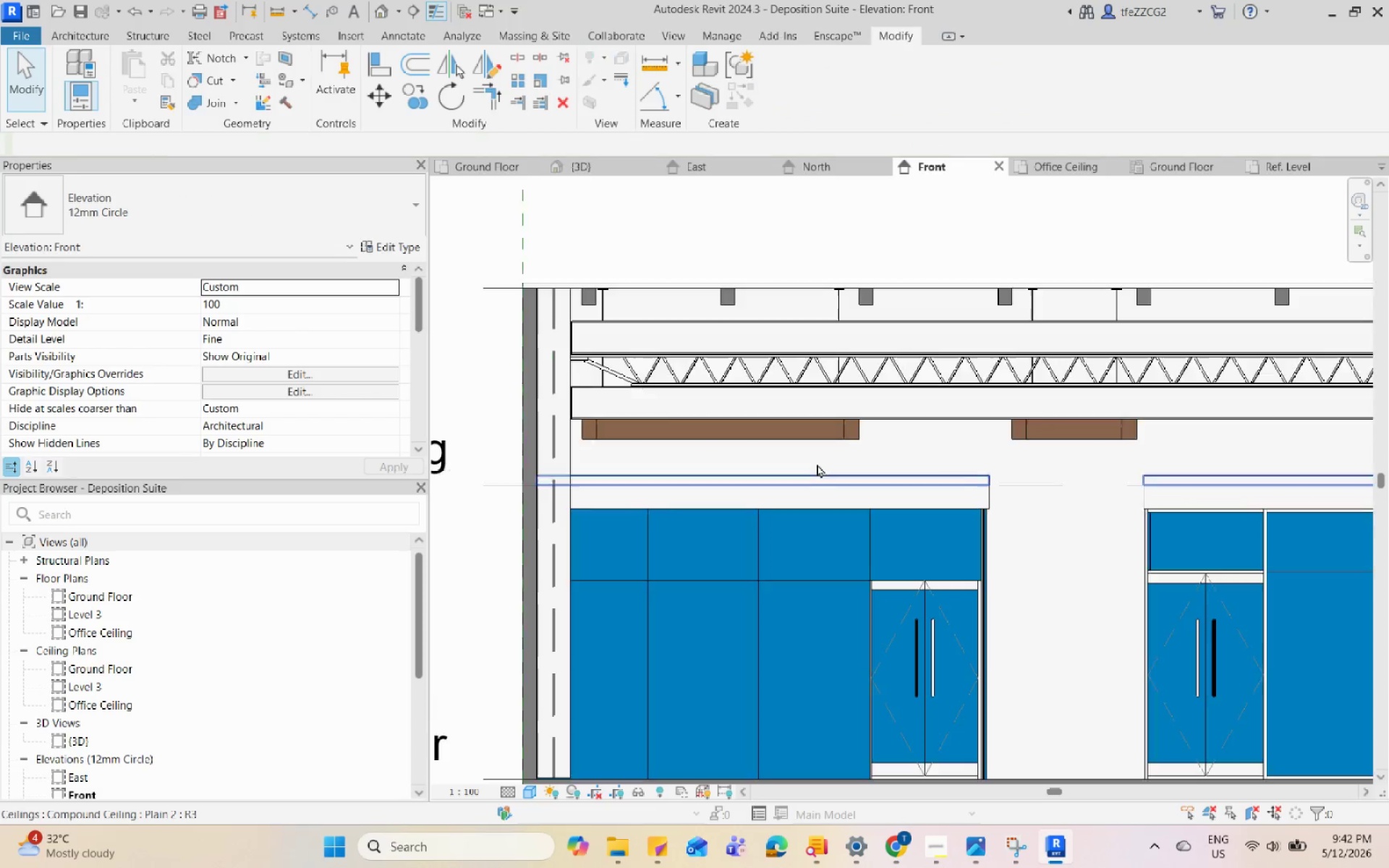 
key(Escape)
 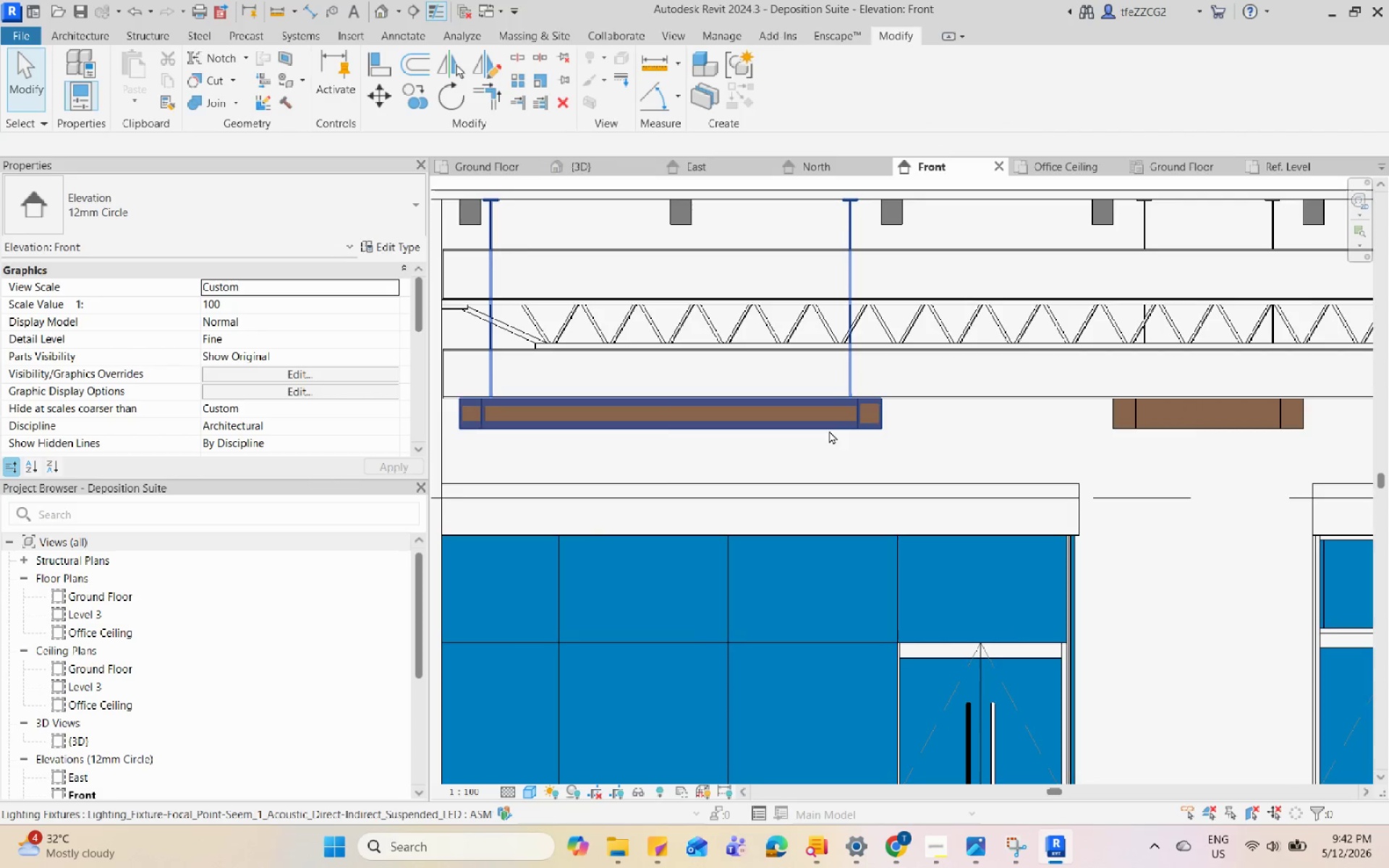 
left_click([831, 427])
 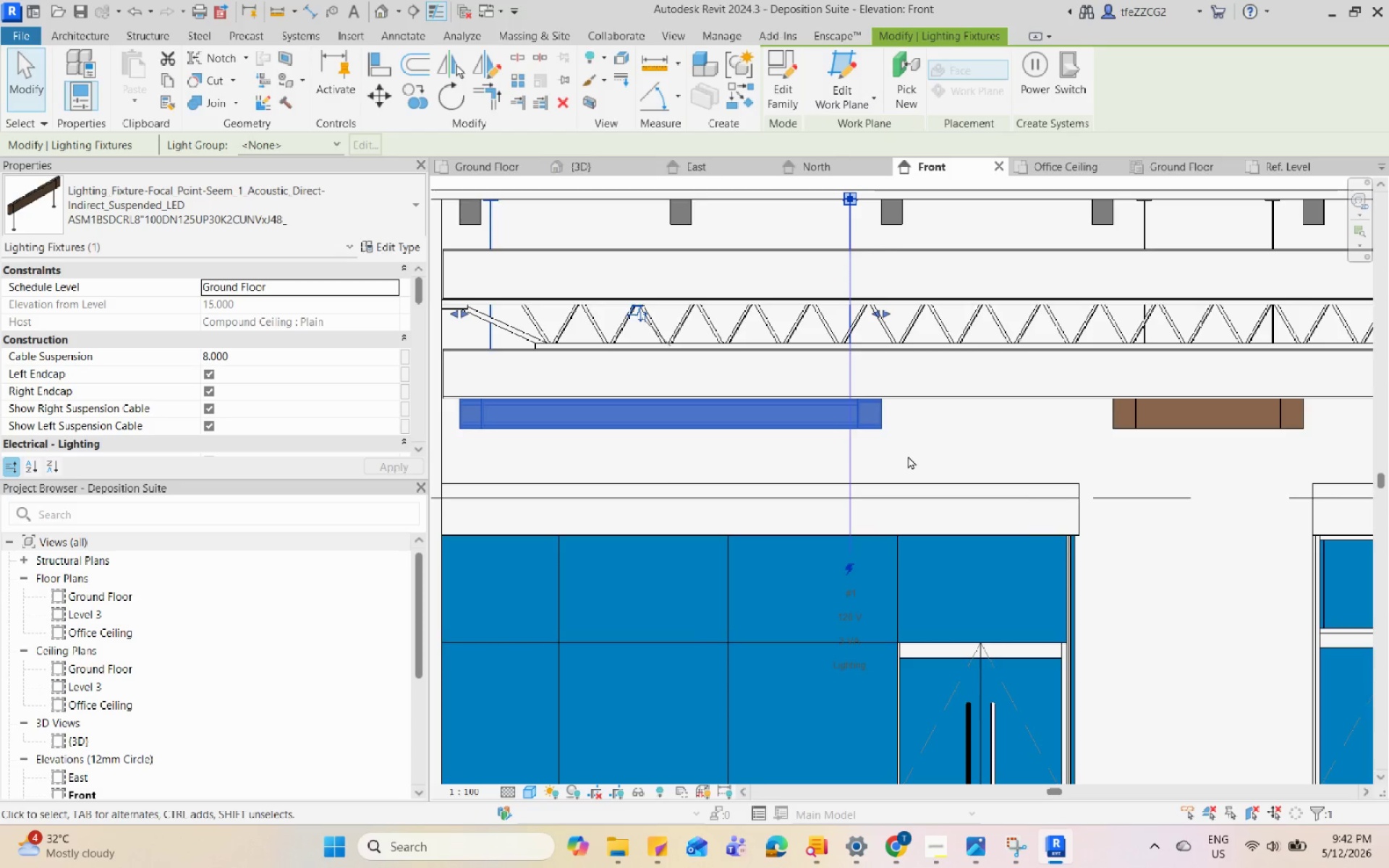 
scroll: coordinate [819, 456], scroll_direction: up, amount: 4.0
 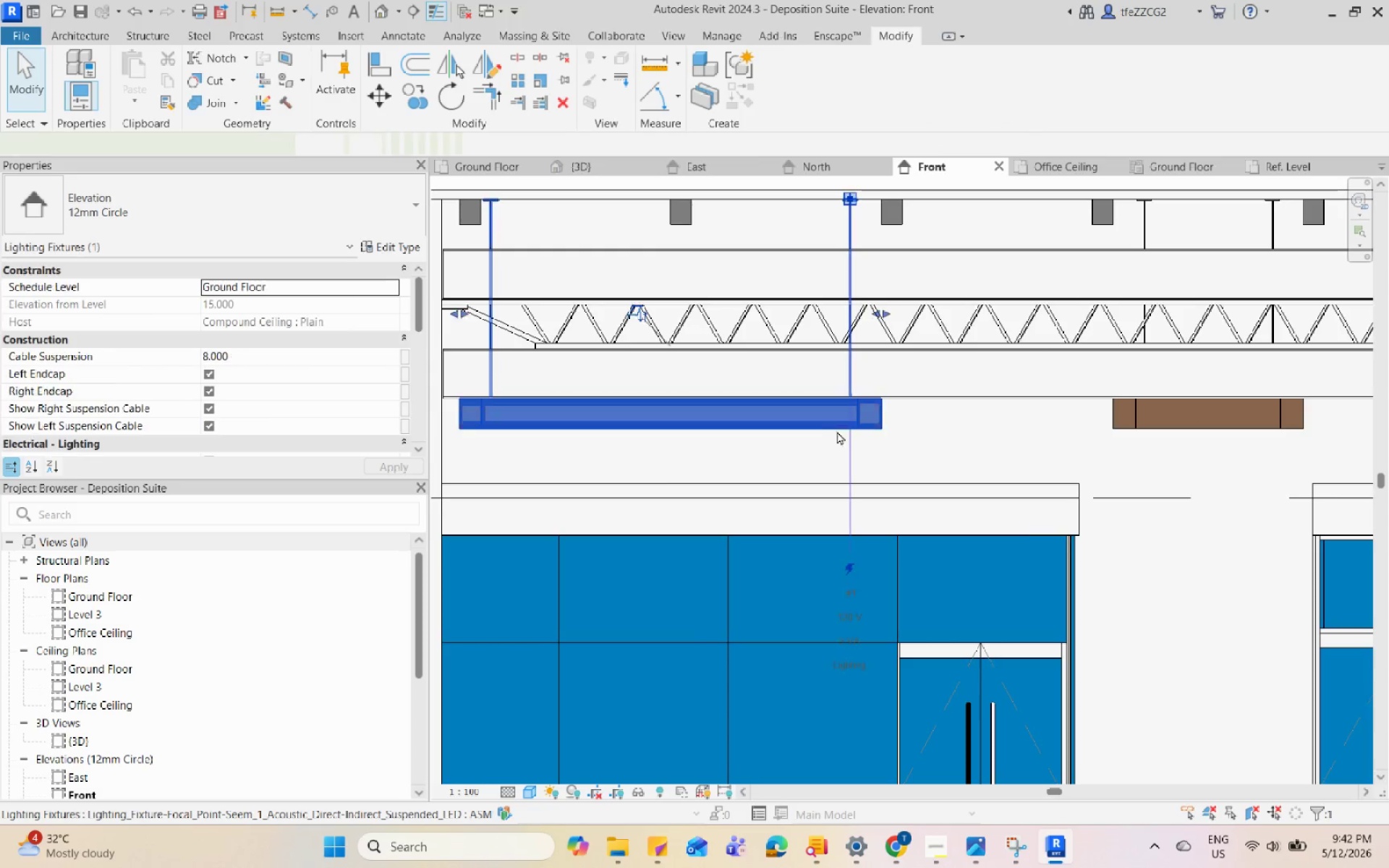 
scroll: coordinate [908, 456], scroll_direction: down, amount: 2.0
 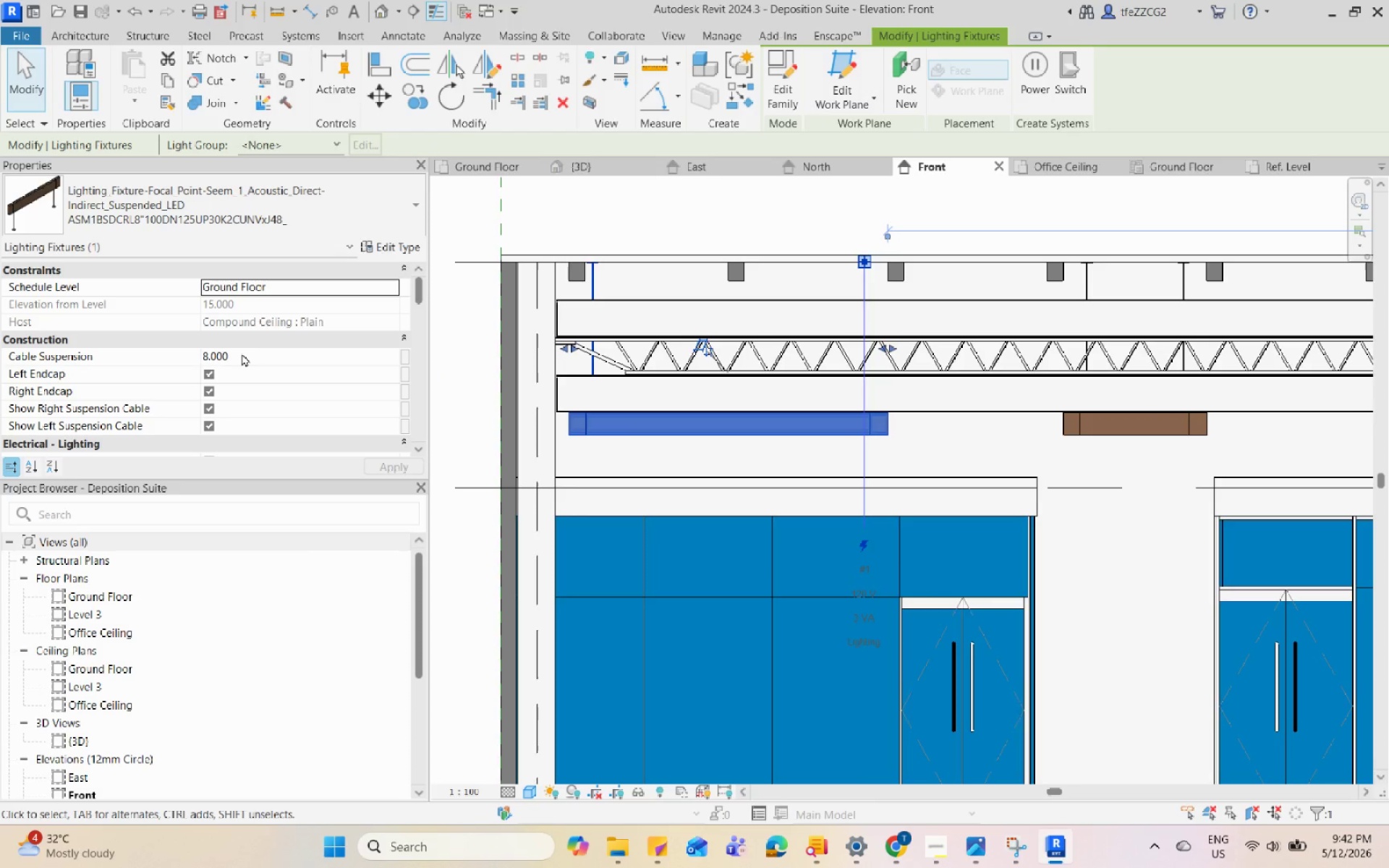 
left_click([242, 353])
 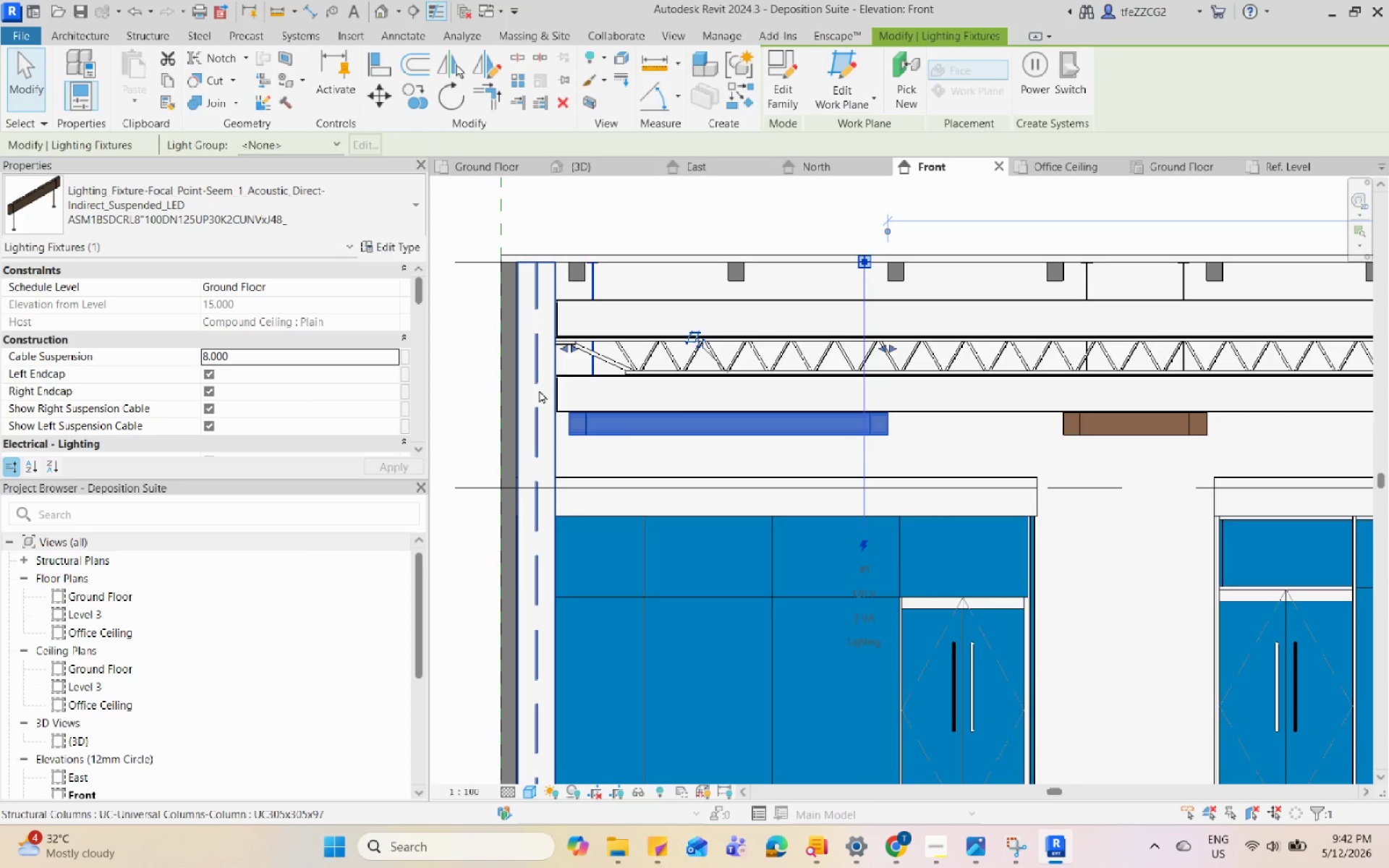 
key(Numpad1)
 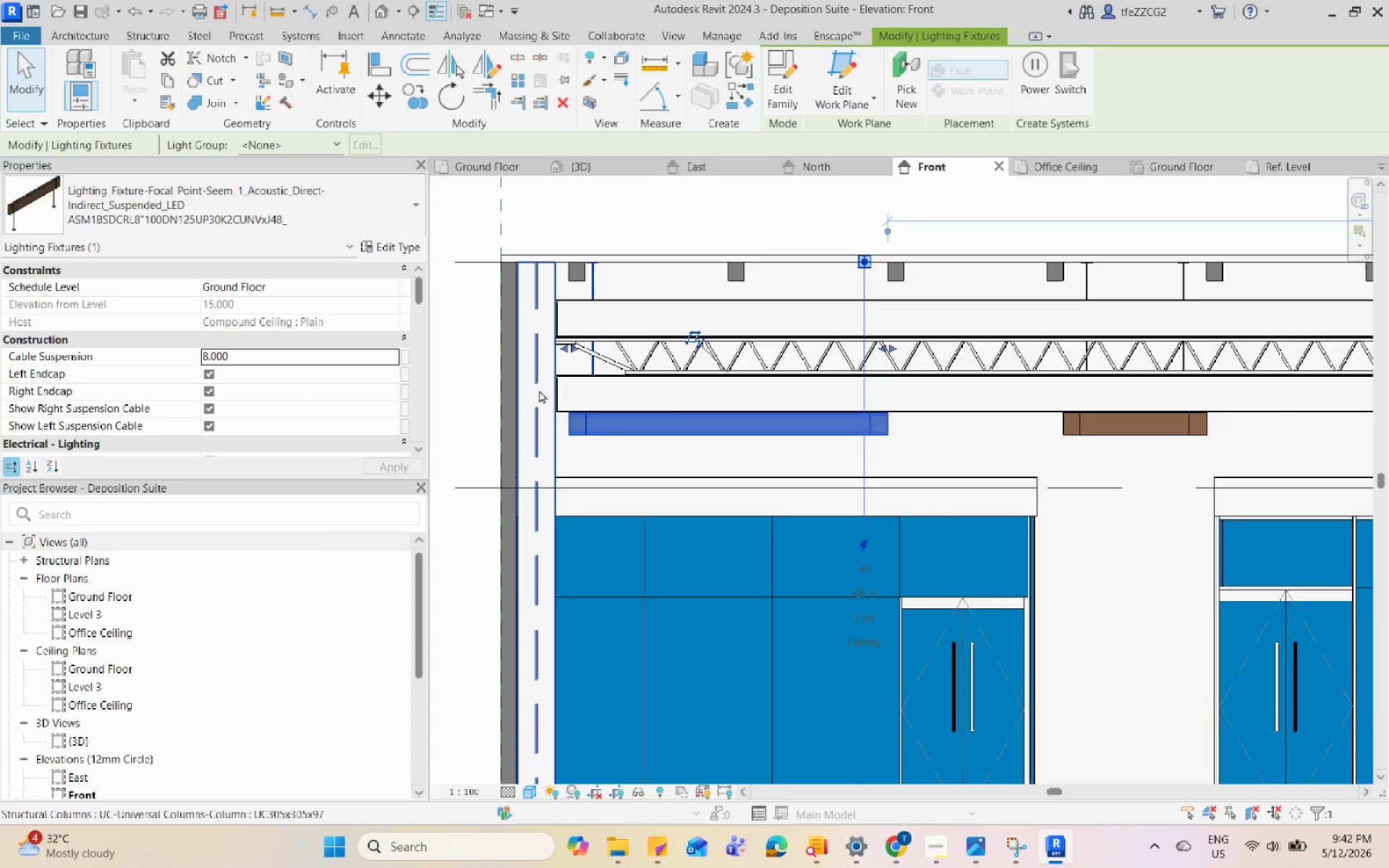 
key(Numpad5)
 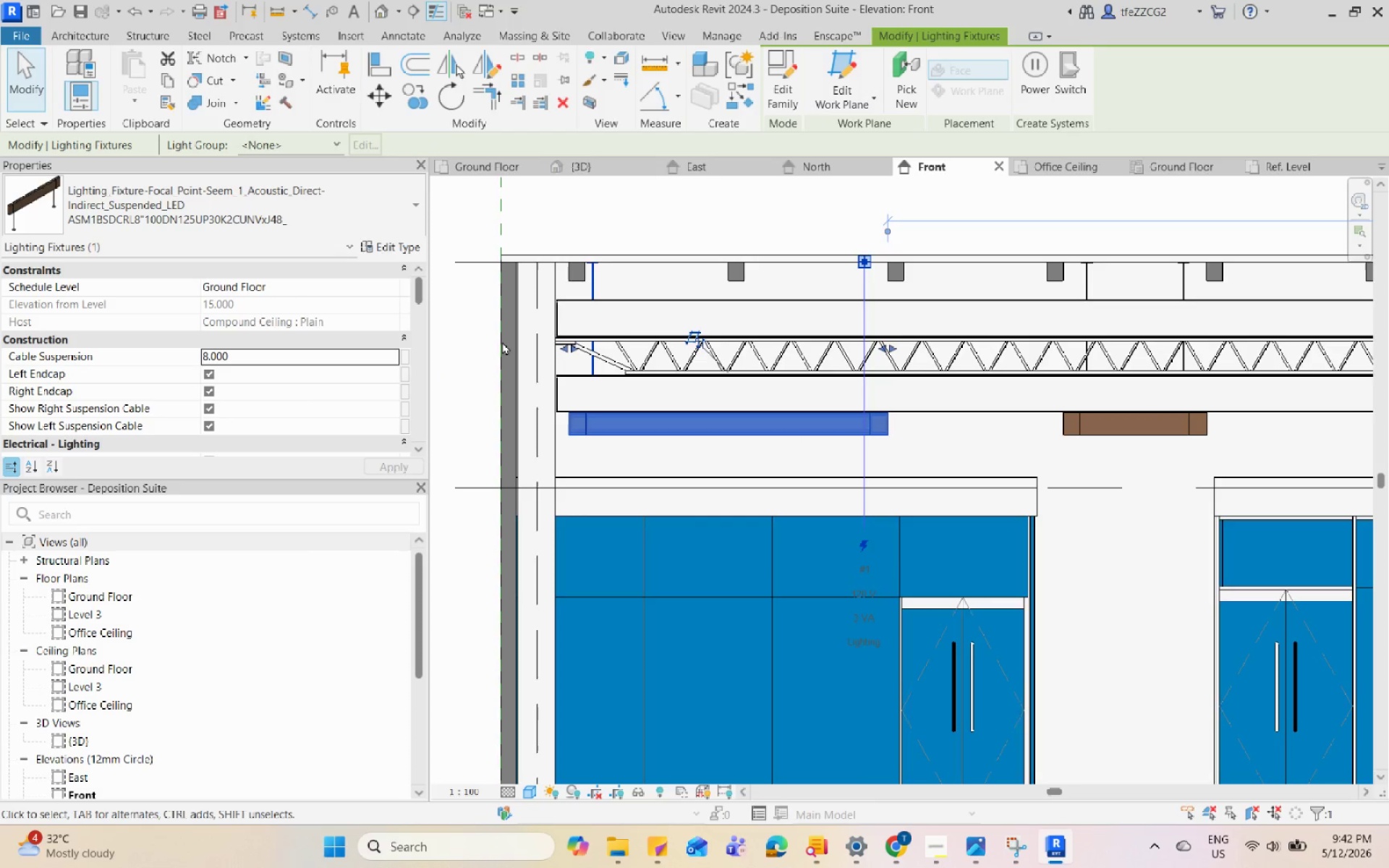 
left_click([282, 356])
 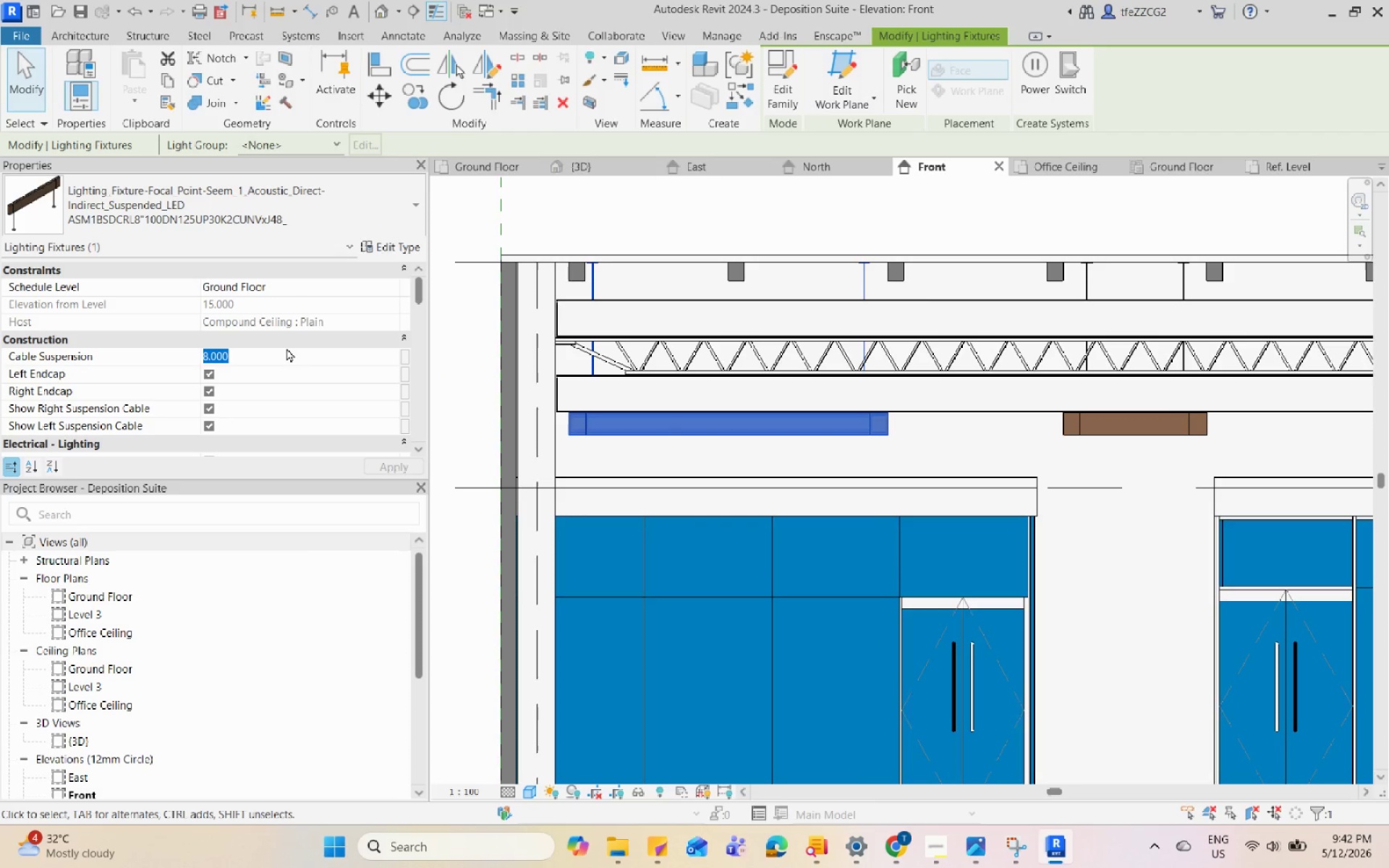 
key(Numpad1)
 